 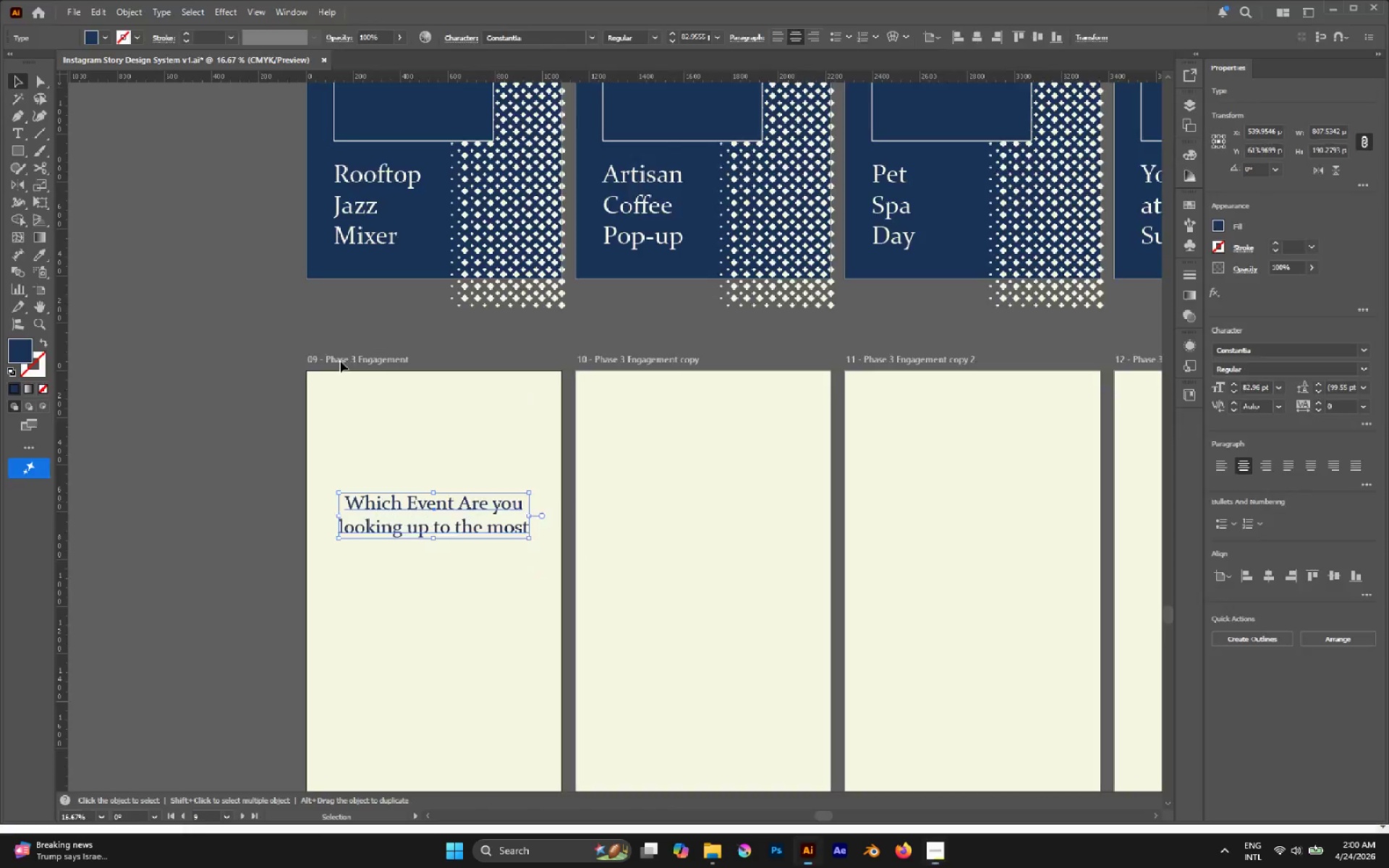 
scroll: coordinate [459, 451], scroll_direction: down, amount: 2.0
 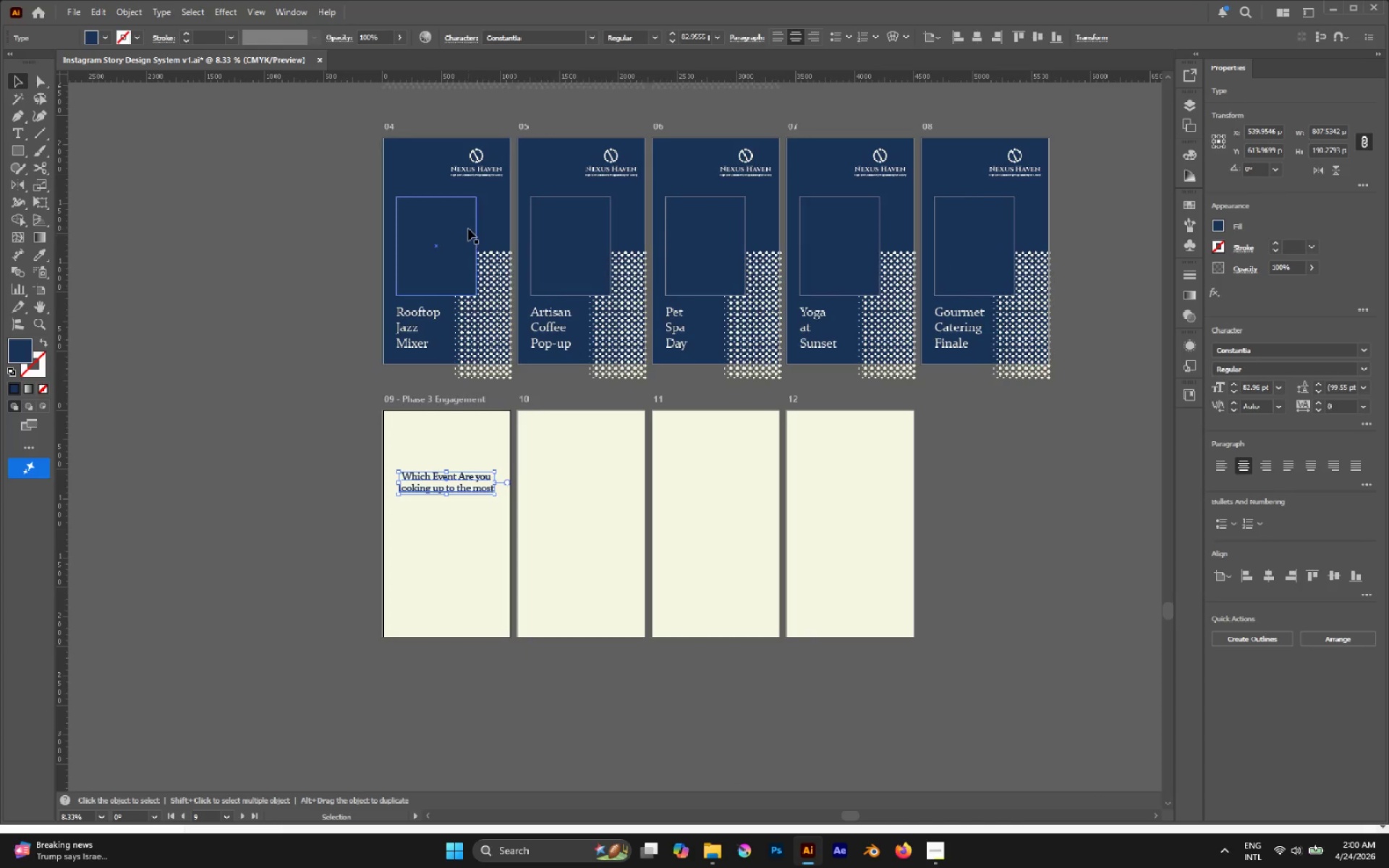 
hold_key(key=AltLeft, duration=1.86)
left_click_drag(start_coordinate=[491, 172], to_coordinate=[325, 453])
 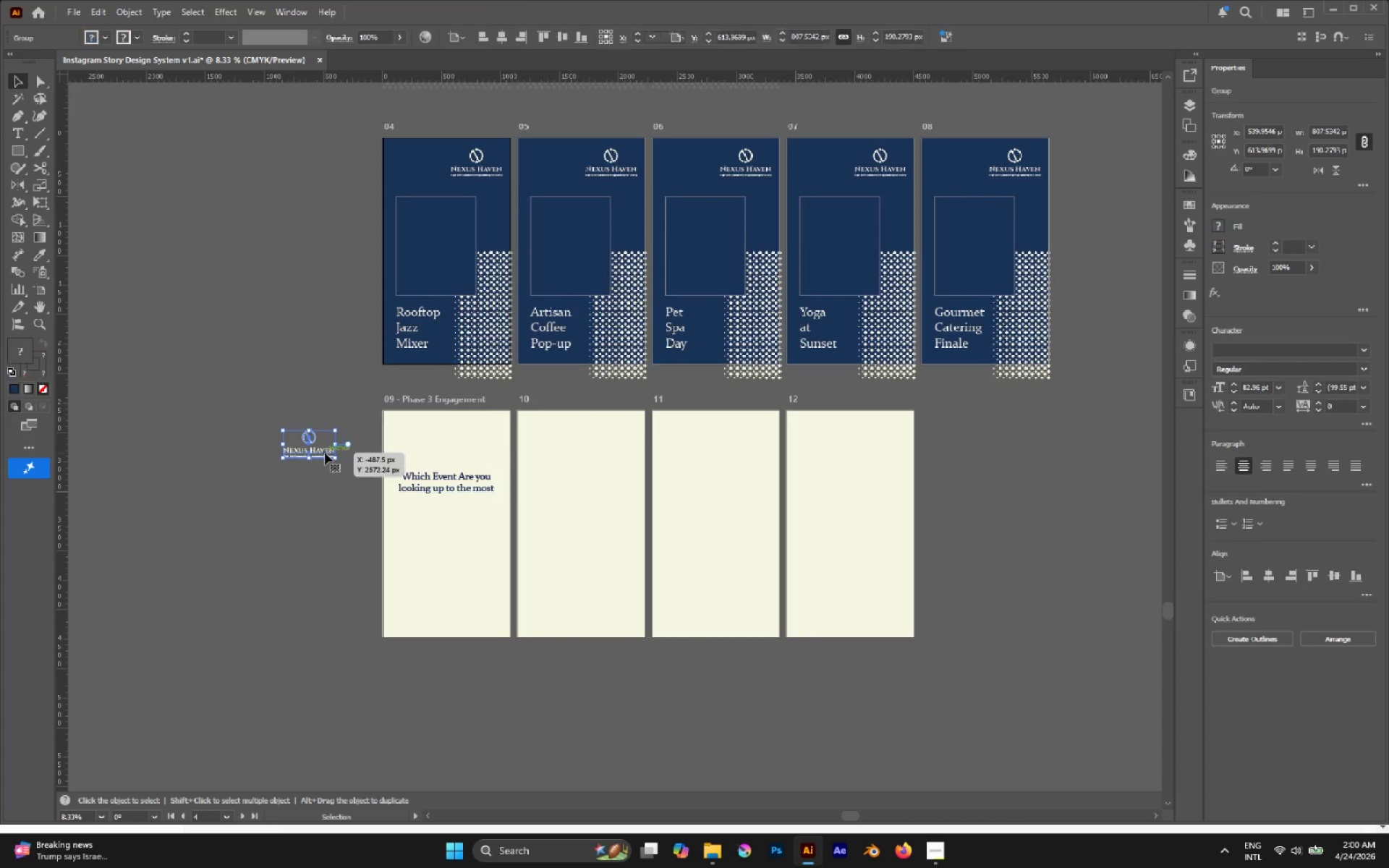 
hold_key(key=AltLeft, duration=0.5)
scroll: coordinate [325, 453], scroll_direction: up, amount: 4.0
 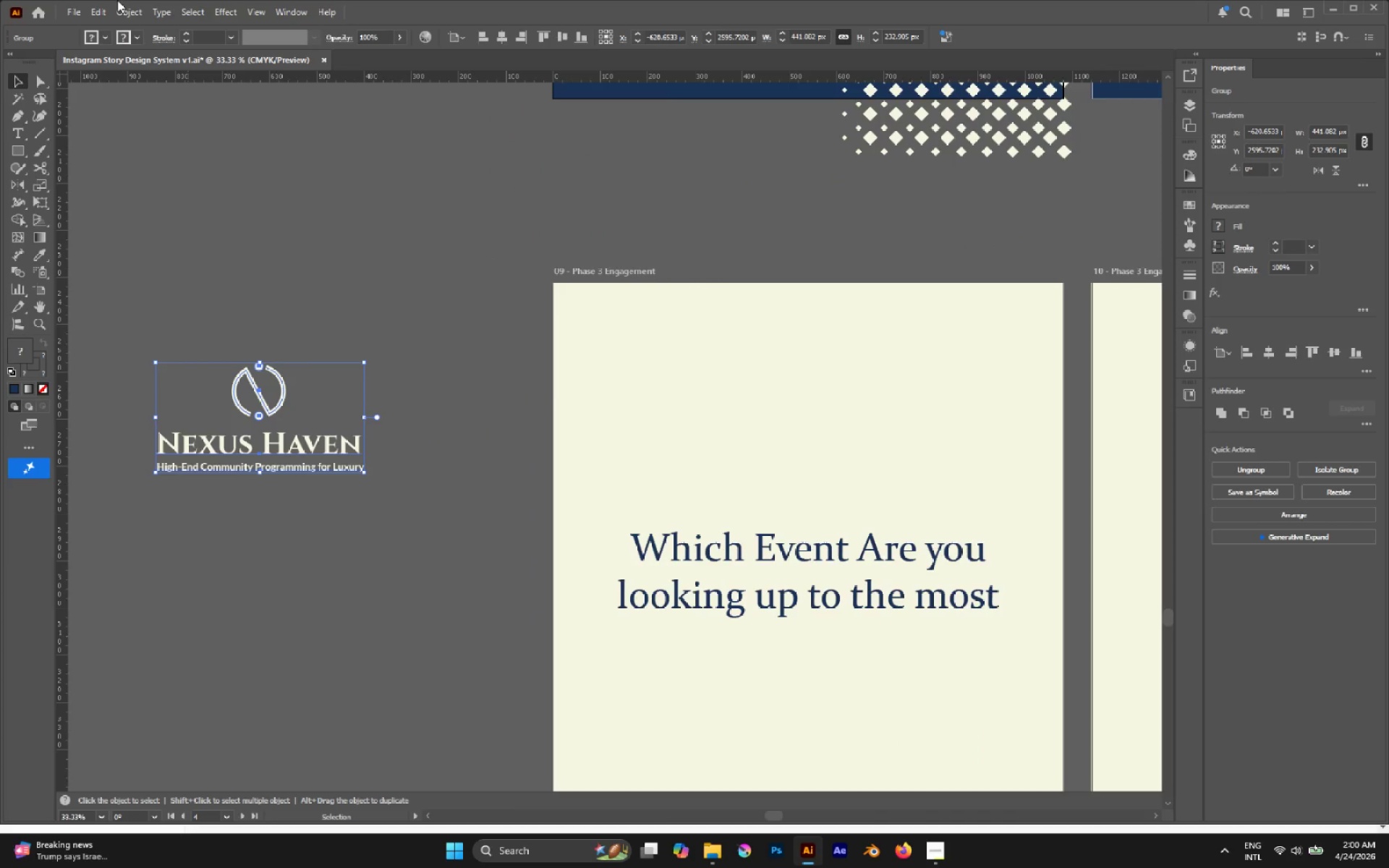 
left_click([118, 9])
 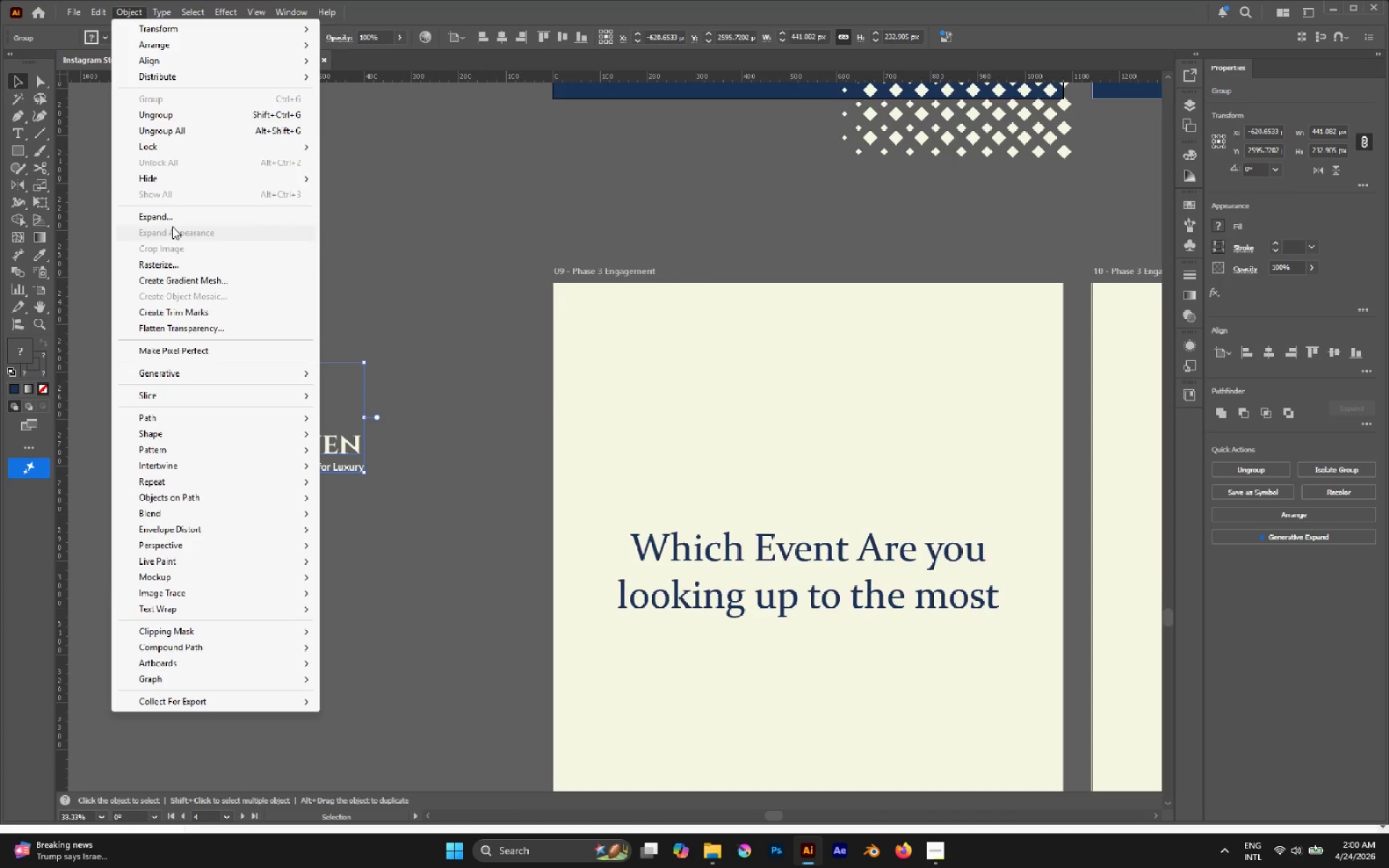 
left_click([168, 219])
 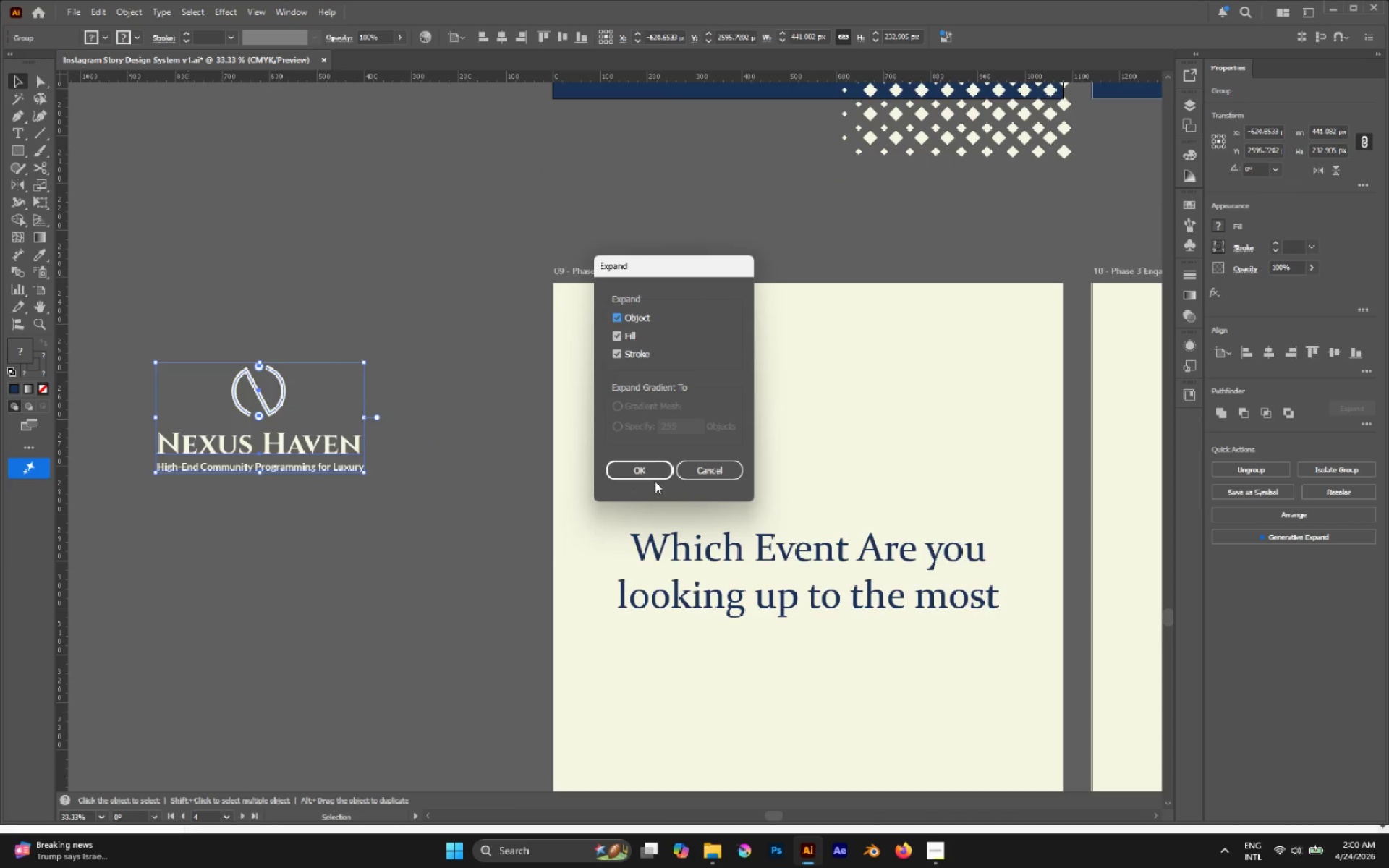 
left_click([655, 479])
 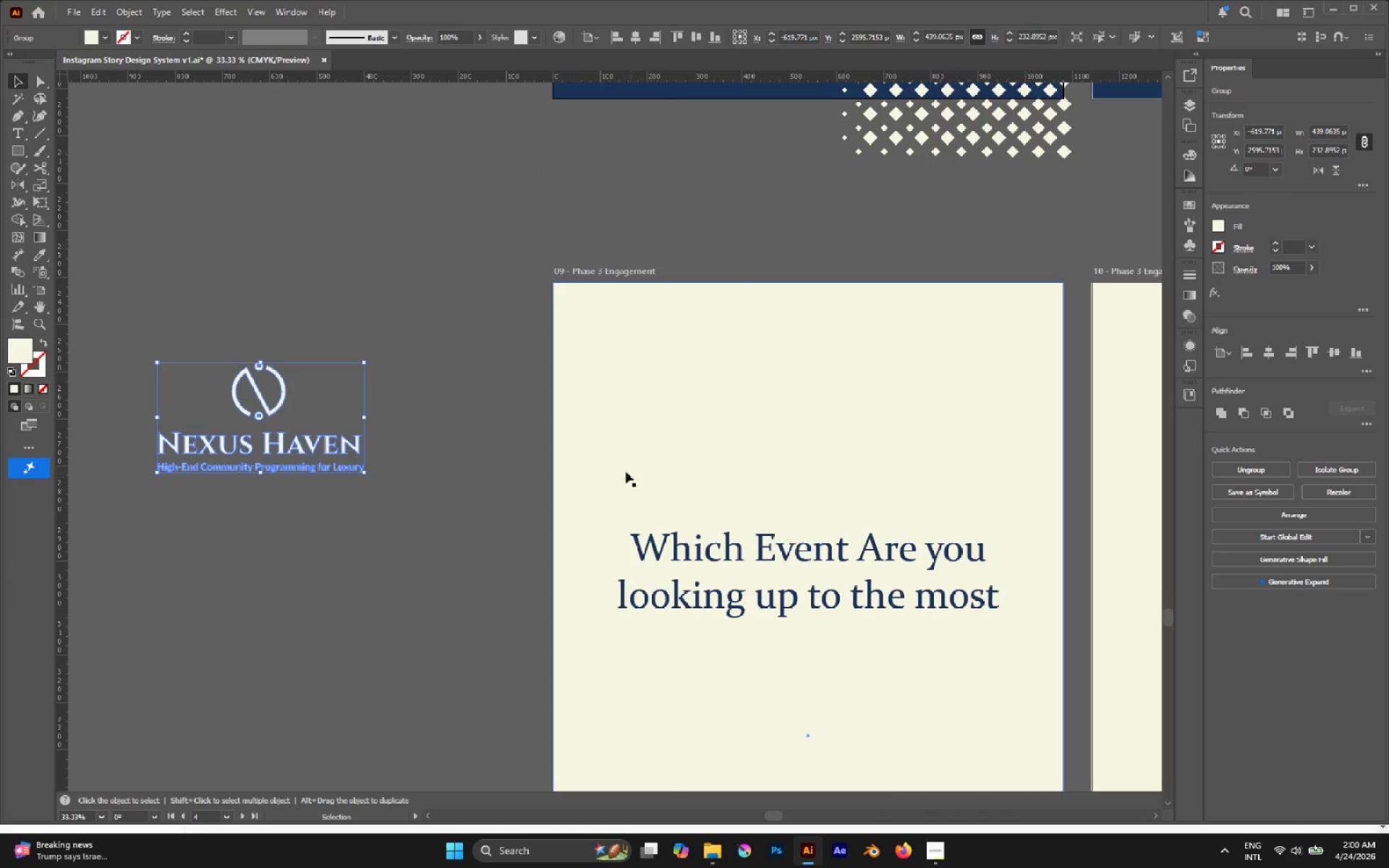 
hold_key(key=AltLeft, duration=0.36)
 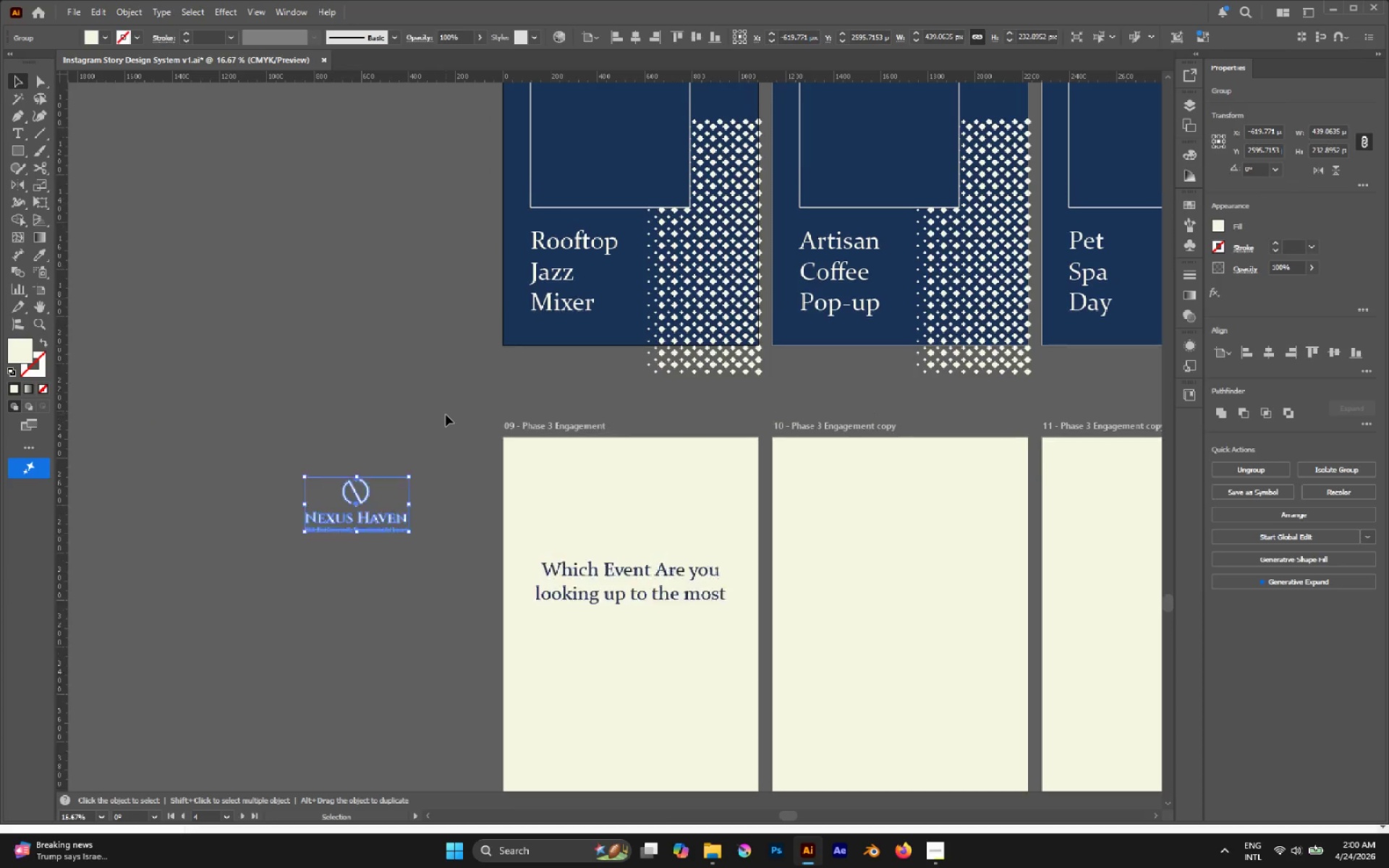 
key(I)
 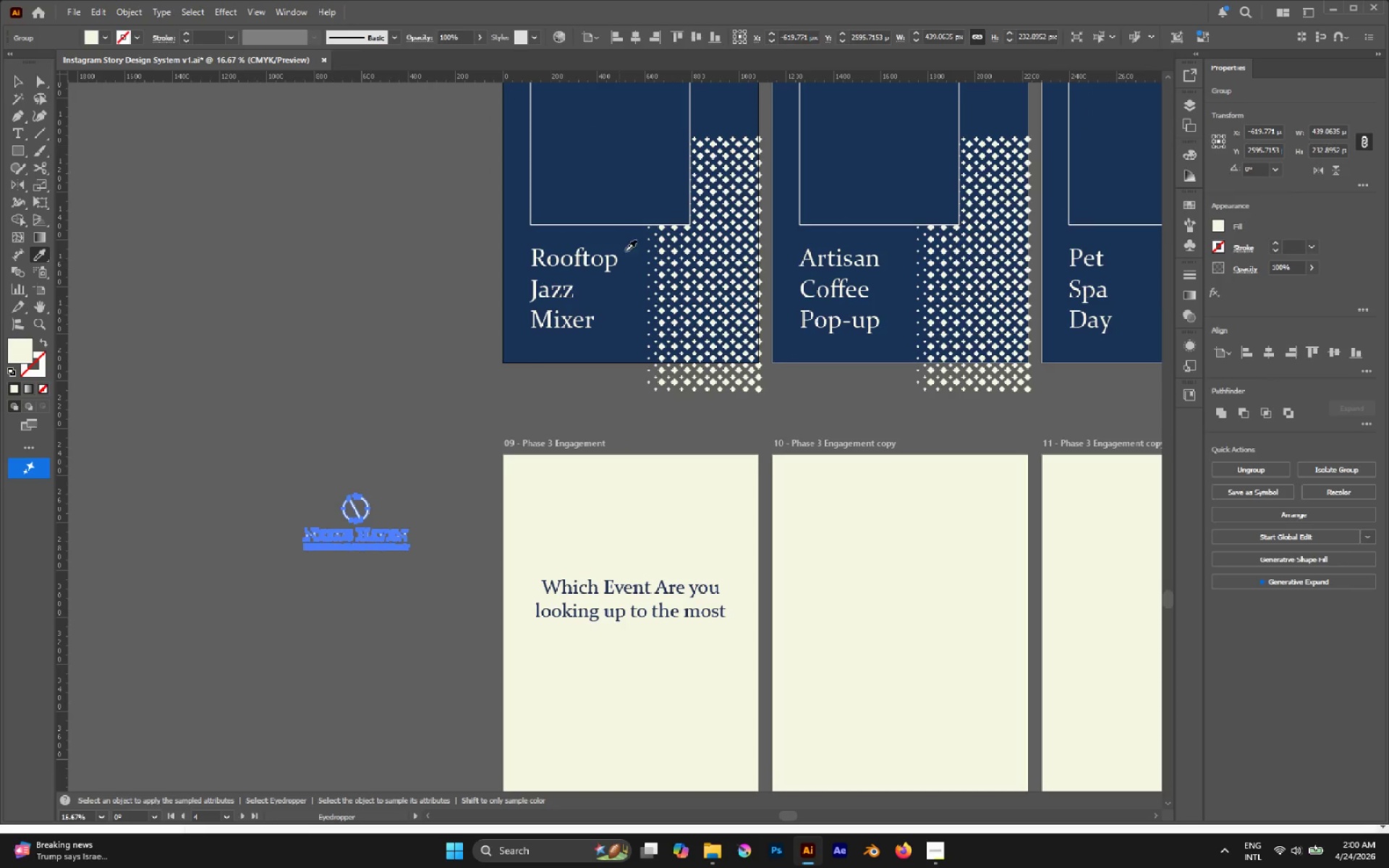 
scroll: coordinate [446, 414], scroll_direction: up, amount: 4.0
 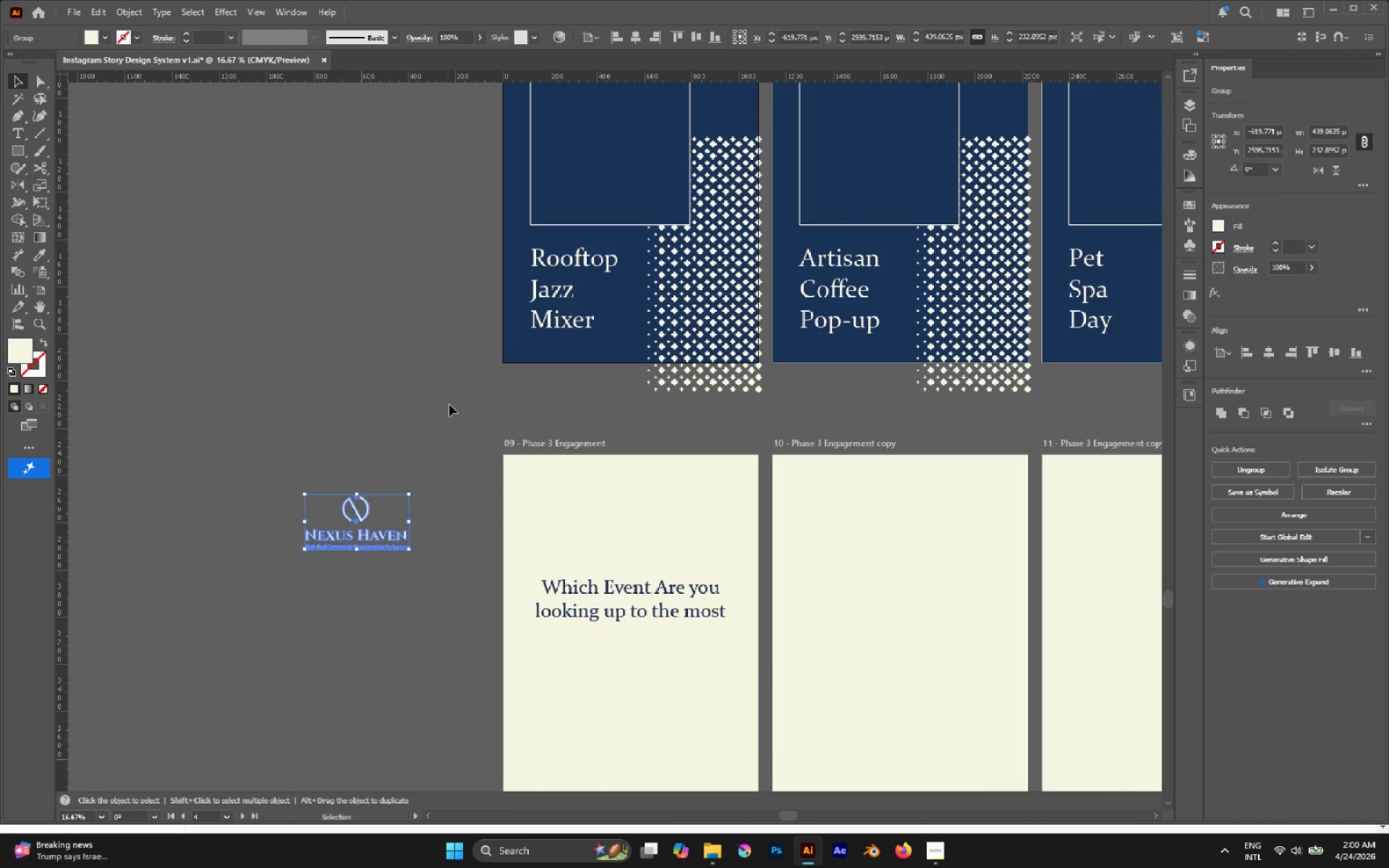 
left_click([645, 185])
 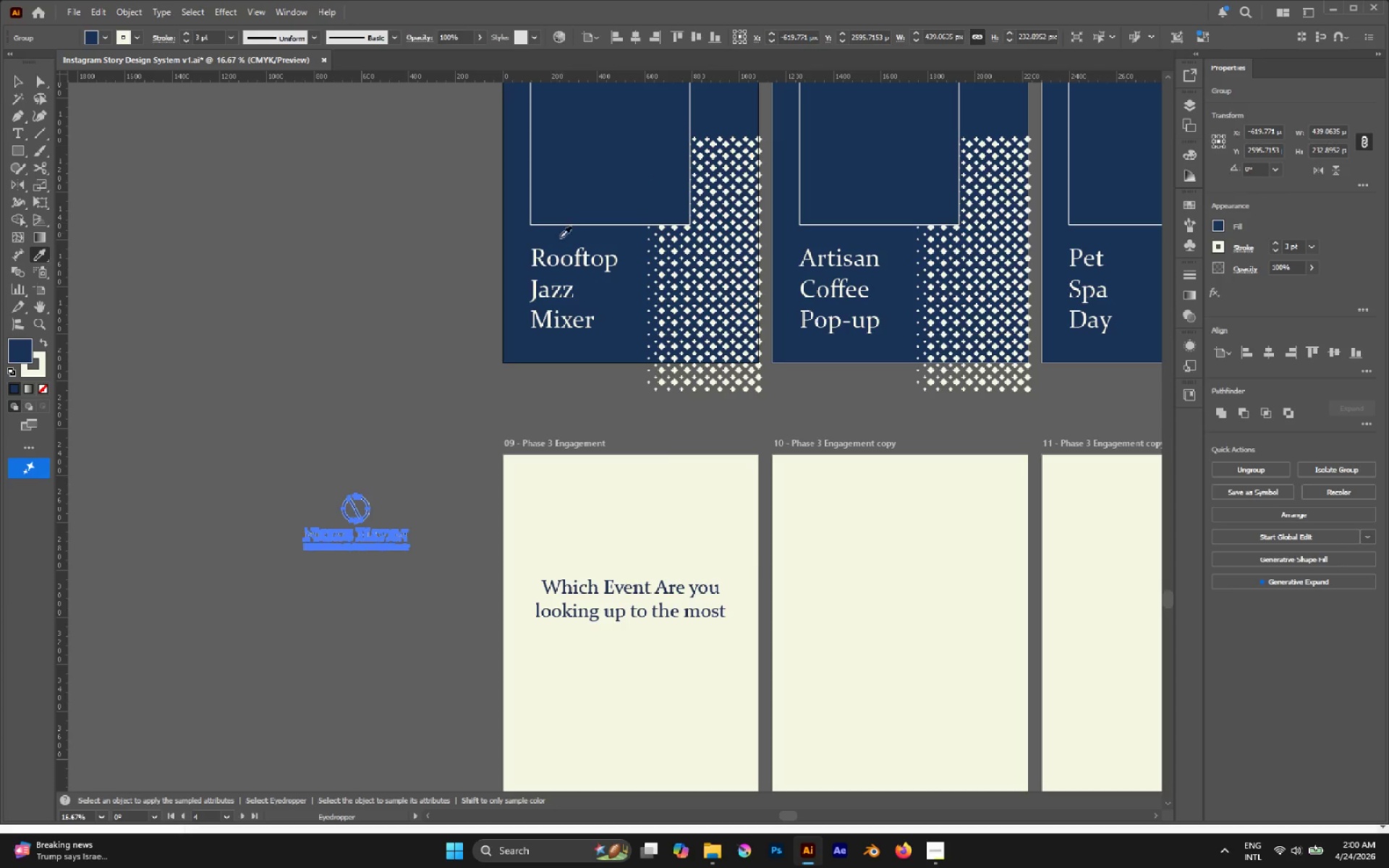 
scroll: coordinate [561, 244], scroll_direction: down, amount: 4.0
 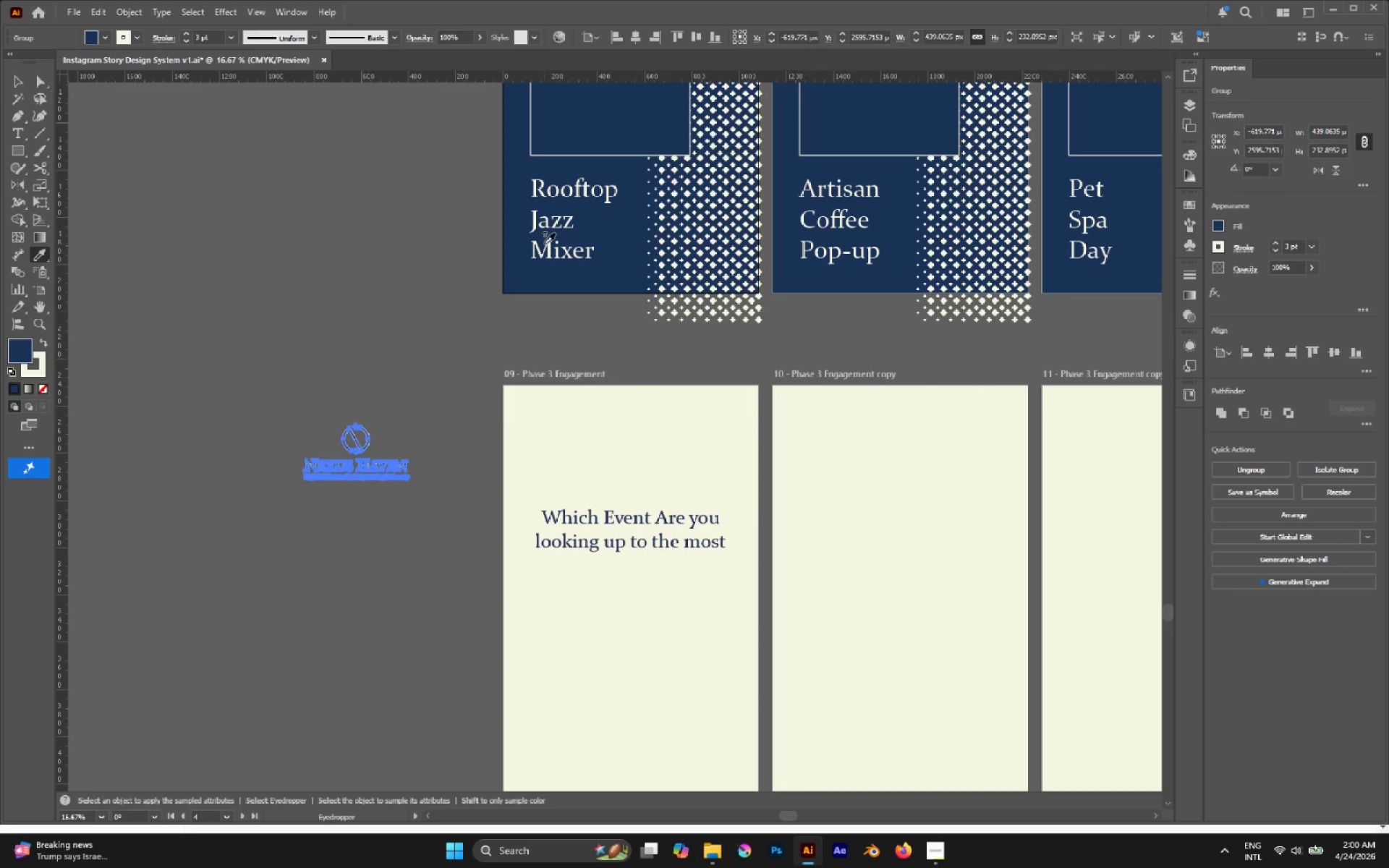 
key(V)
 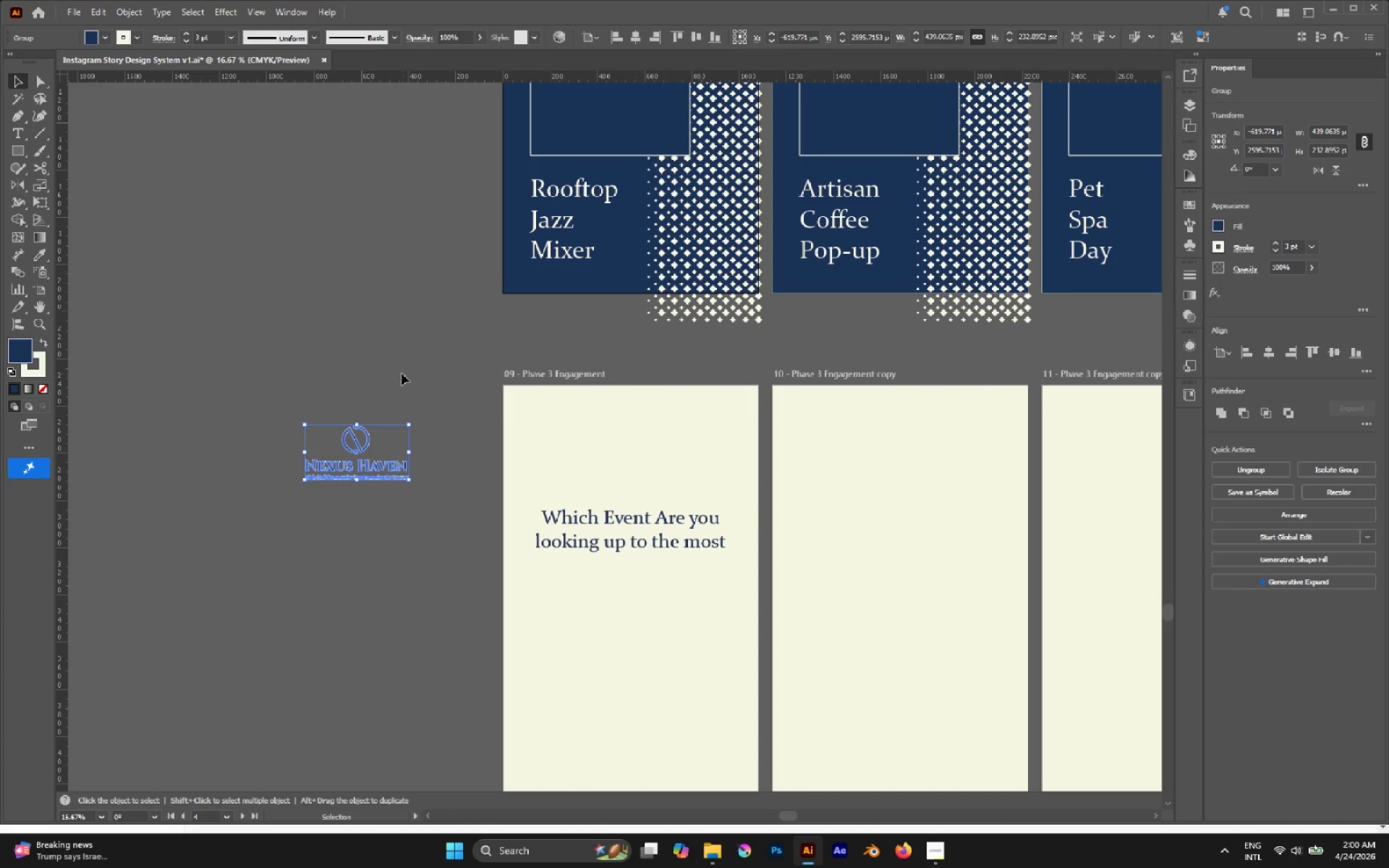 
hold_key(key=AltLeft, duration=0.48)
 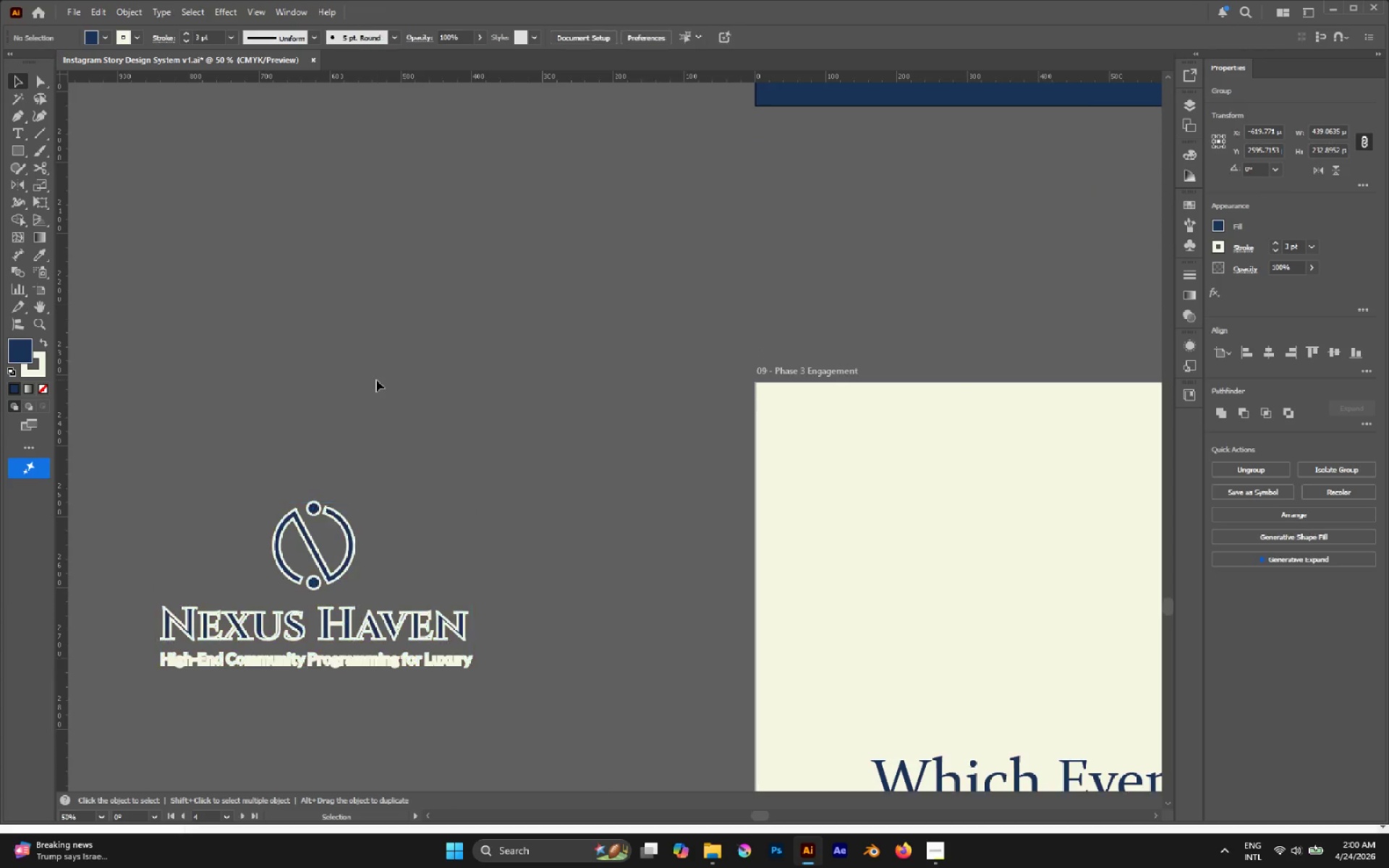 
left_click([376, 380])
 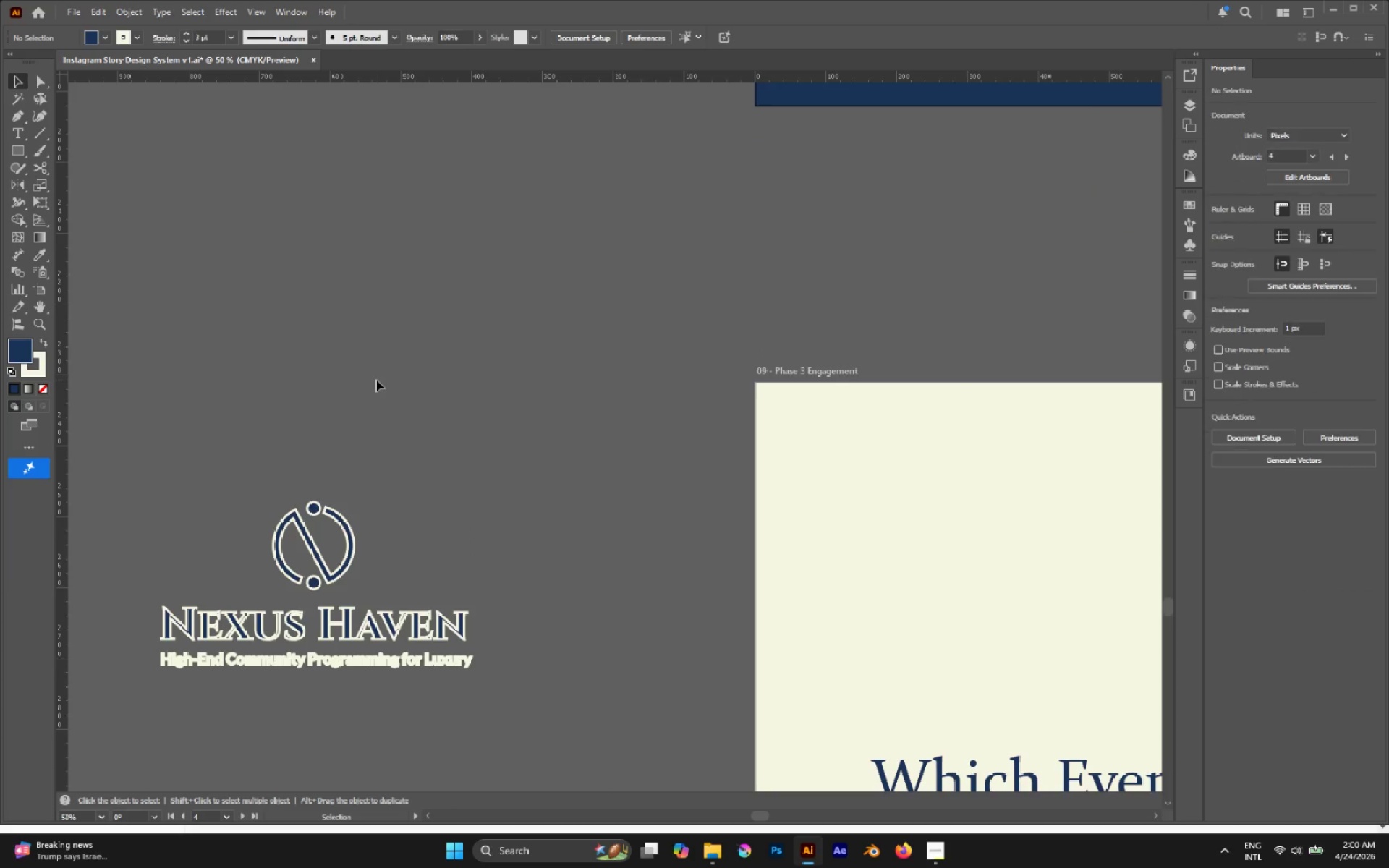 
scroll: coordinate [377, 386], scroll_direction: up, amount: 3.0
 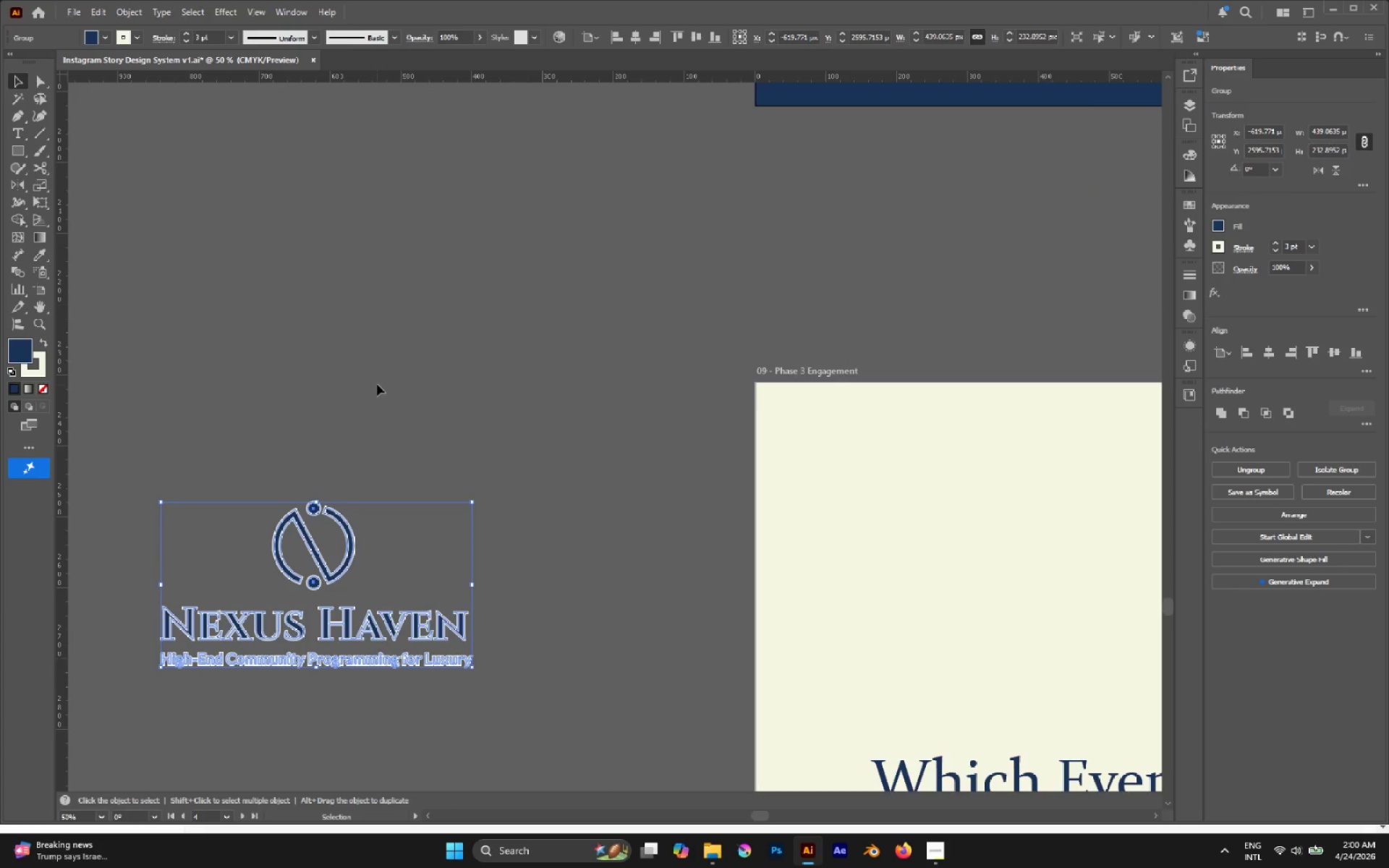 
scroll: coordinate [376, 380], scroll_direction: down, amount: 5.0
 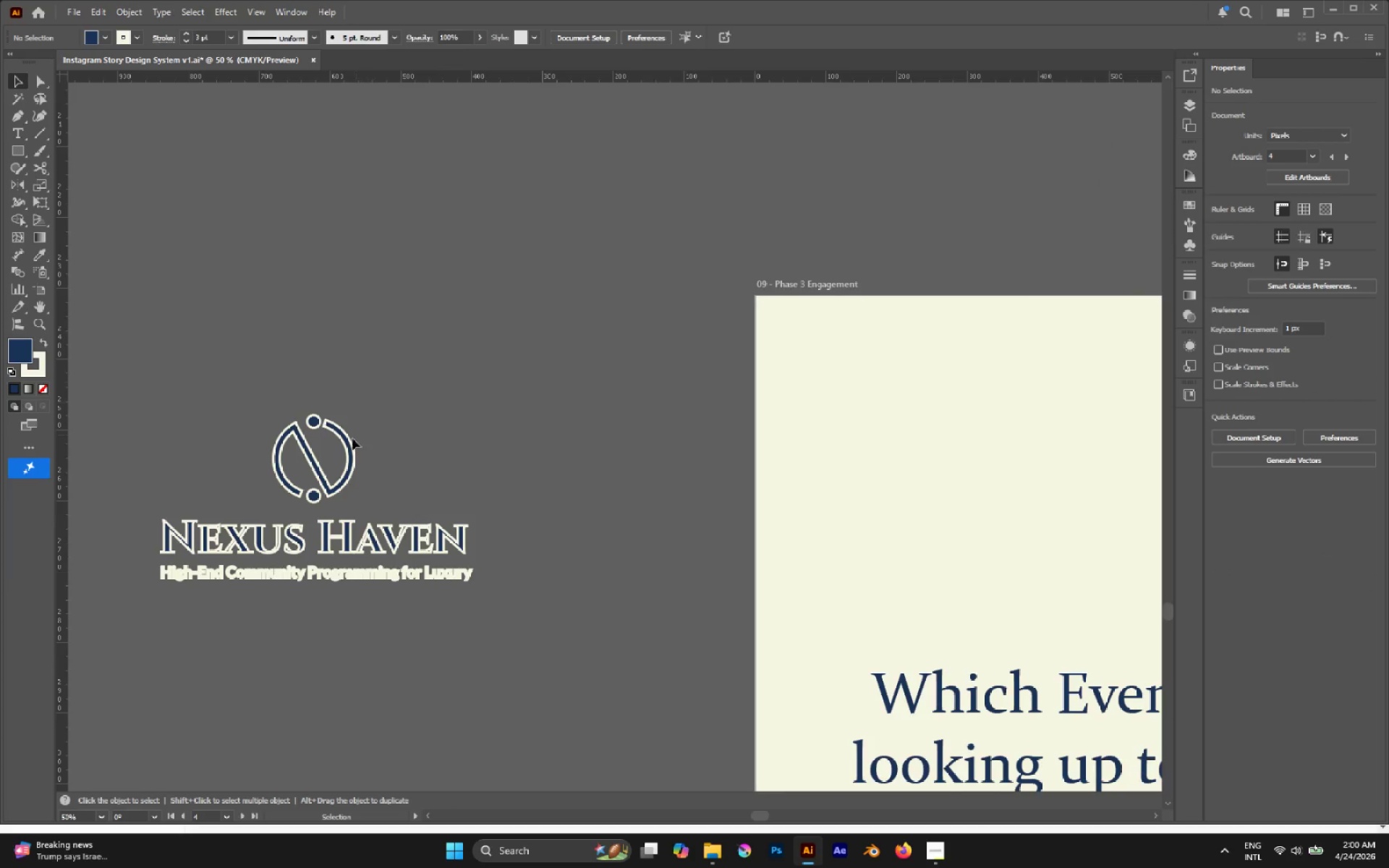 
left_click([349, 441])
 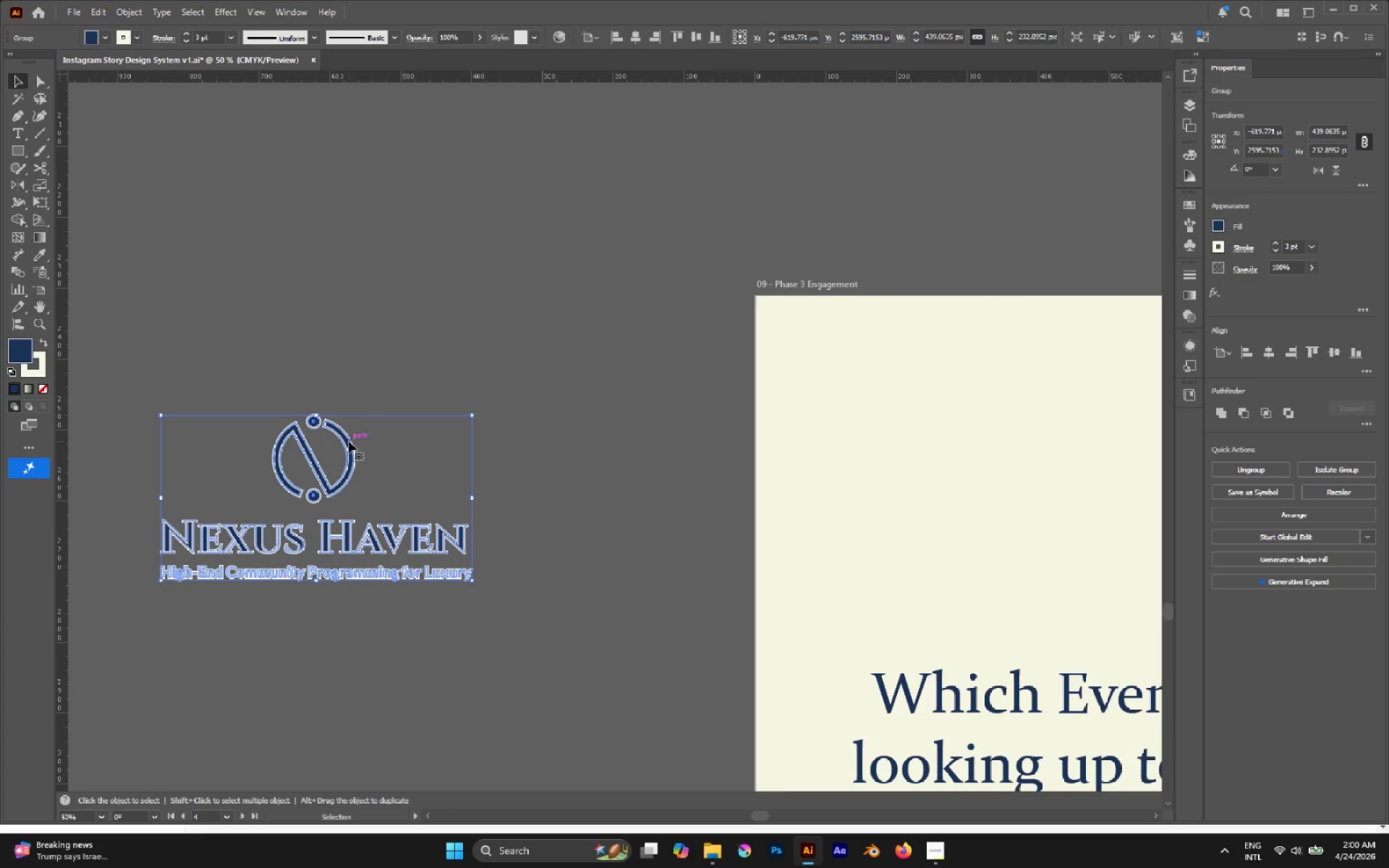 
key(X)
 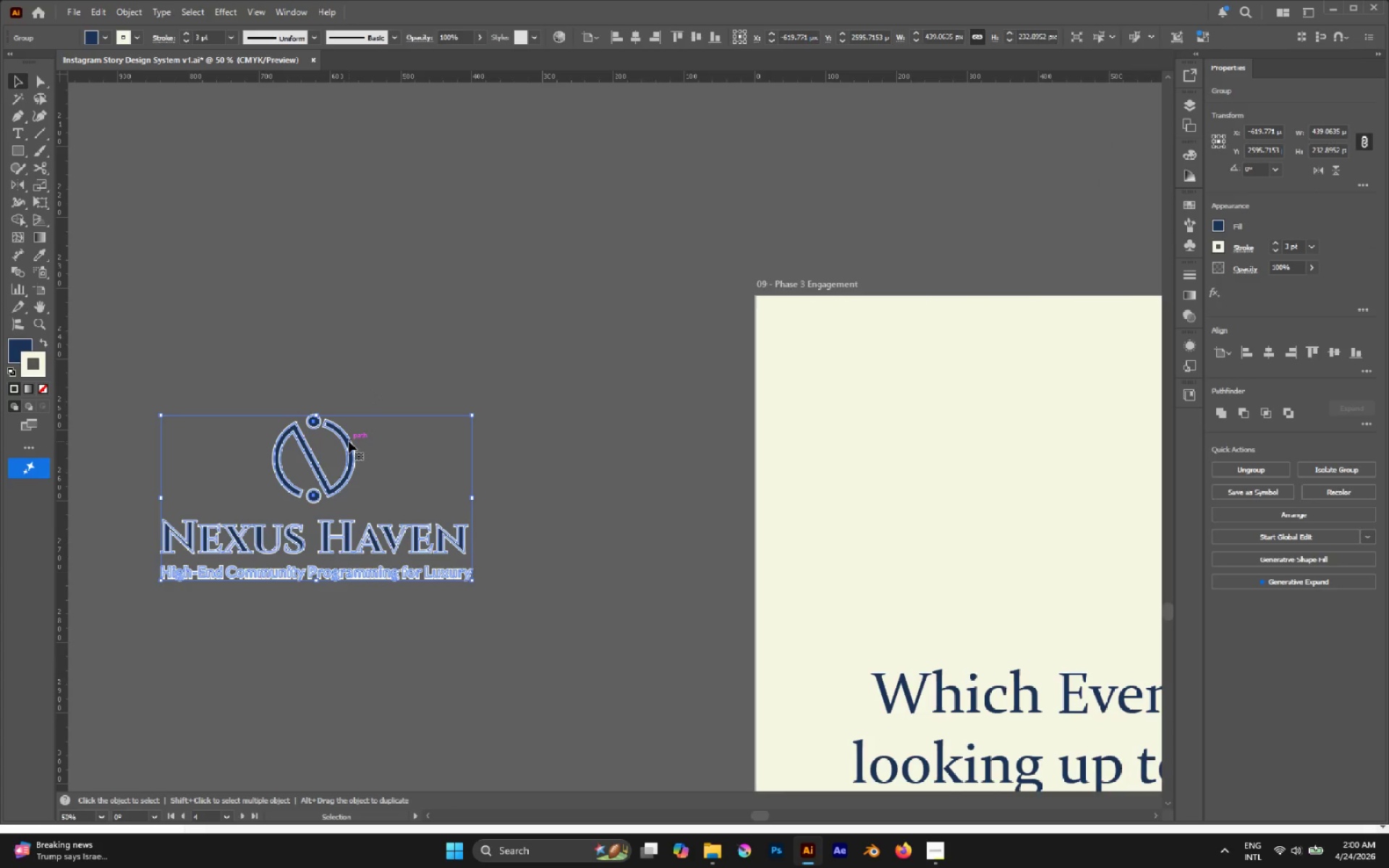 
key(Slash)
 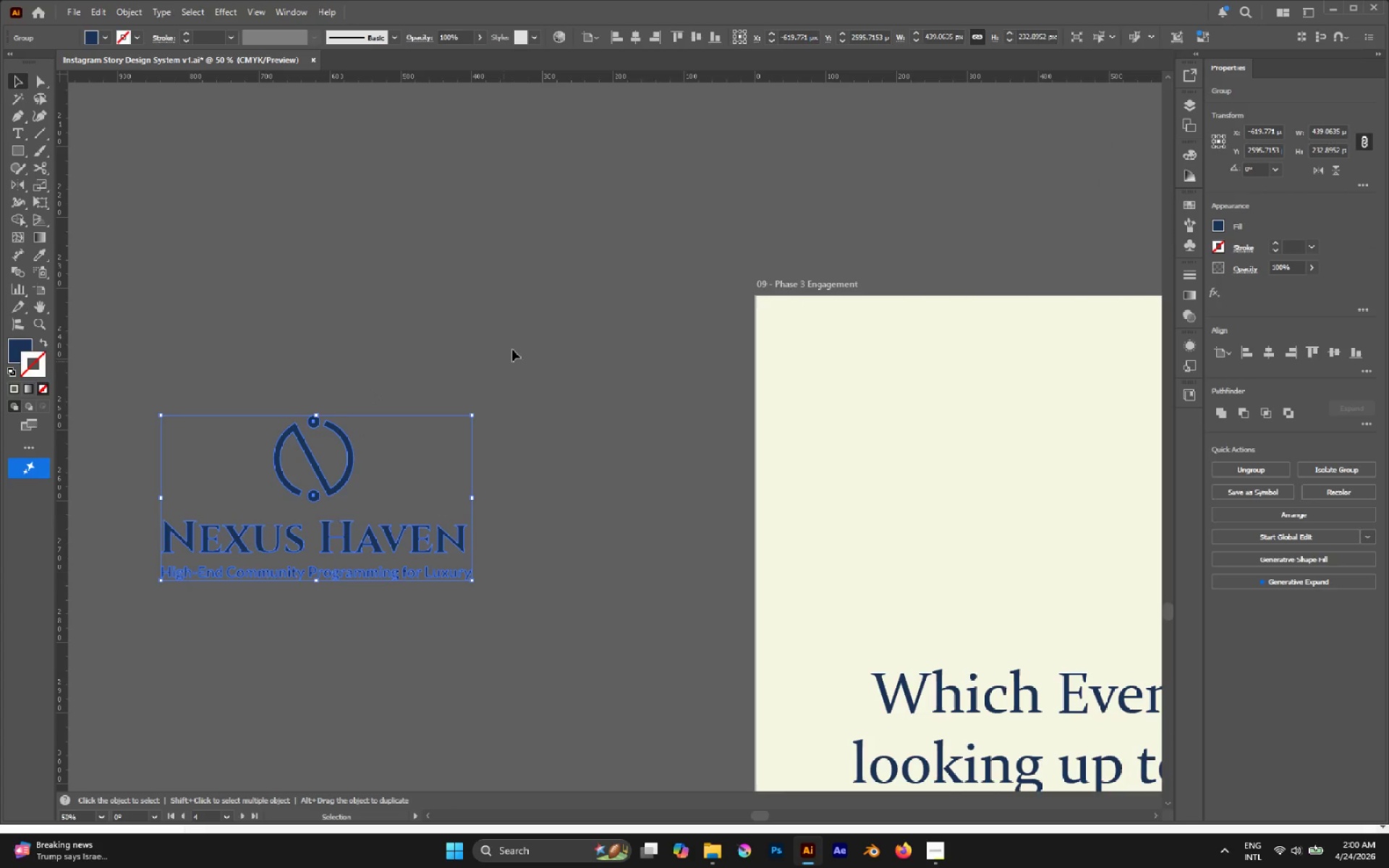 
left_click([513, 338])
 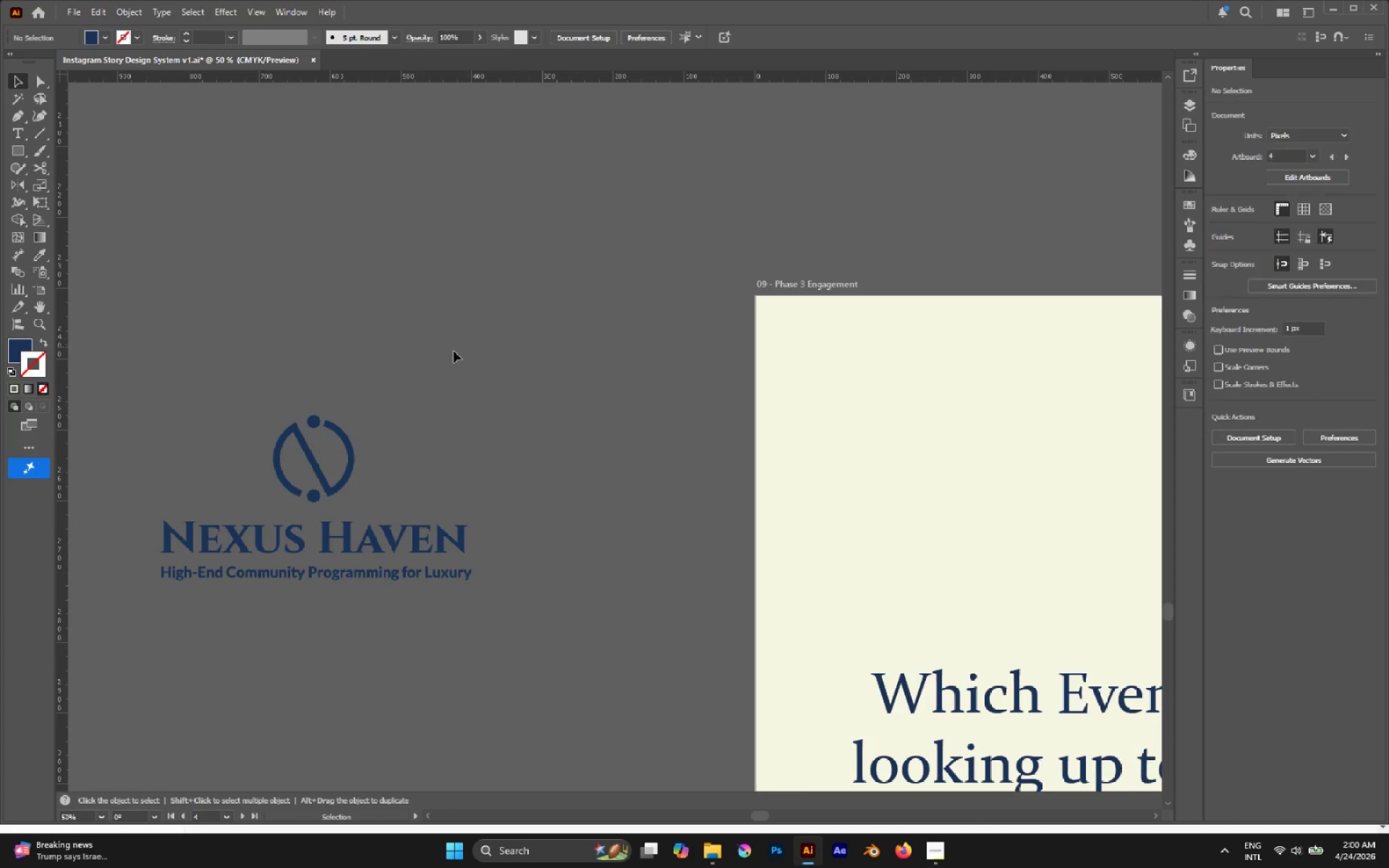 
hold_key(key=AltLeft, duration=0.33)
scroll: coordinate [390, 377], scroll_direction: down, amount: 2.0
 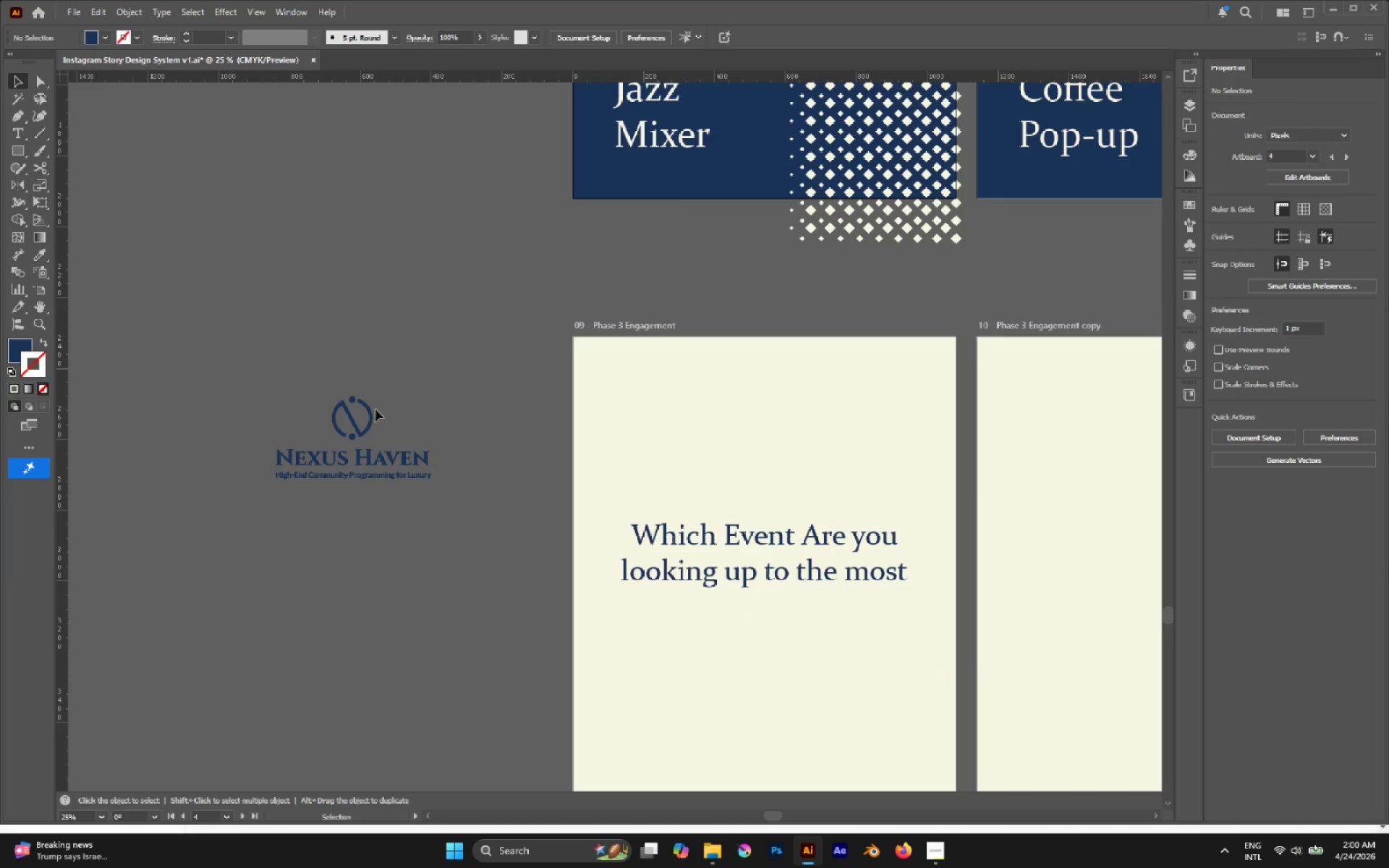 
left_click_drag(start_coordinate=[371, 411], to_coordinate=[781, 436])
 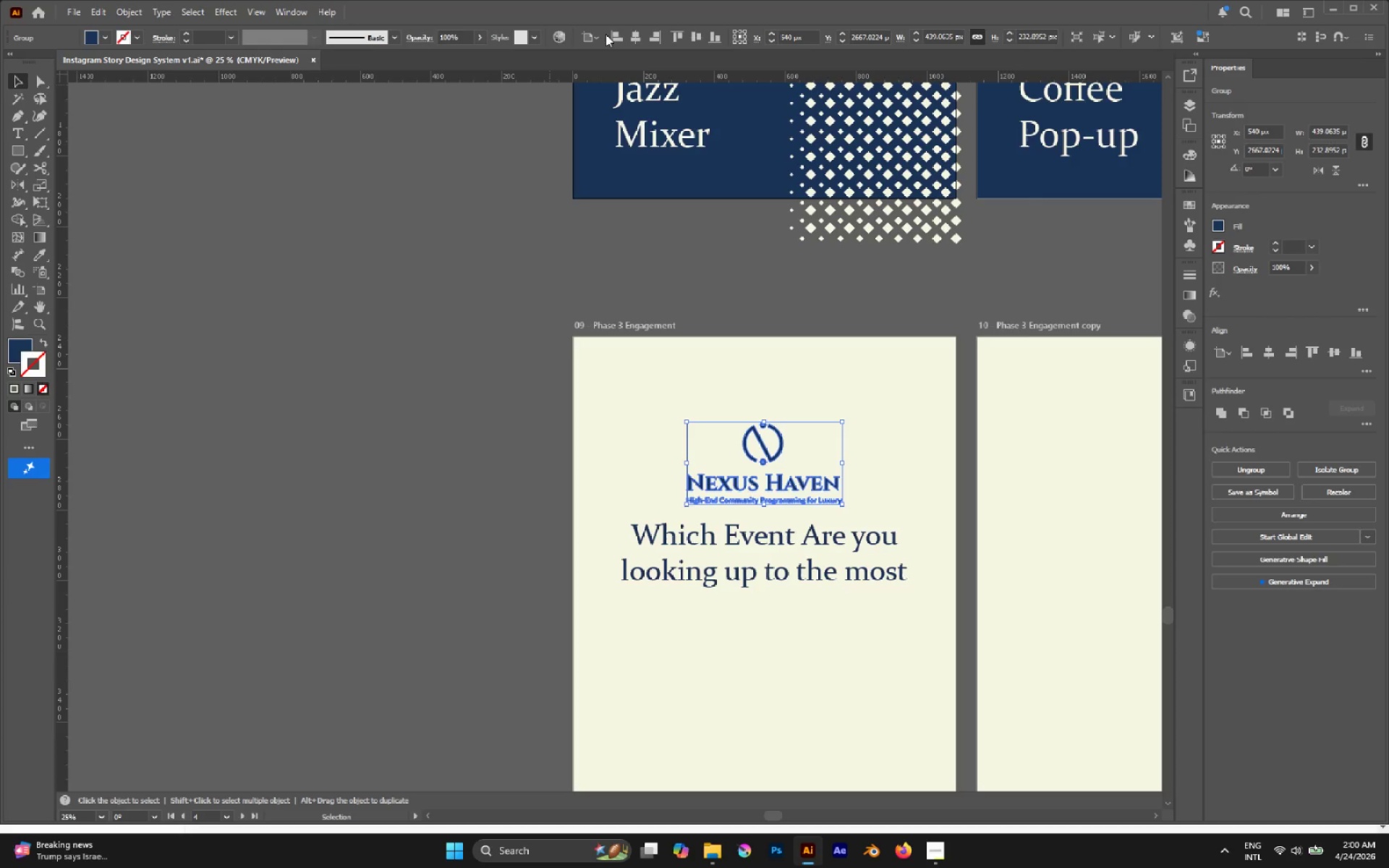 
left_click([632, 43])
 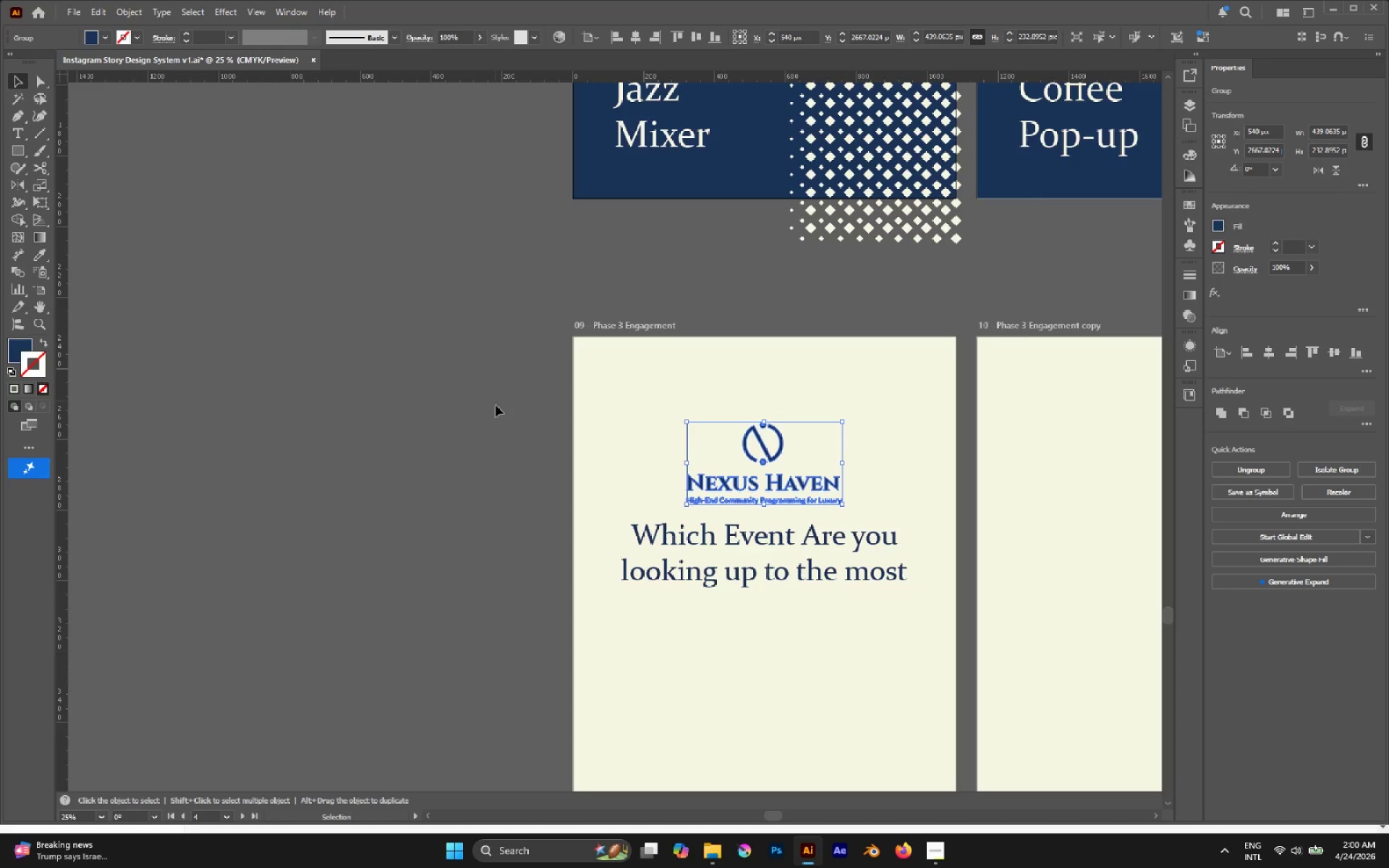 
left_click([495, 449])
 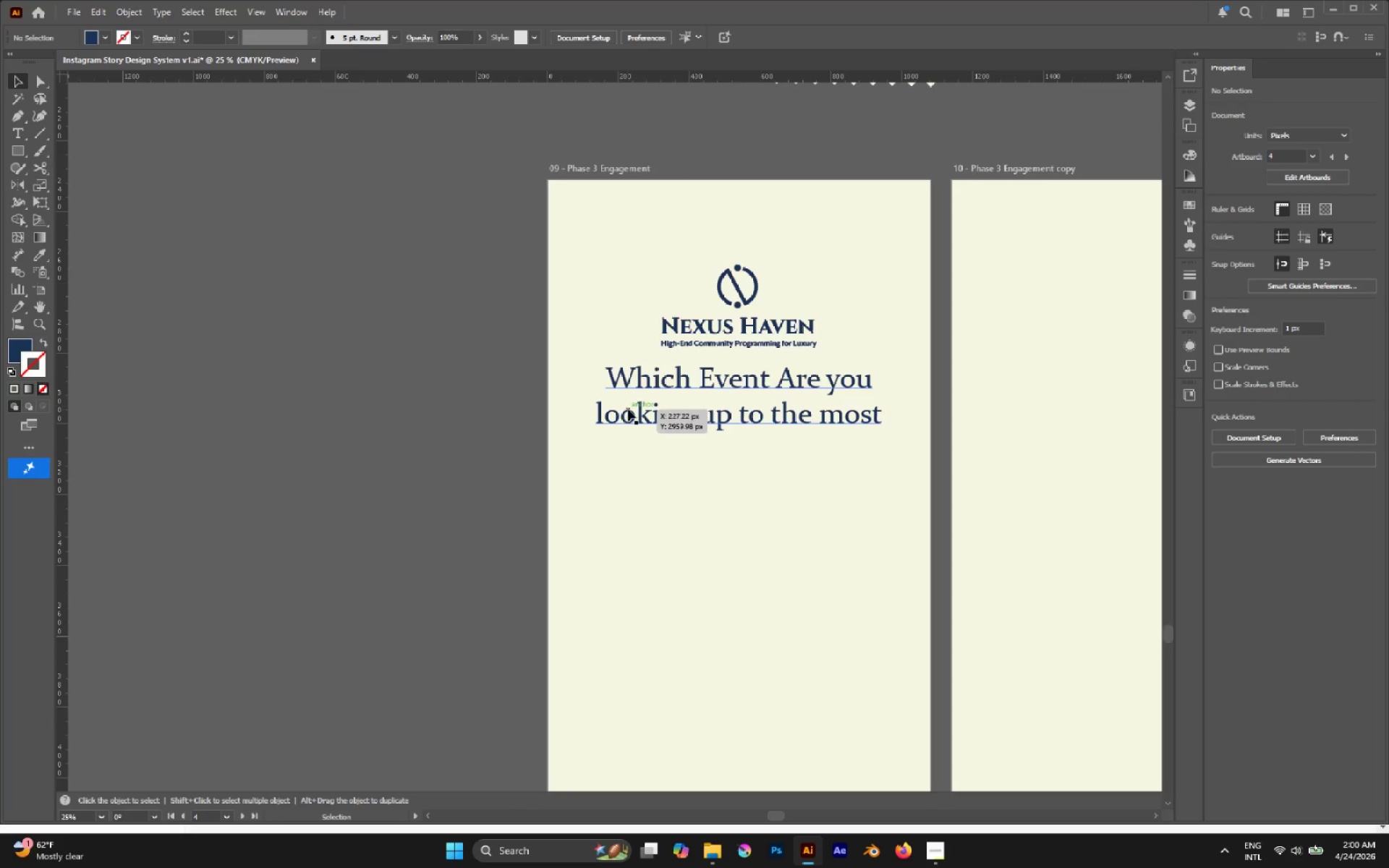 
left_click_drag(start_coordinate=[679, 411], to_coordinate=[687, 446])
 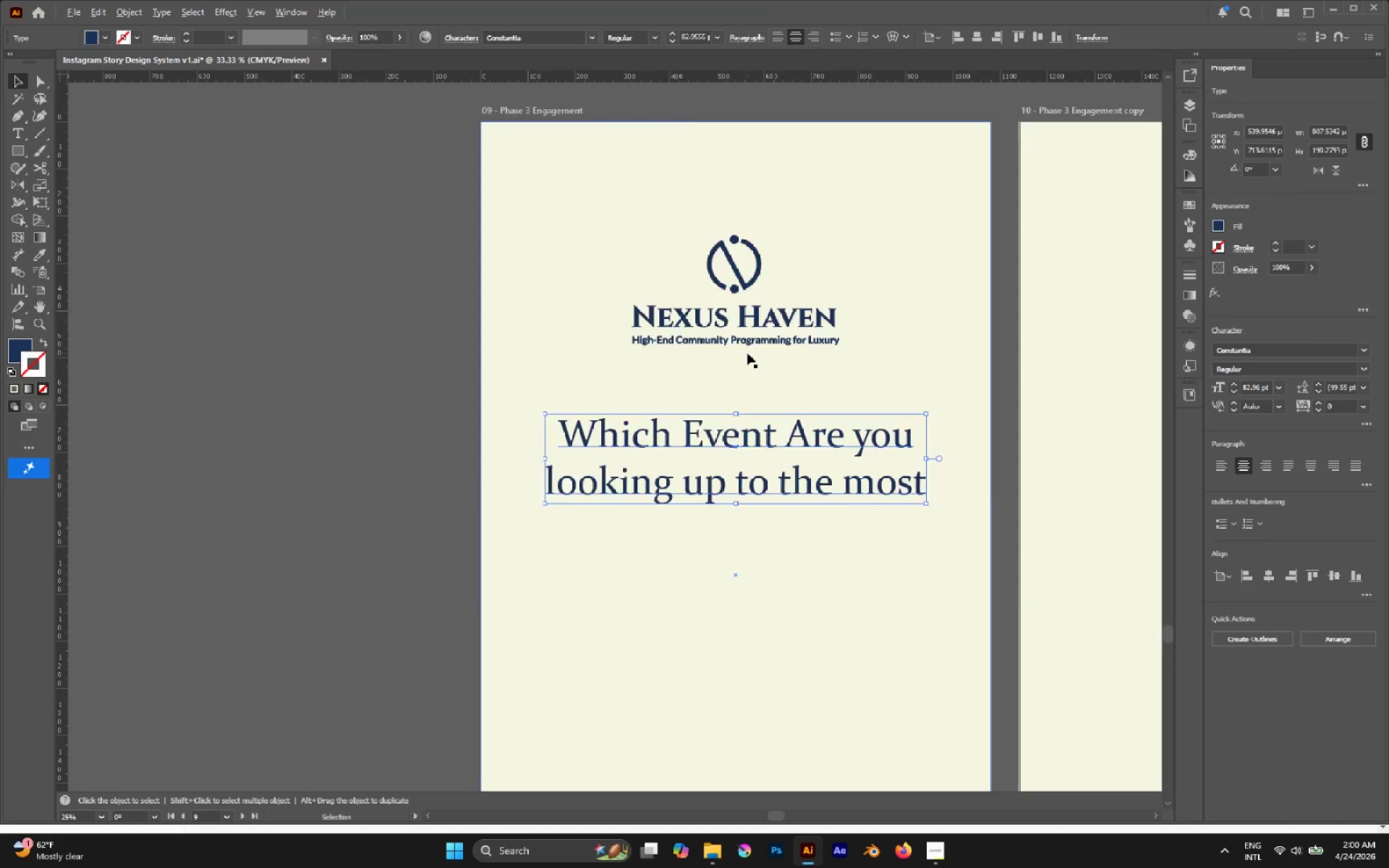 
hold_key(key=ShiftLeft, duration=0.55)
 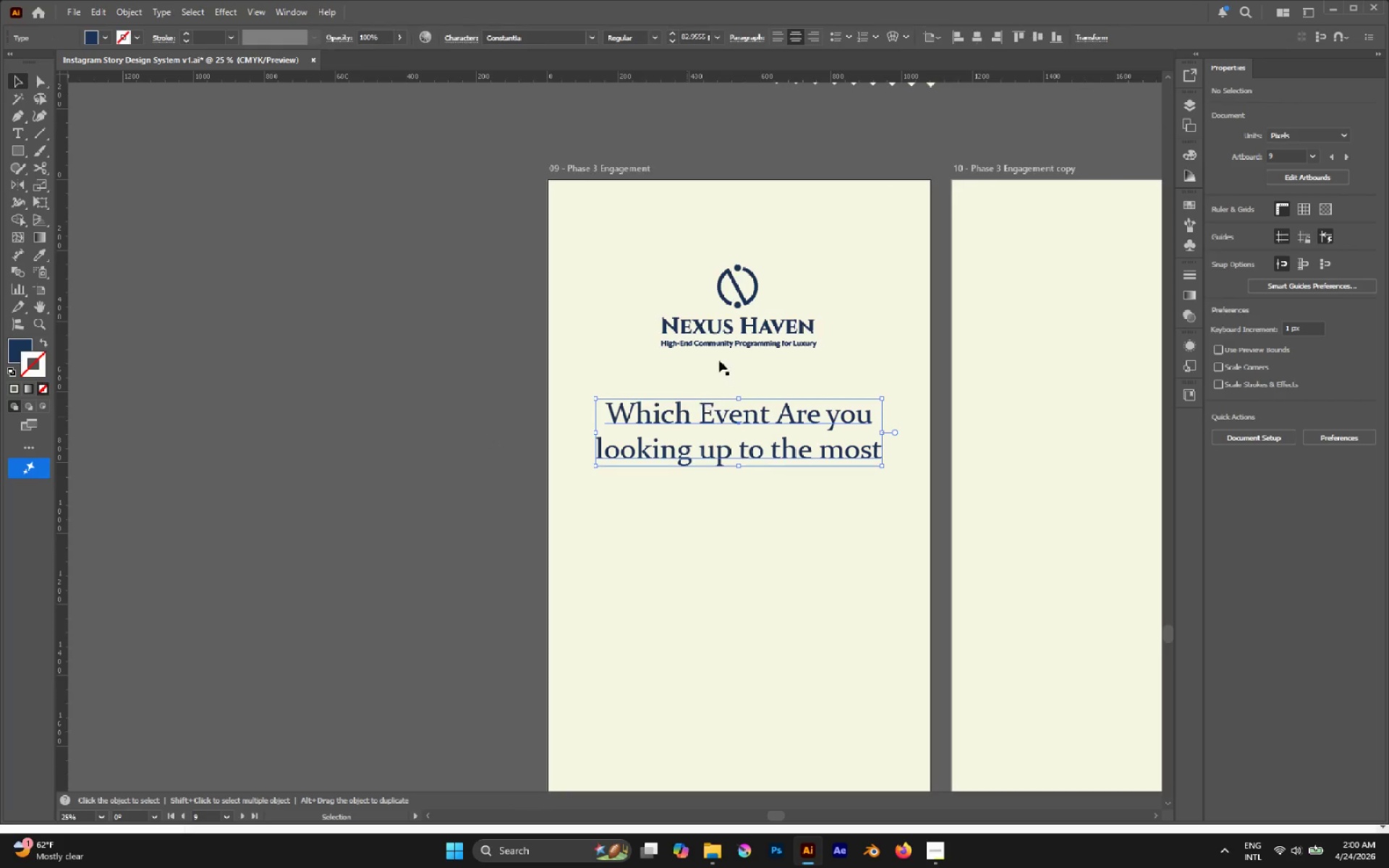 
hold_key(key=AltLeft, duration=0.58)
scroll: coordinate [747, 353], scroll_direction: up, amount: 4.0
 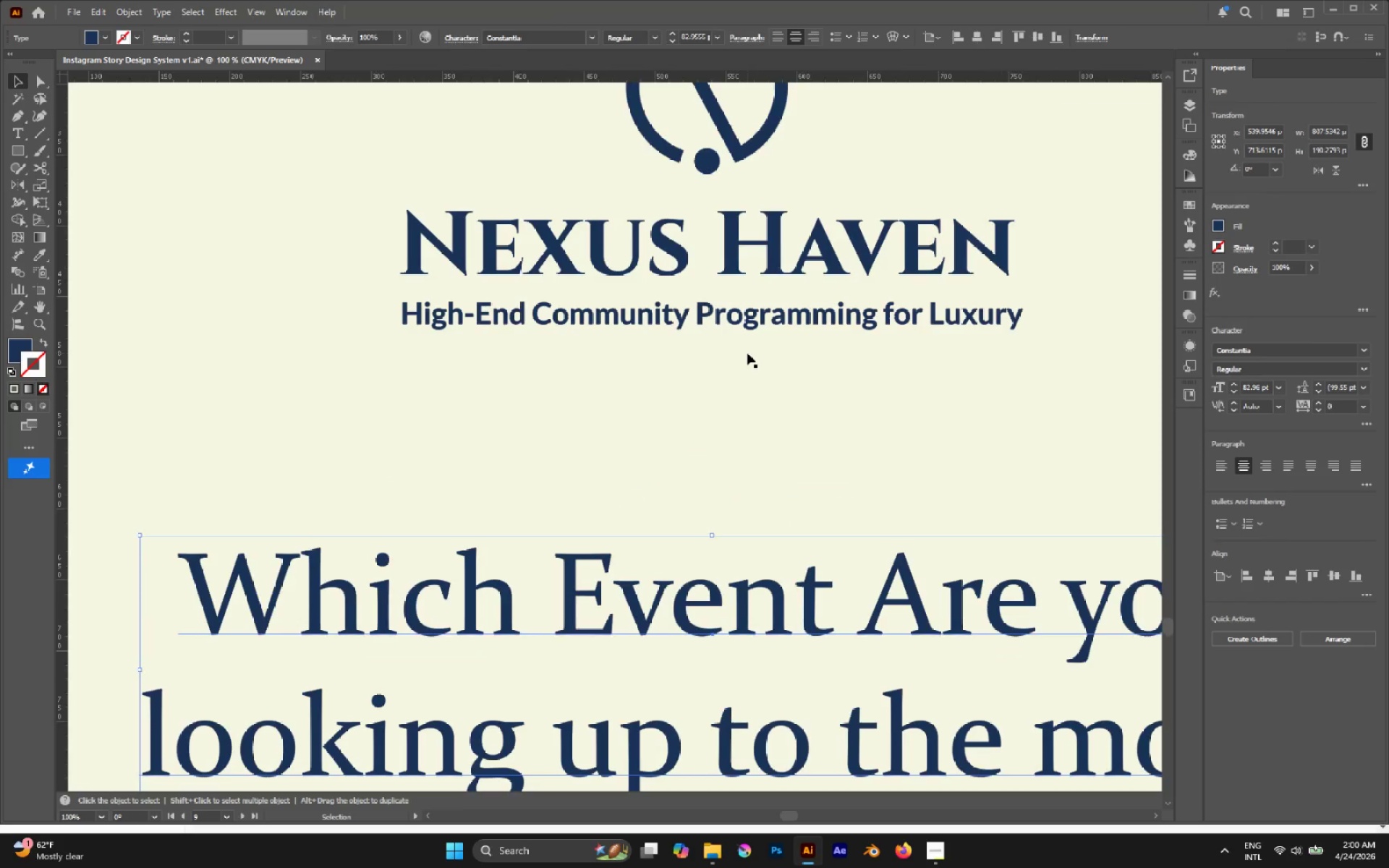 
hold_key(key=AltLeft, duration=0.91)
scroll: coordinate [747, 353], scroll_direction: down, amount: 4.0
 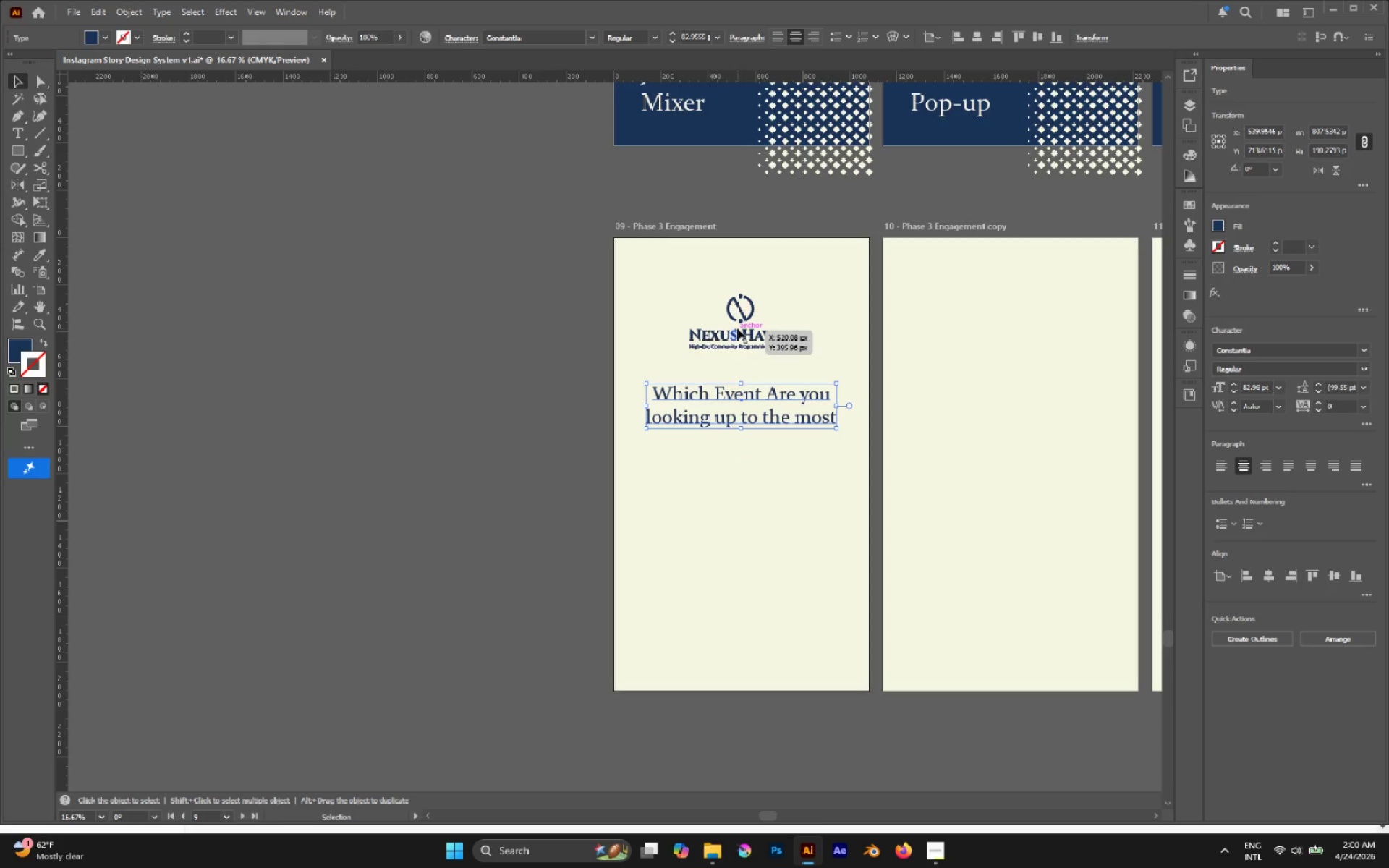 
left_click([737, 328])
 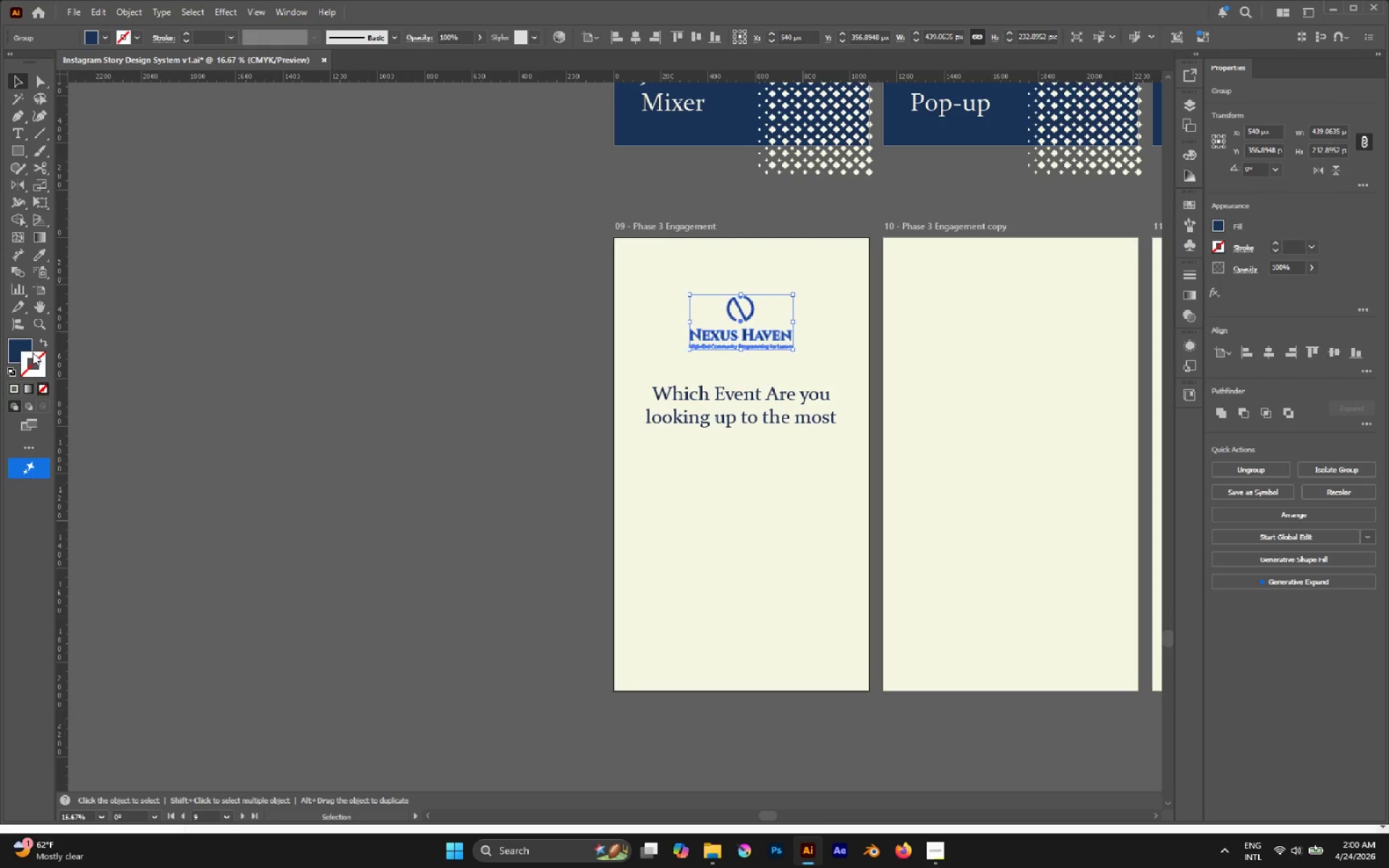 
double_click([29, 350])
 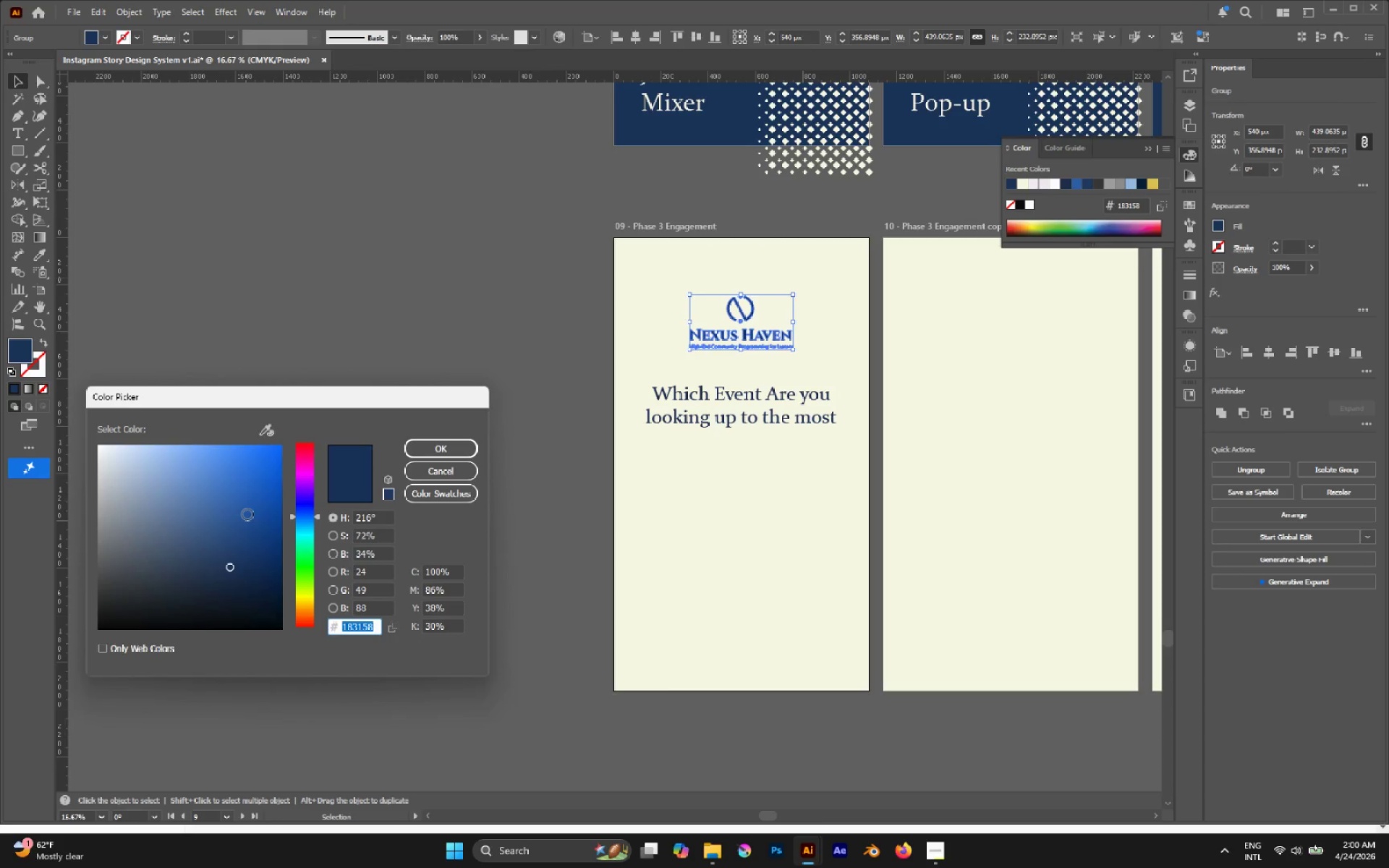 
left_click([242, 519])
 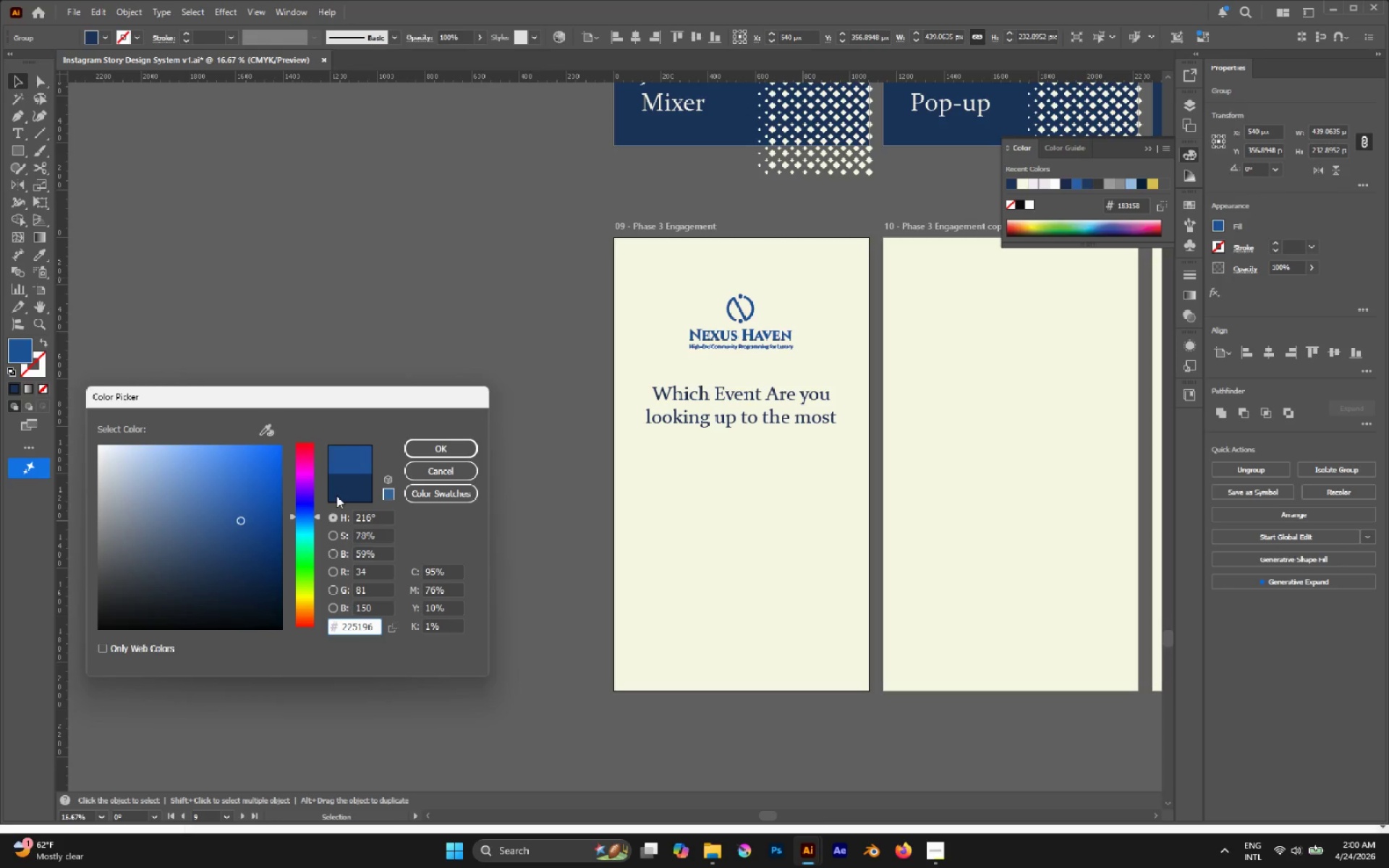 
left_click([431, 449])
 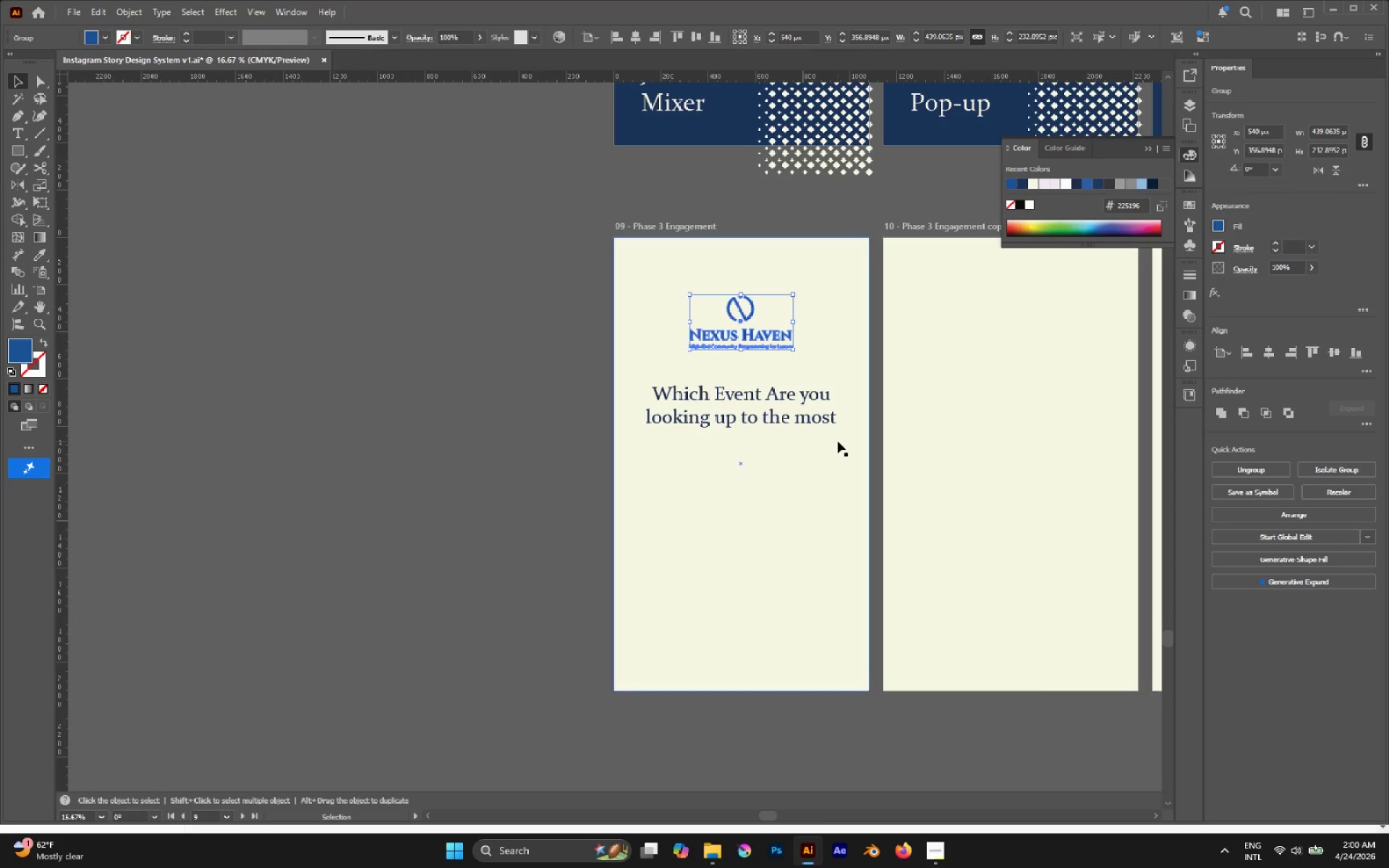 
hold_key(key=AltLeft, duration=0.41)
scroll: coordinate [821, 411], scroll_direction: up, amount: 2.0
 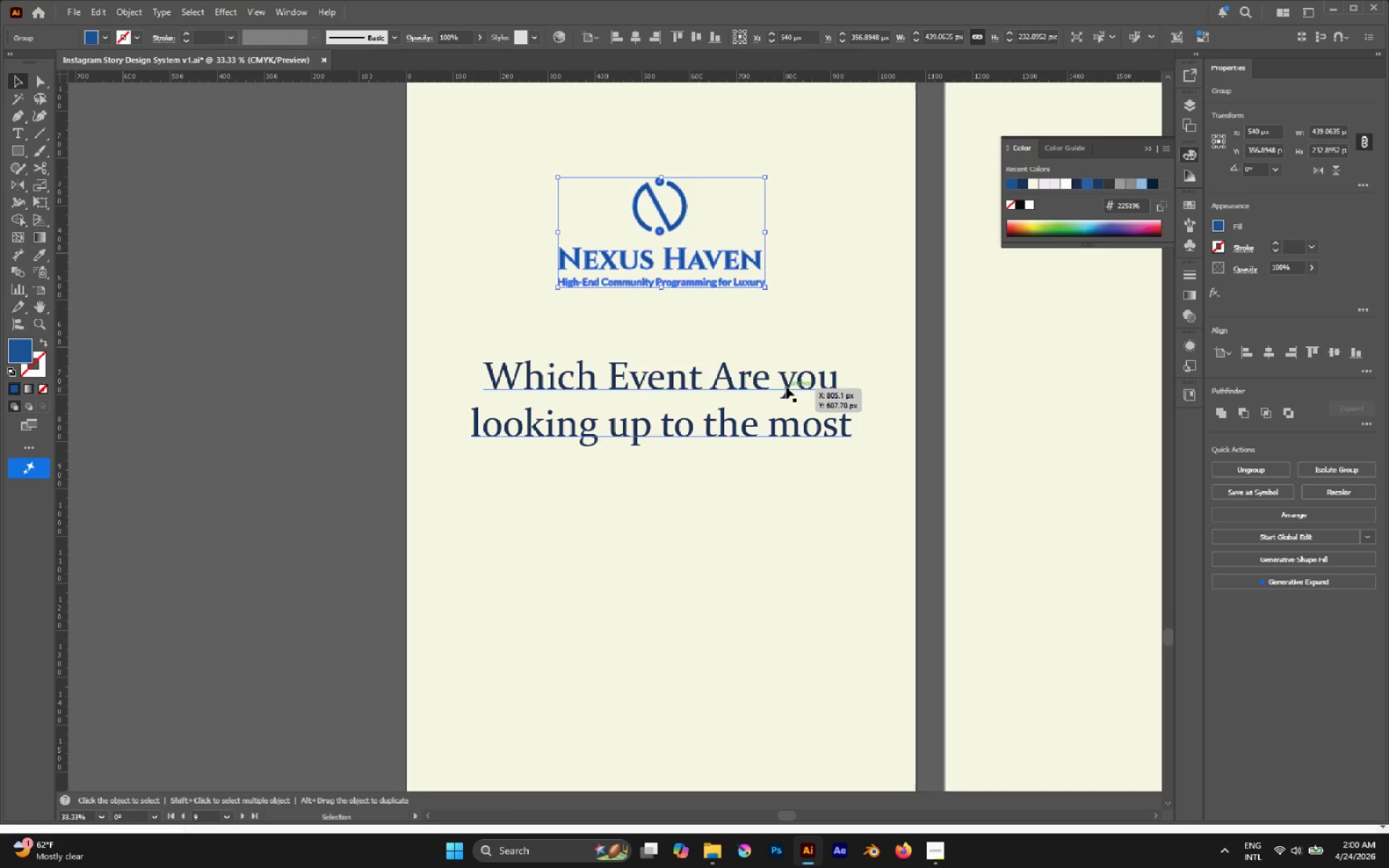 
left_click([786, 387])
 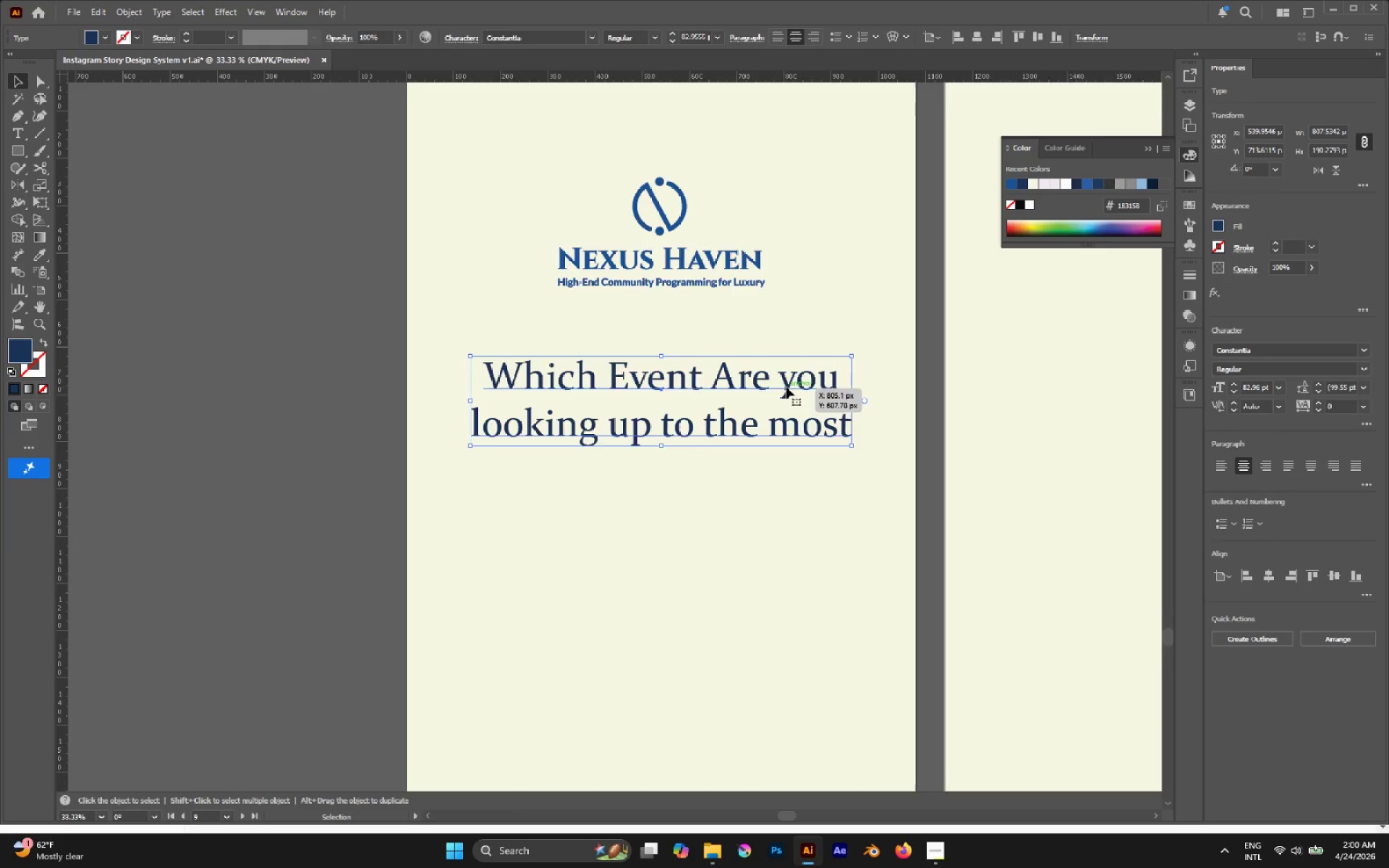 
scroll: coordinate [786, 387], scroll_direction: up, amount: 3.0
 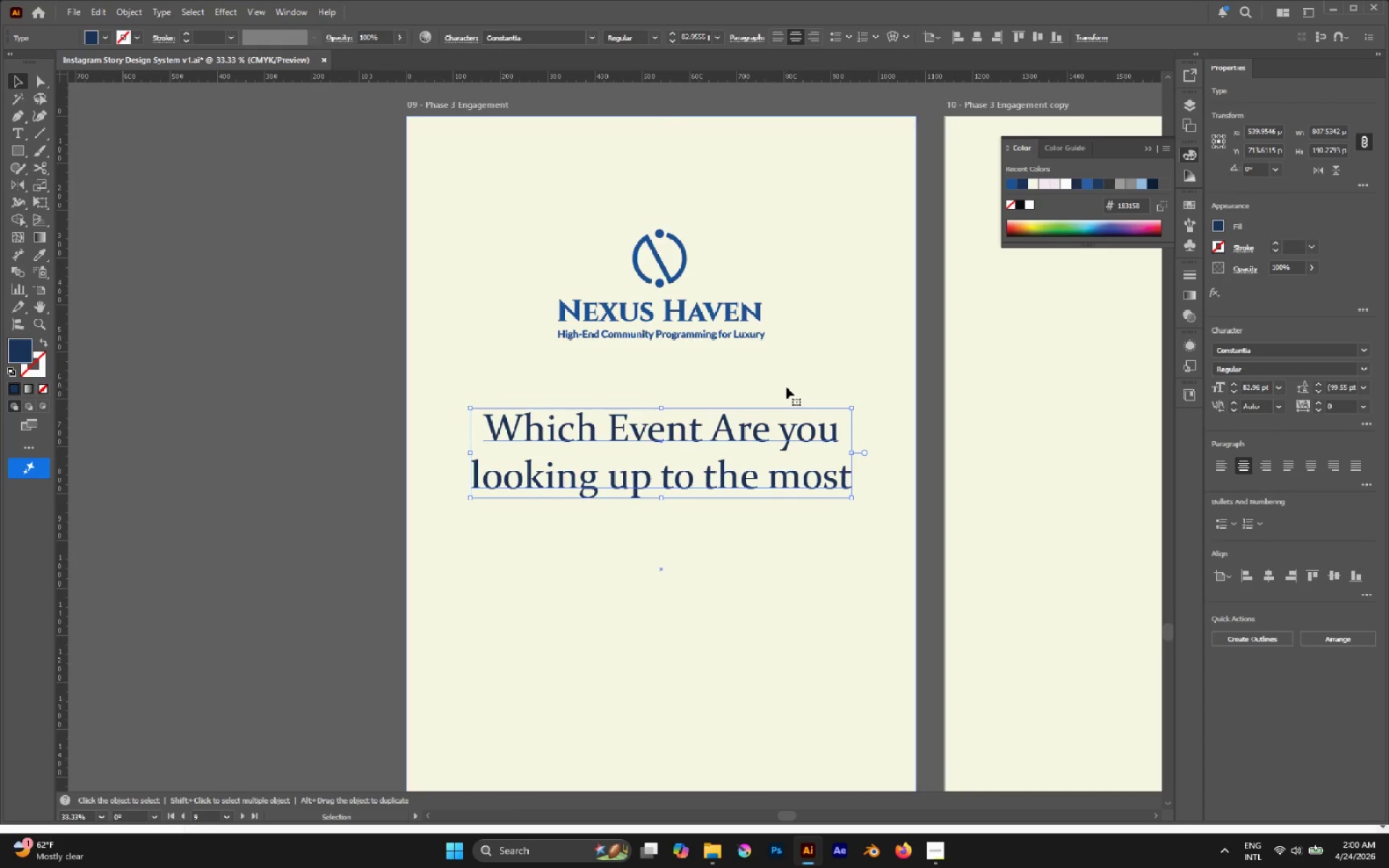 
key(I)
 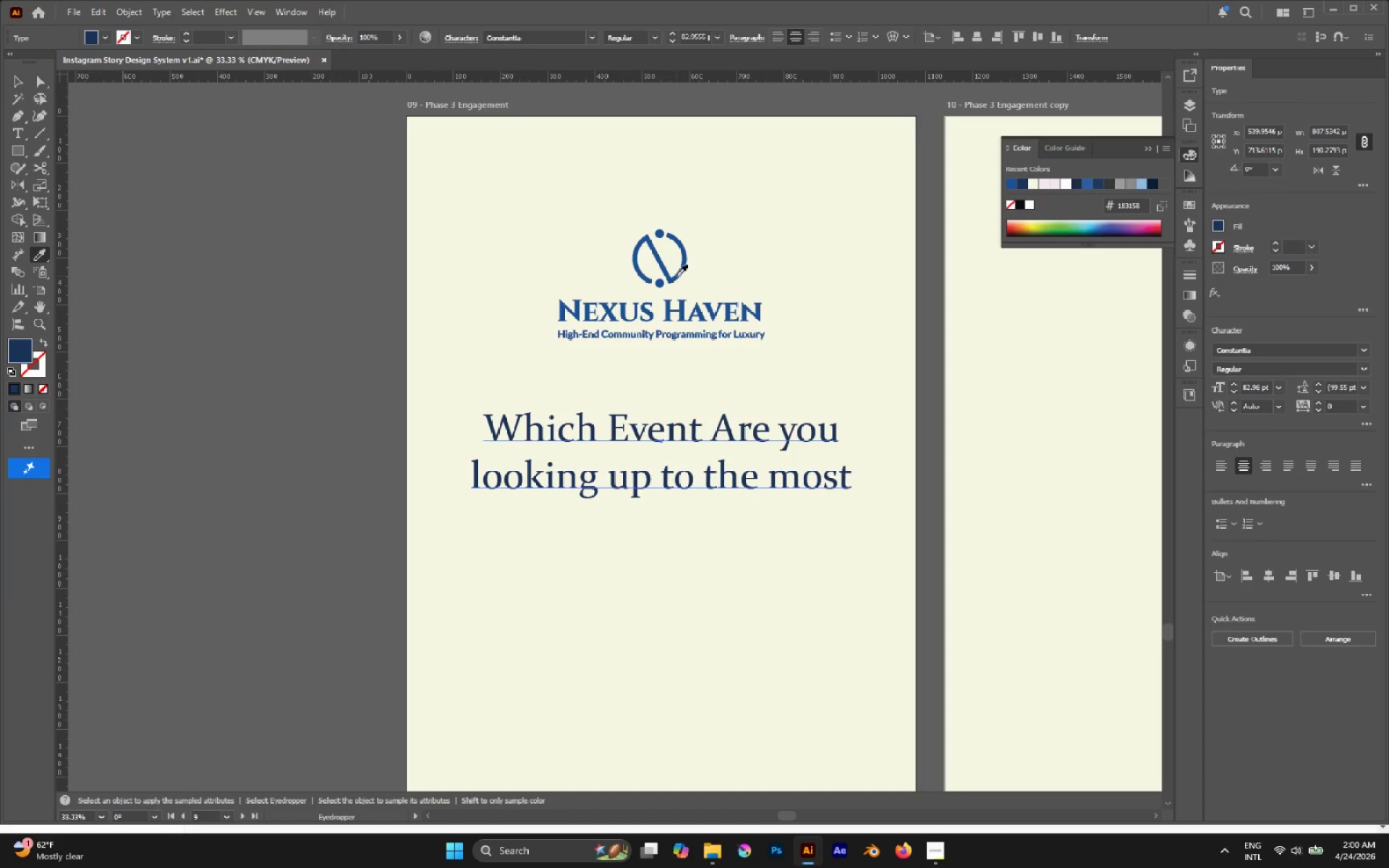 
left_click([676, 276])
 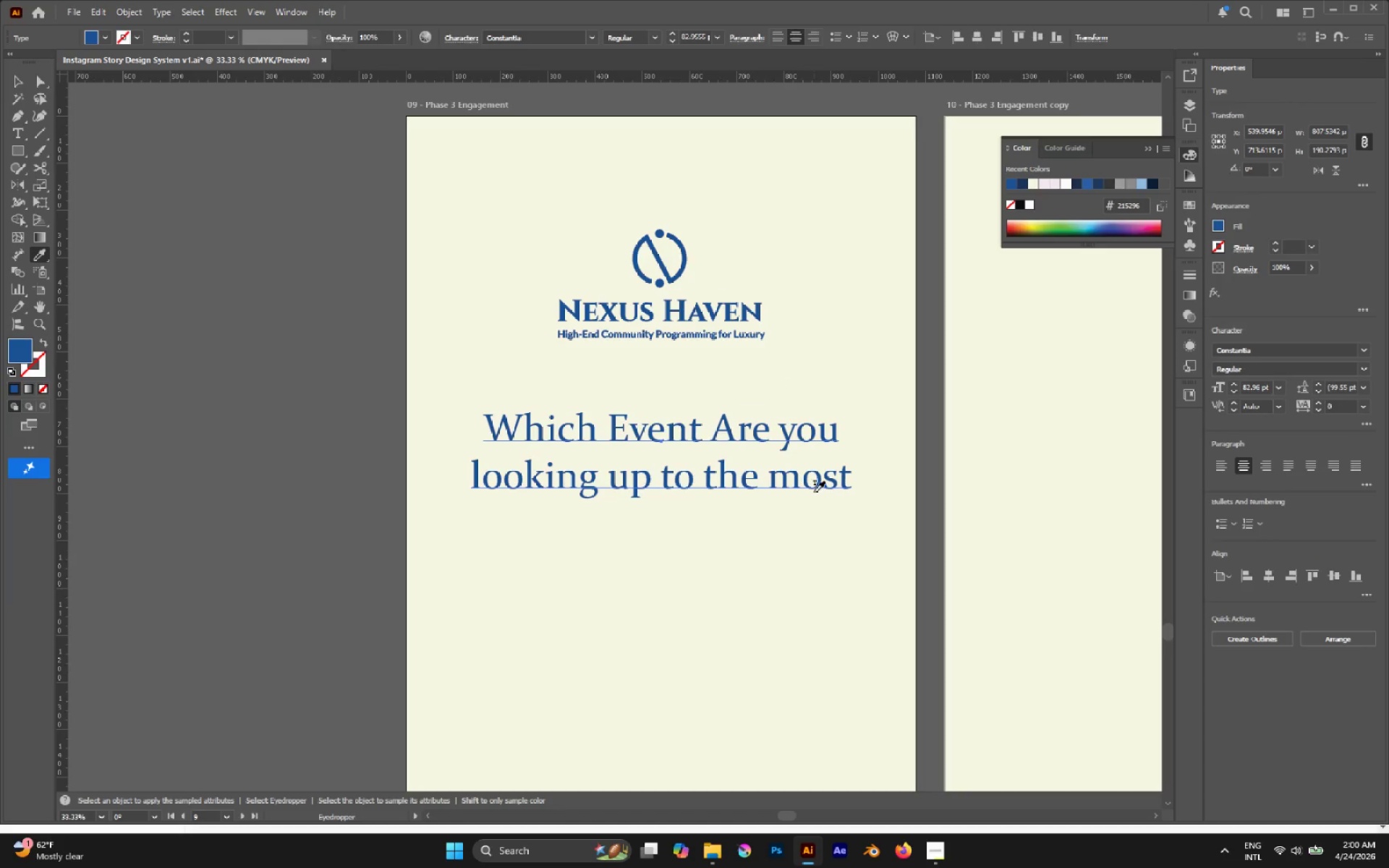 
key(V)
 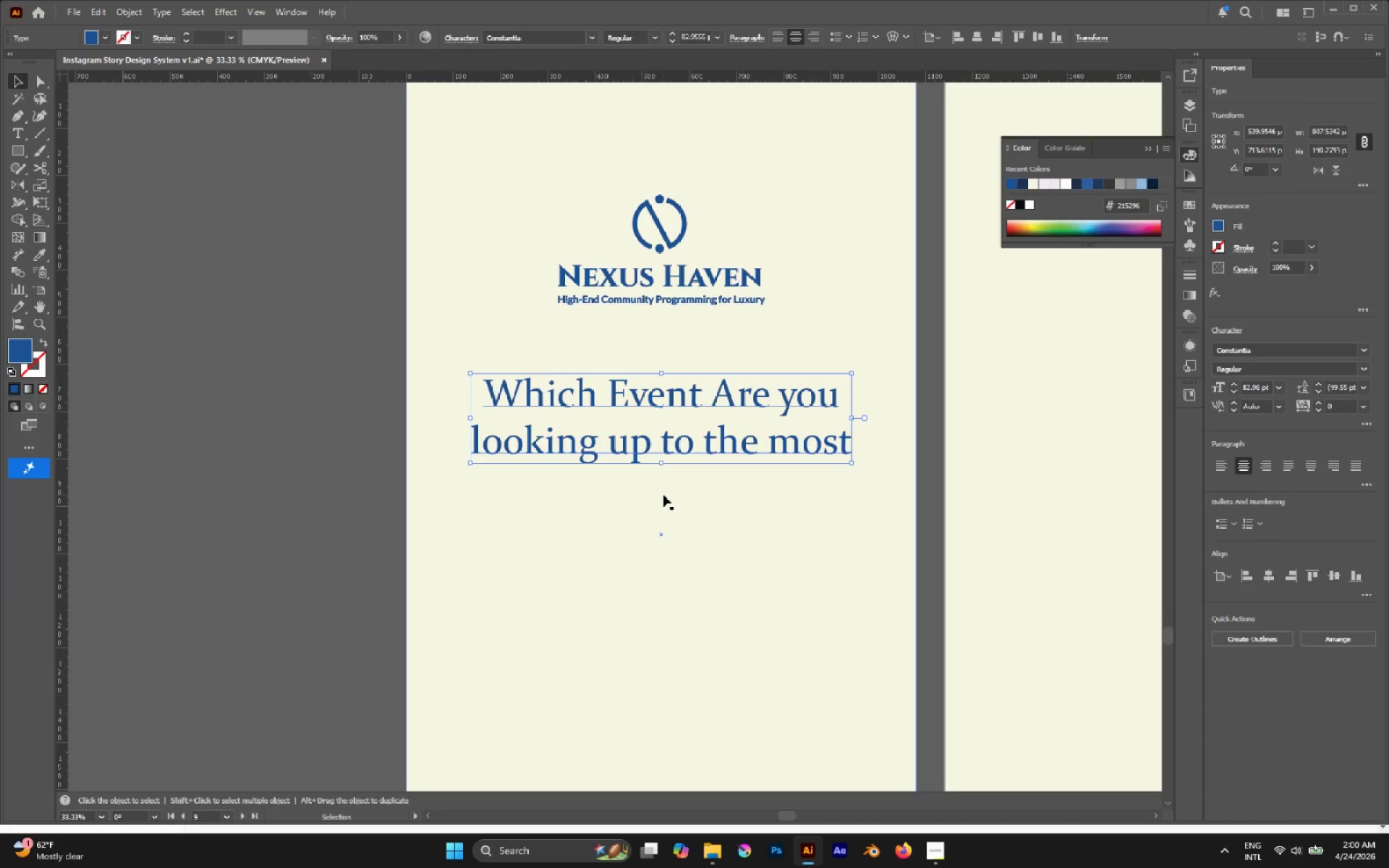 
scroll: coordinate [814, 492], scroll_direction: down, amount: 2.0
 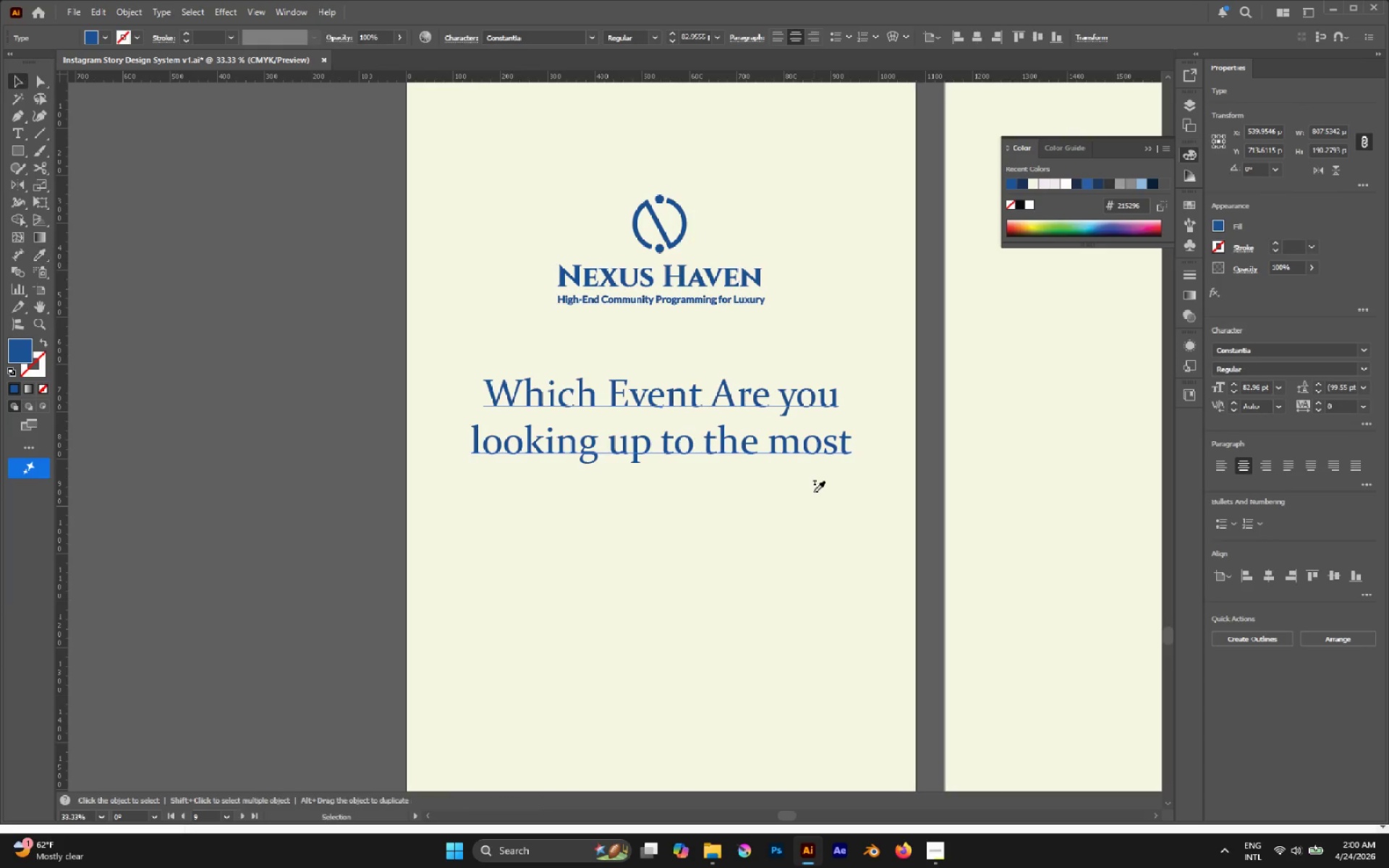 
wait(6.61)
 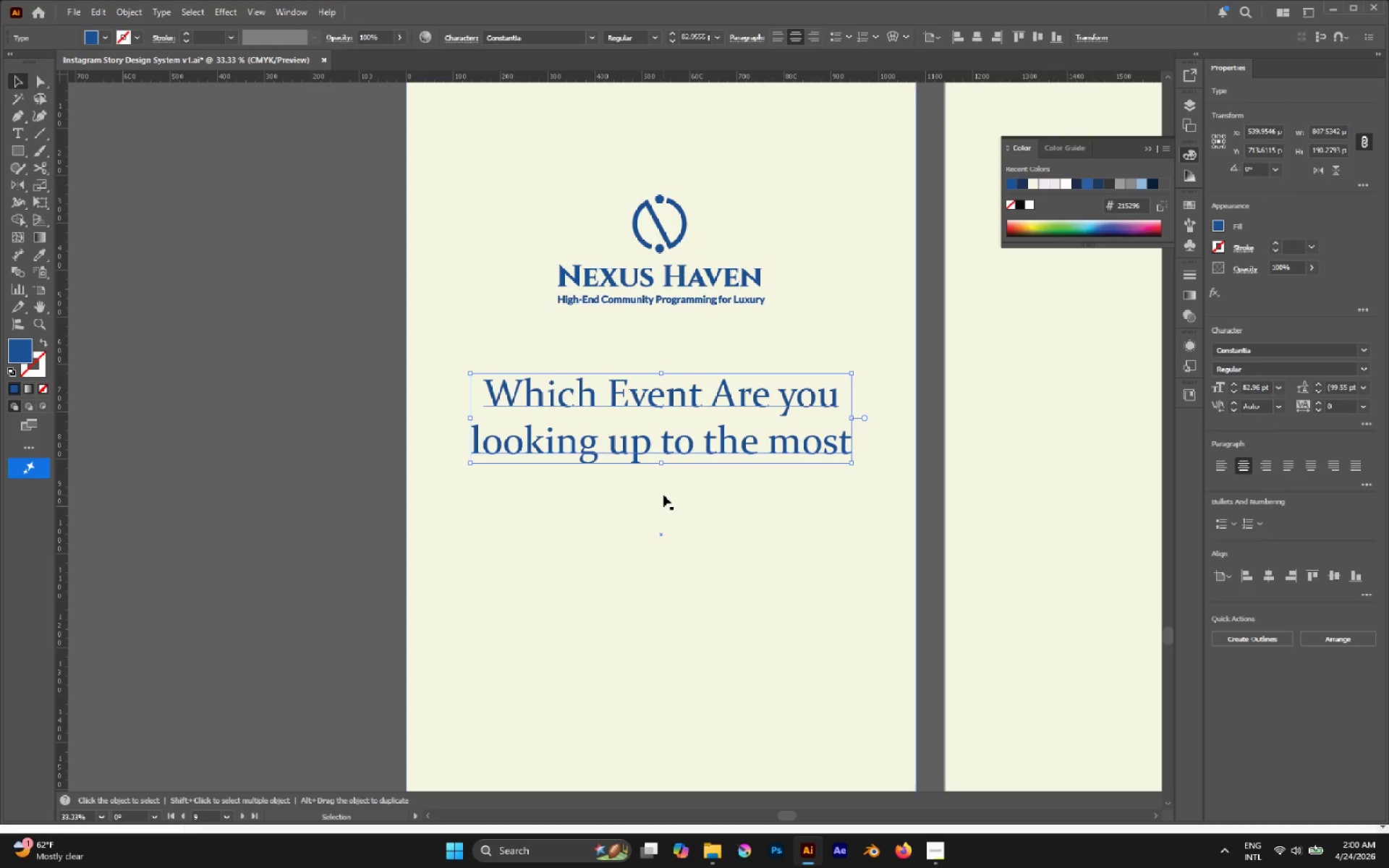 
double_click([826, 437])
 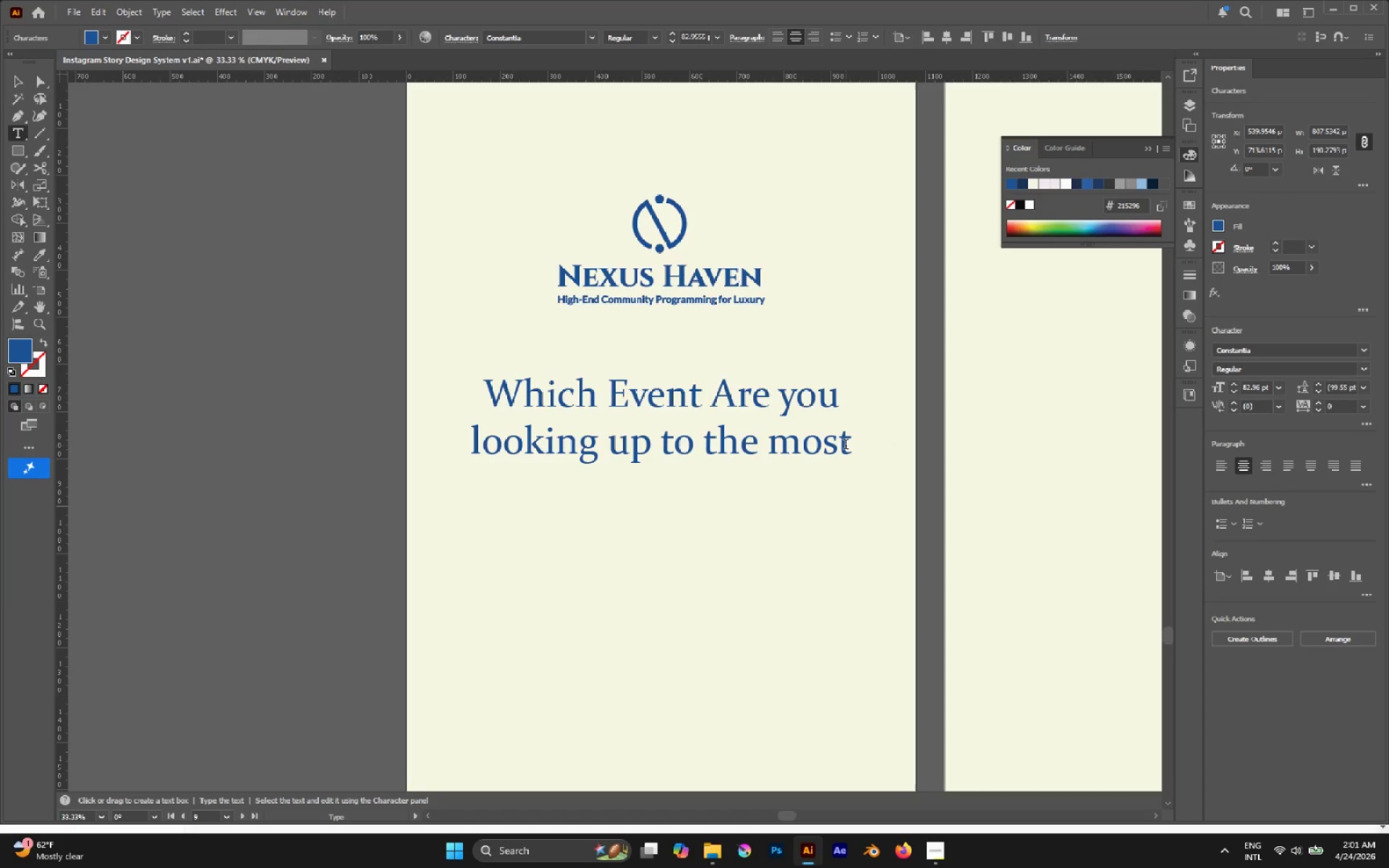 
left_click([846, 446])
 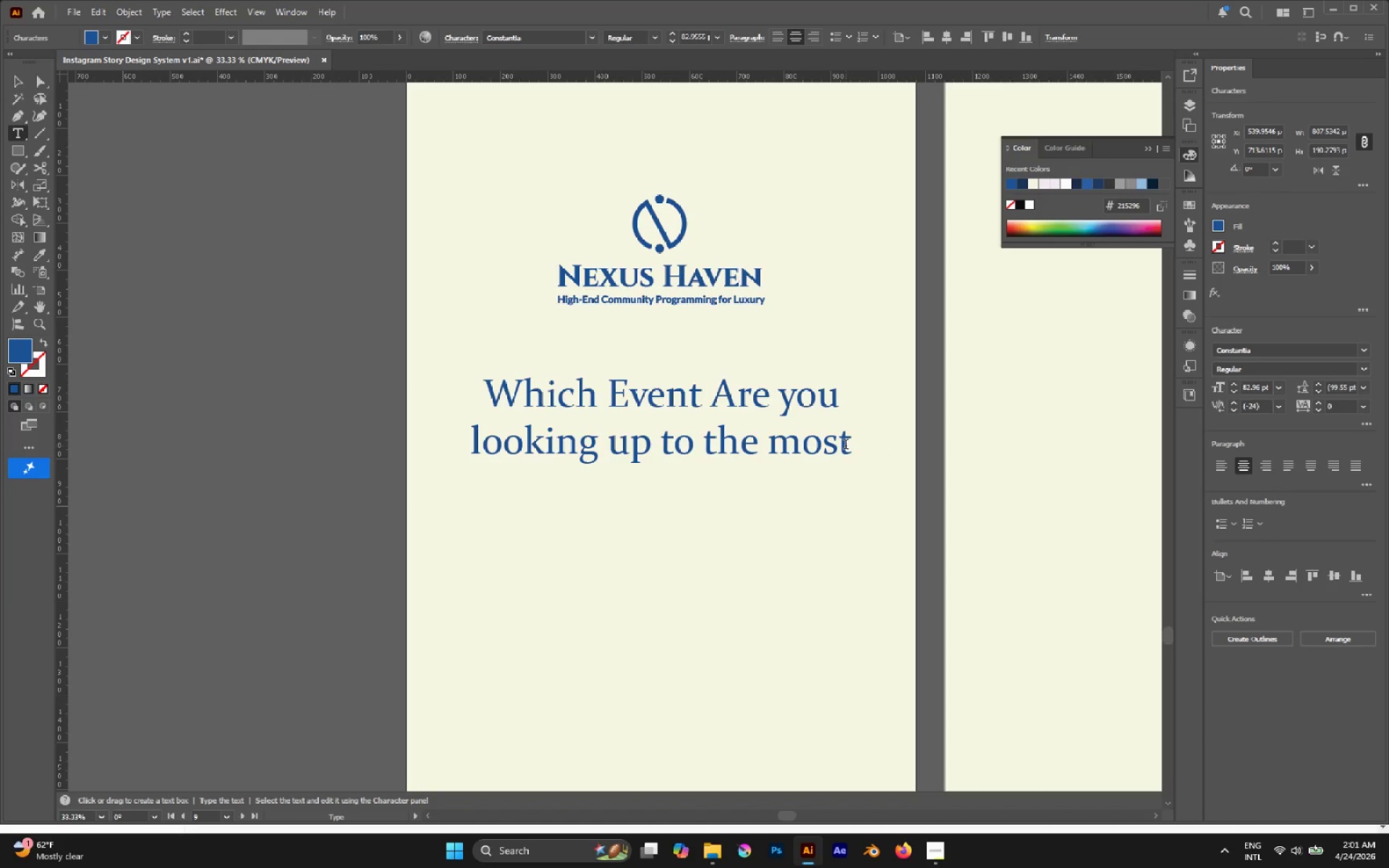 
key(Shift+Slash)
 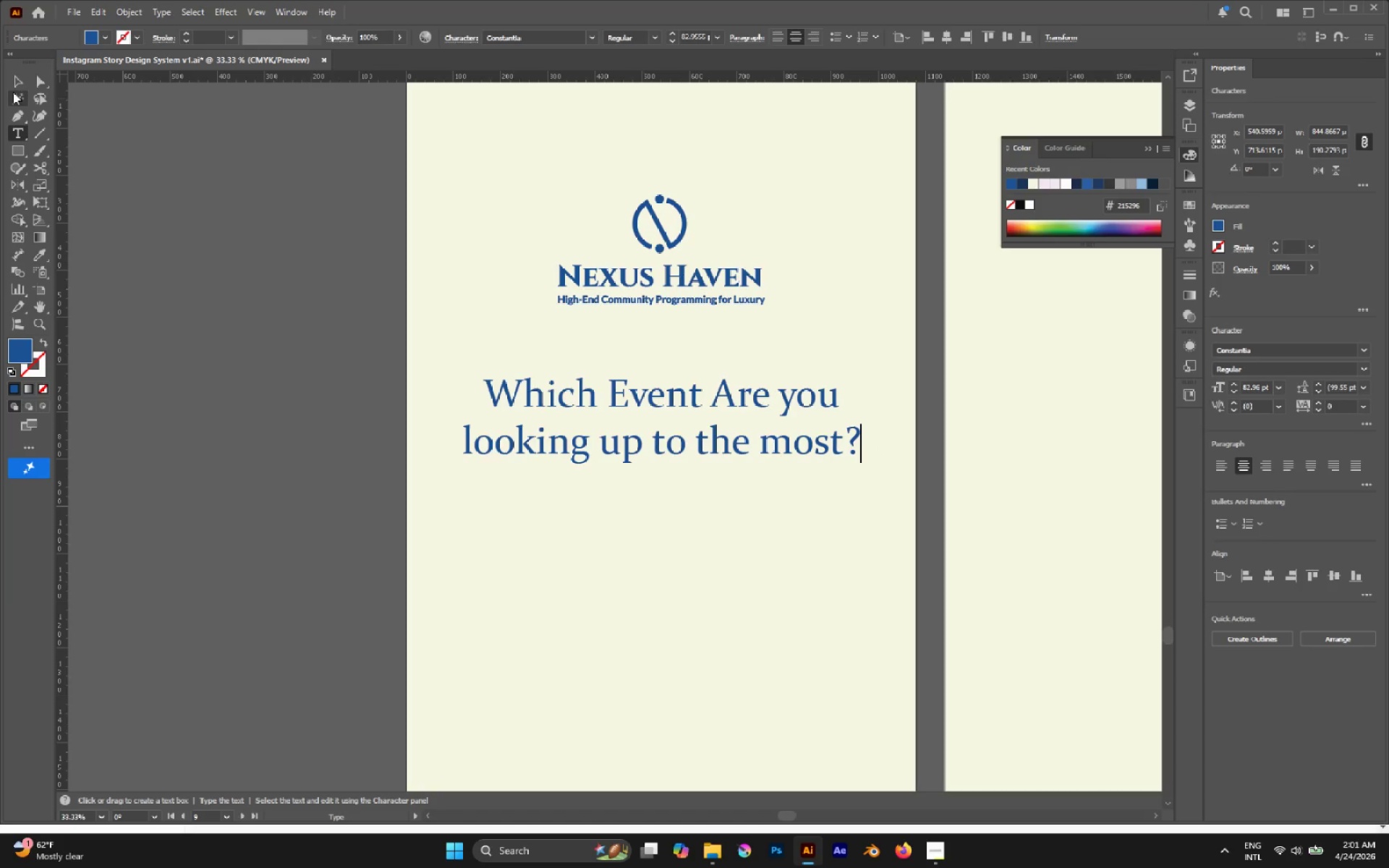 
left_click([26, 80])
 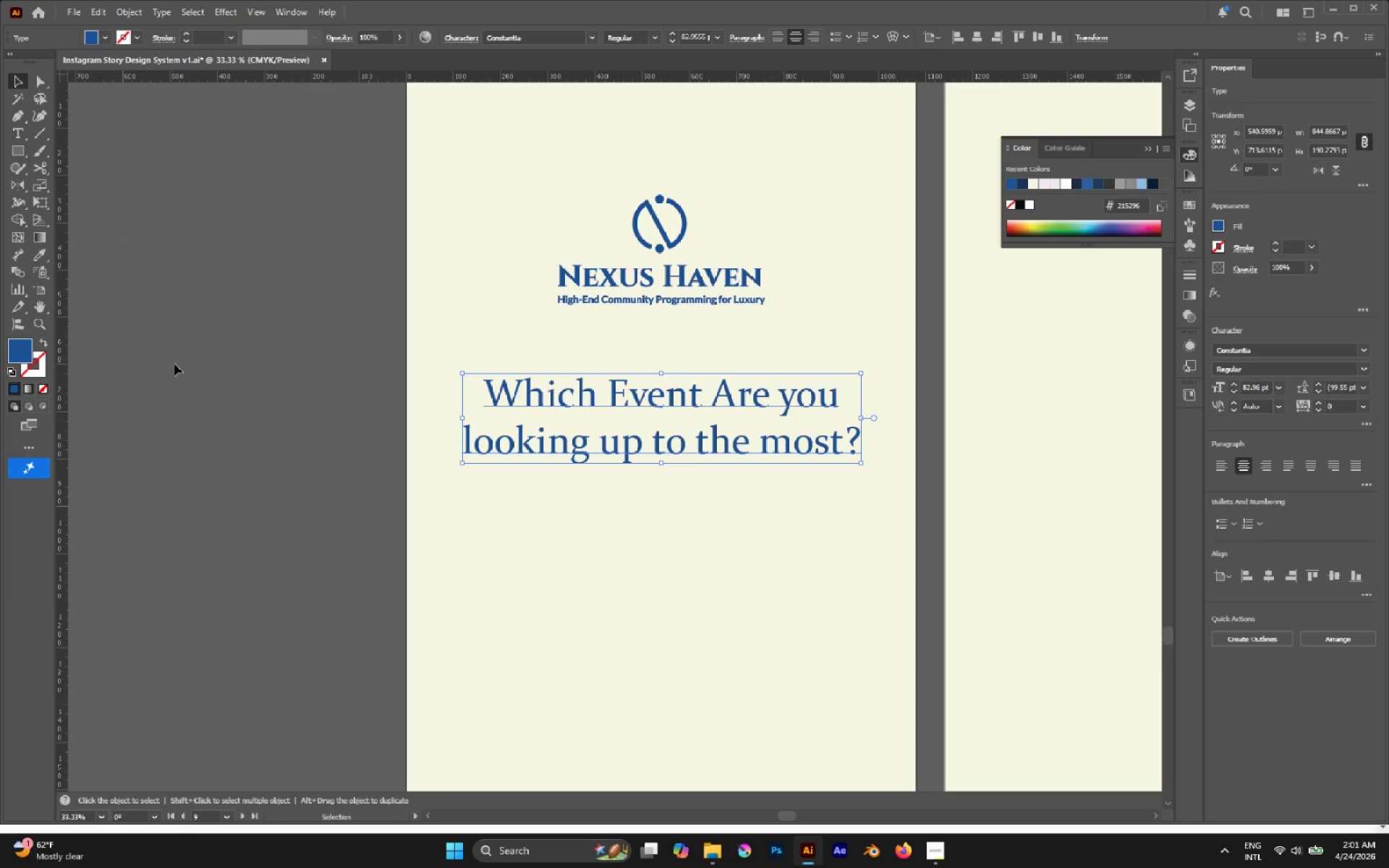 
hold_key(key=AltLeft, duration=0.33)
scroll: coordinate [179, 359], scroll_direction: down, amount: 7.0
 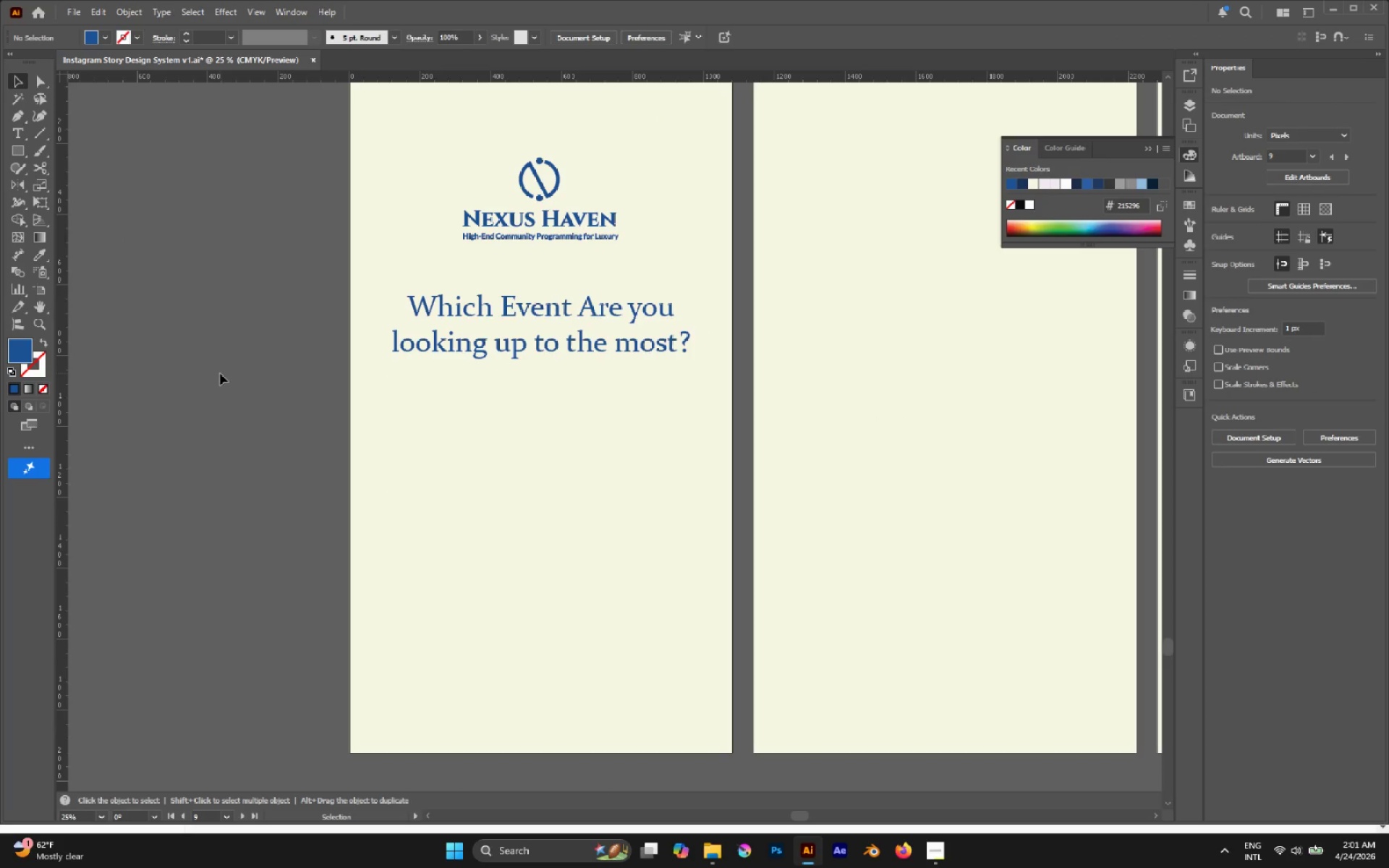 
key(M)
 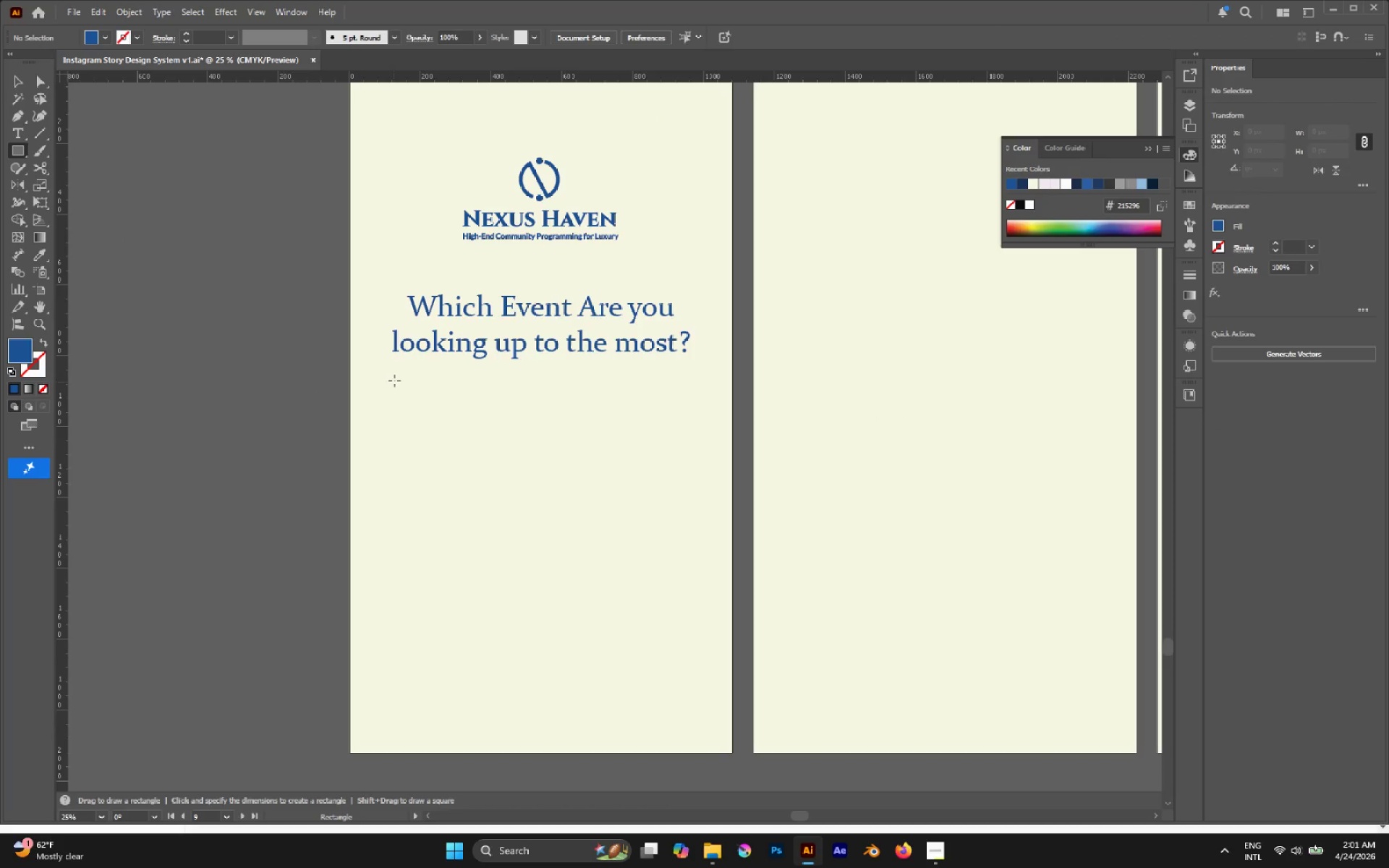 
left_click_drag(start_coordinate=[394, 378], to_coordinate=[687, 628])
 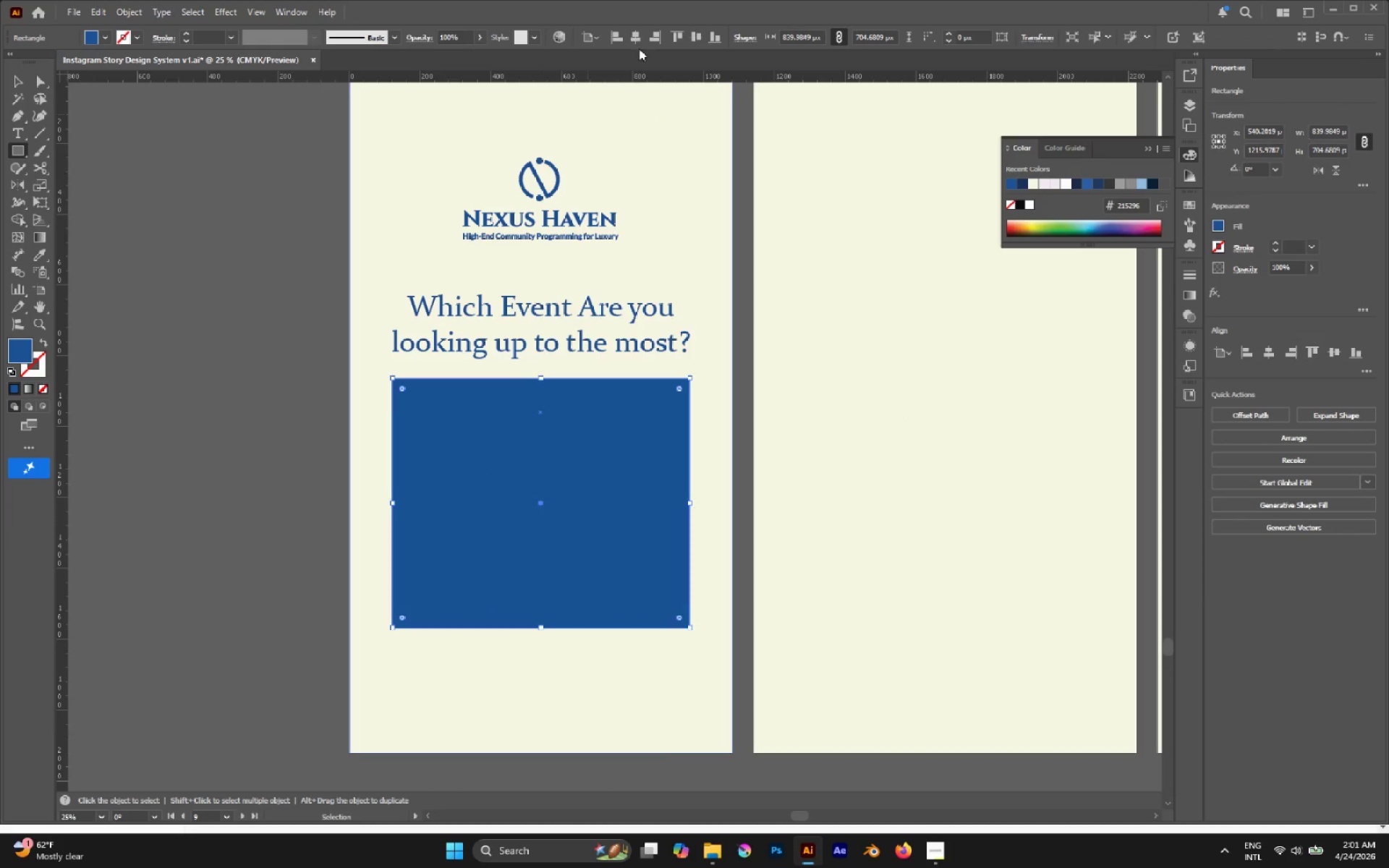 
left_click([637, 41])
 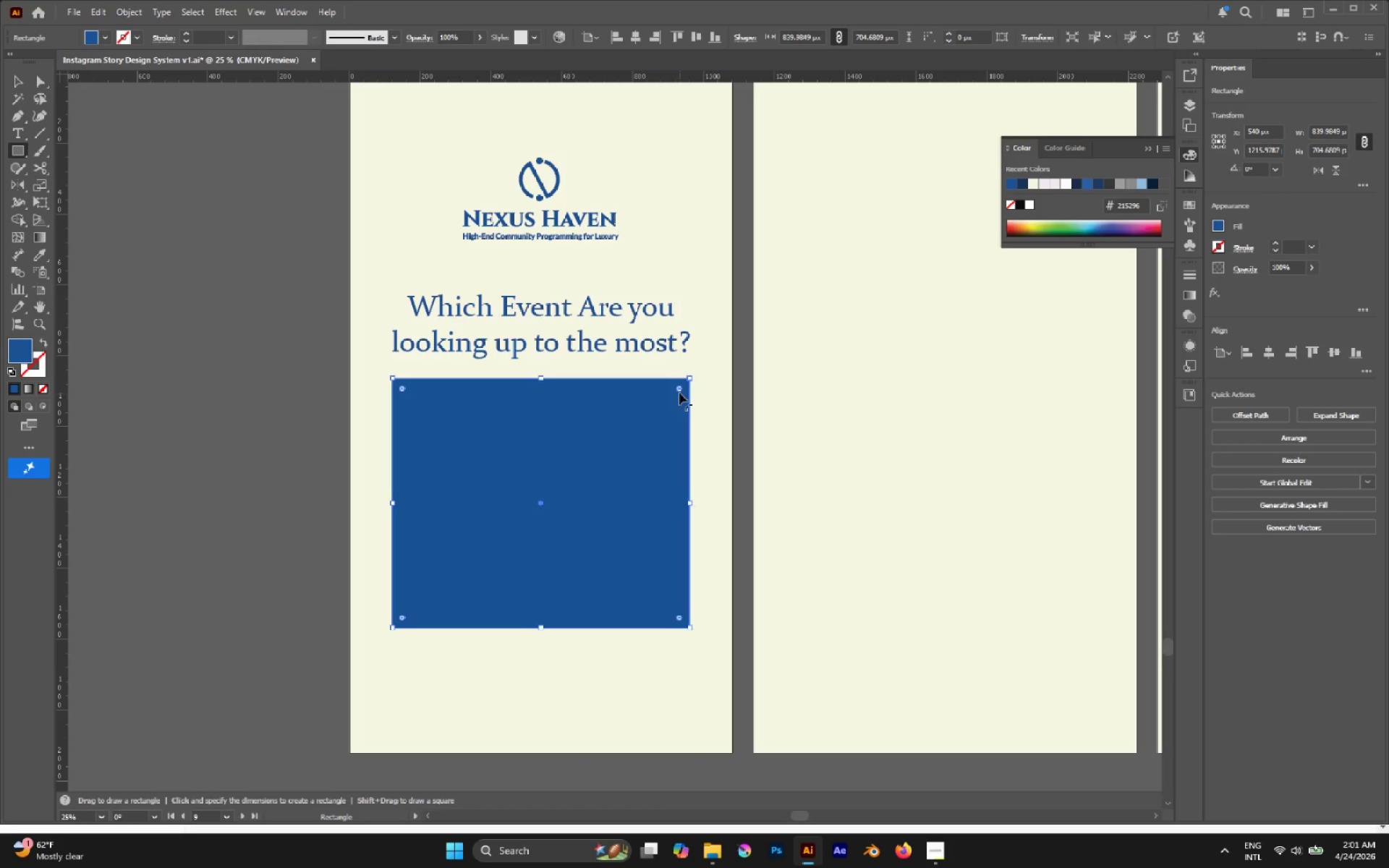 
left_click_drag(start_coordinate=[679, 393], to_coordinate=[669, 401])
 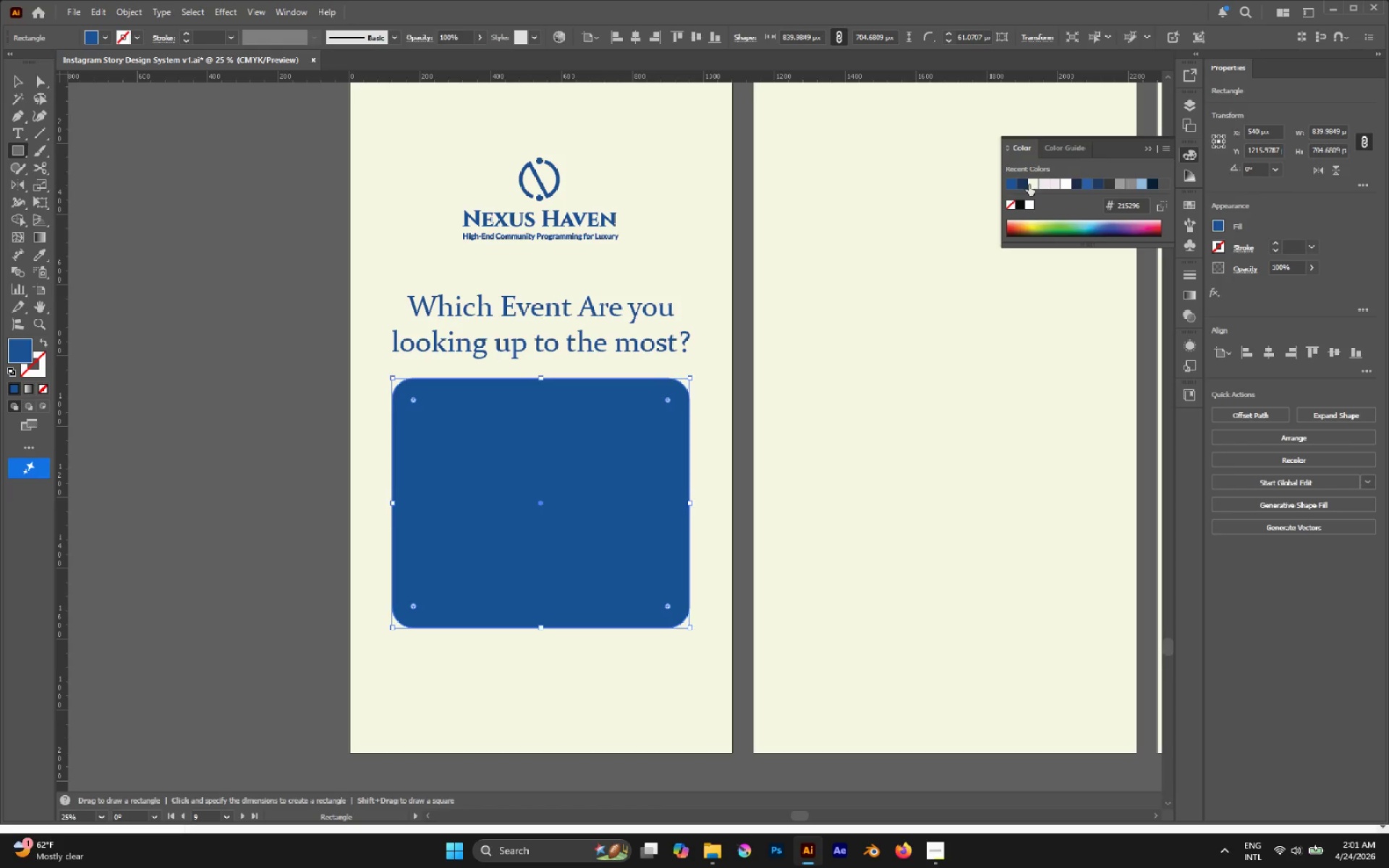 
left_click([1029, 184])
 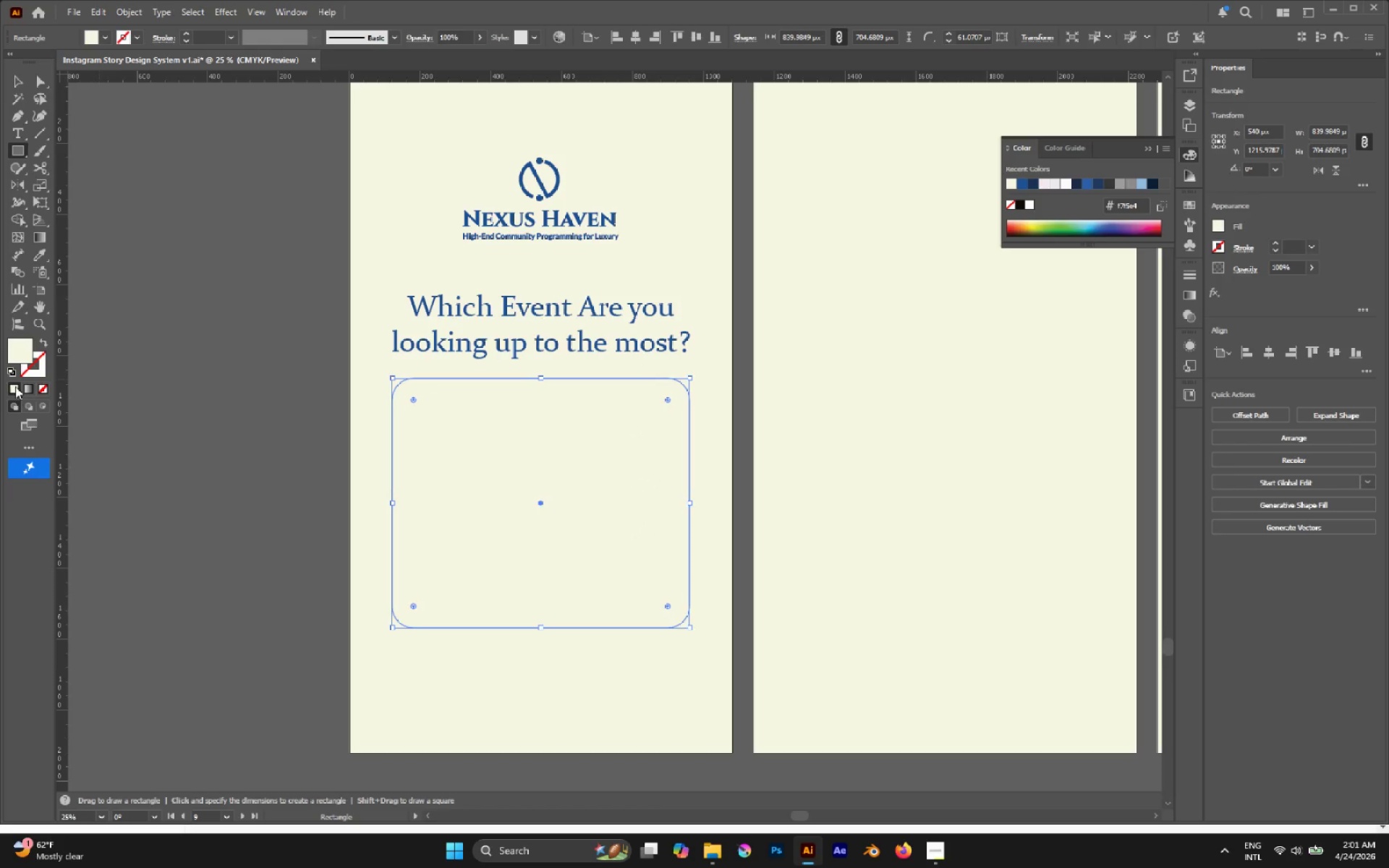 
double_click([27, 353])
 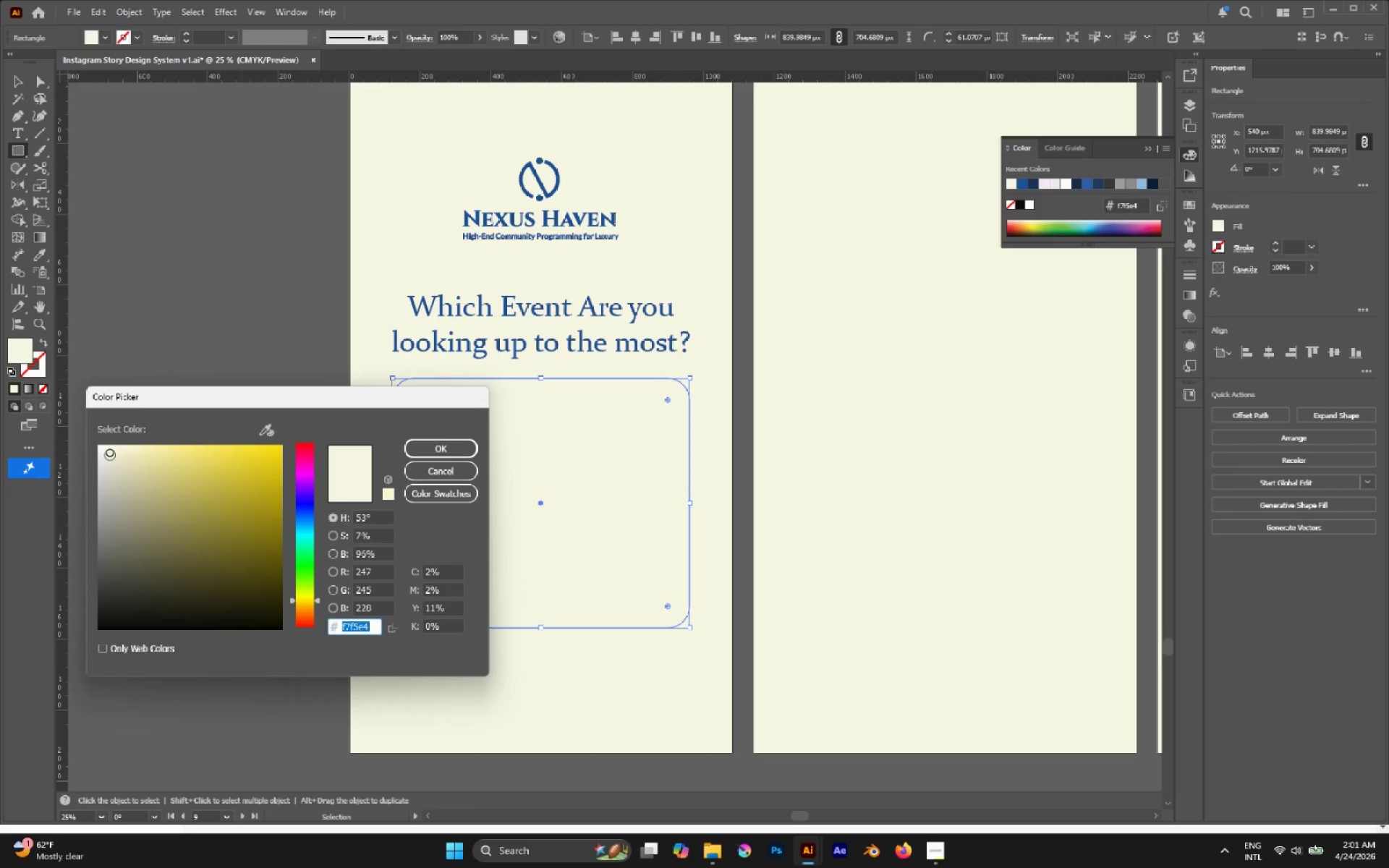 
left_click_drag(start_coordinate=[106, 453], to_coordinate=[108, 443])
 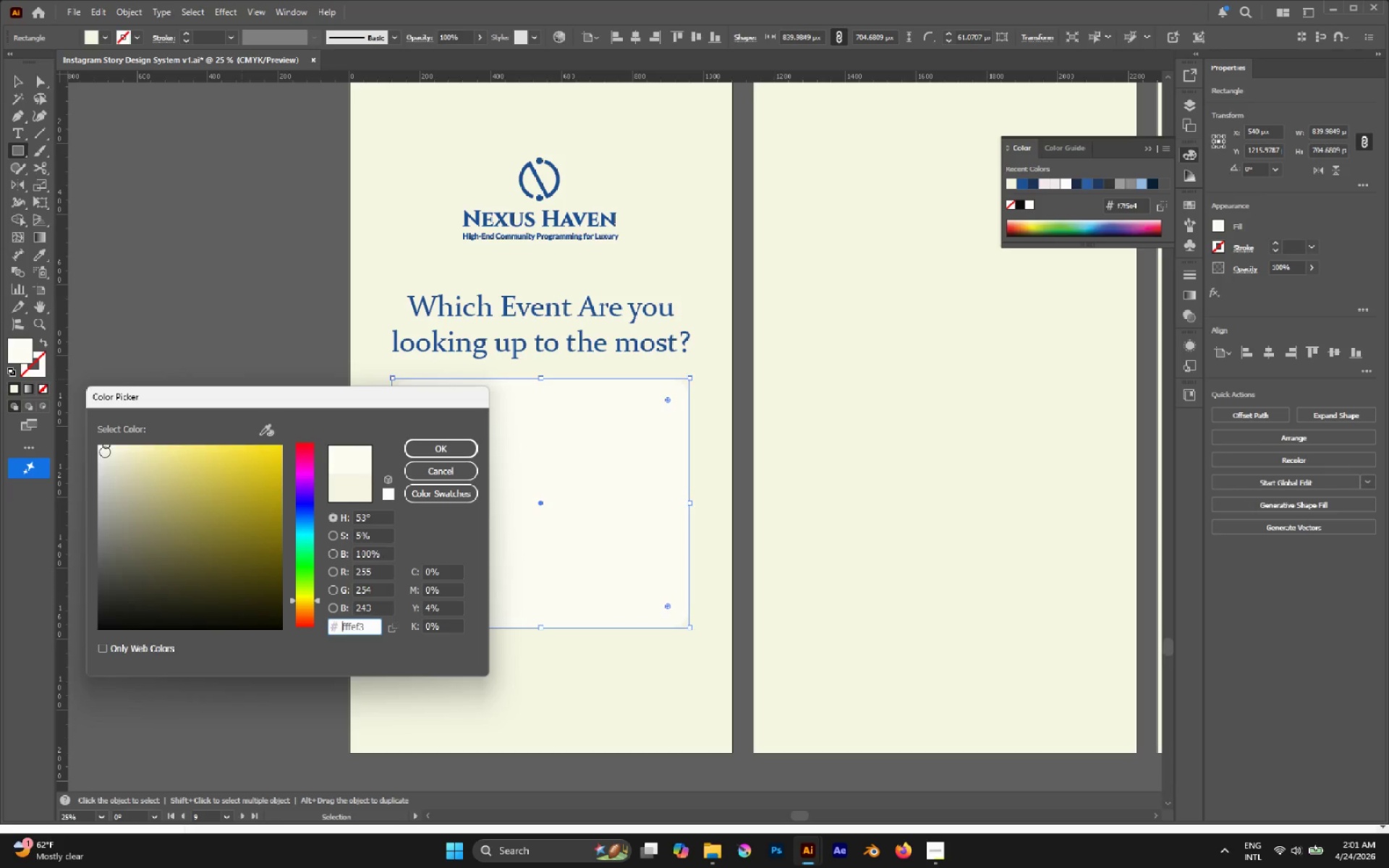 
left_click_drag(start_coordinate=[107, 451], to_coordinate=[48, 371])
 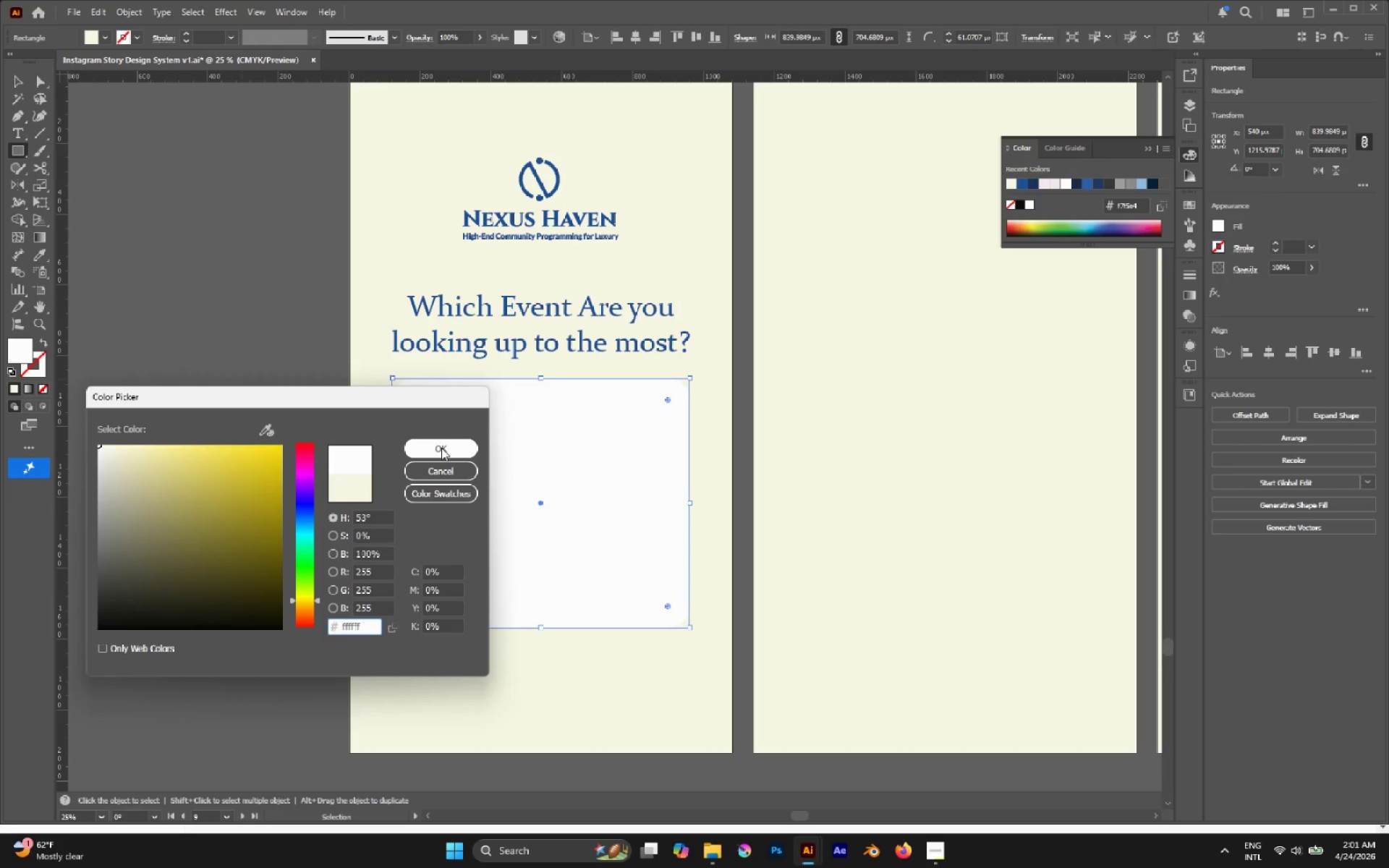 
left_click([441, 448])
 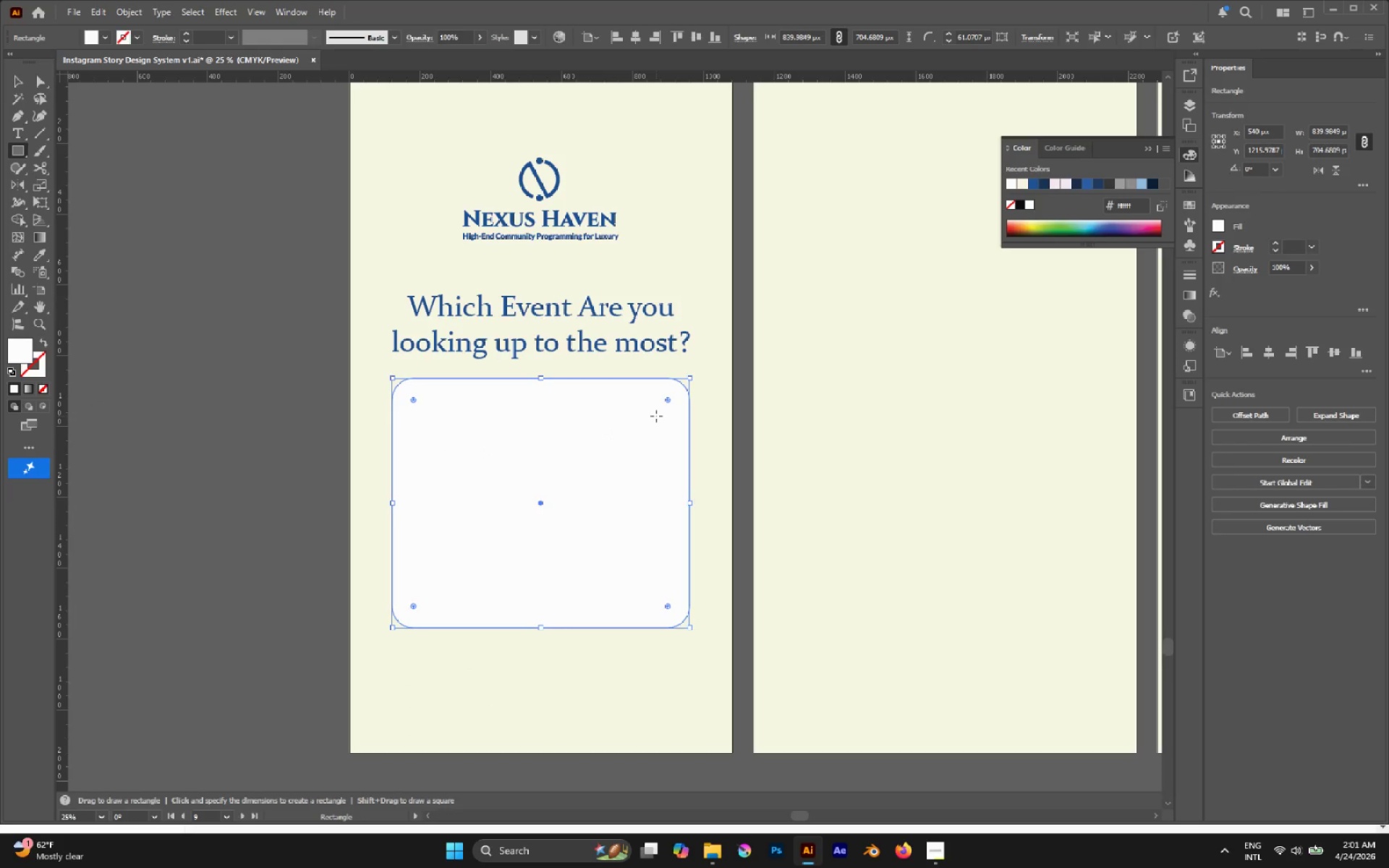 
key(V)
 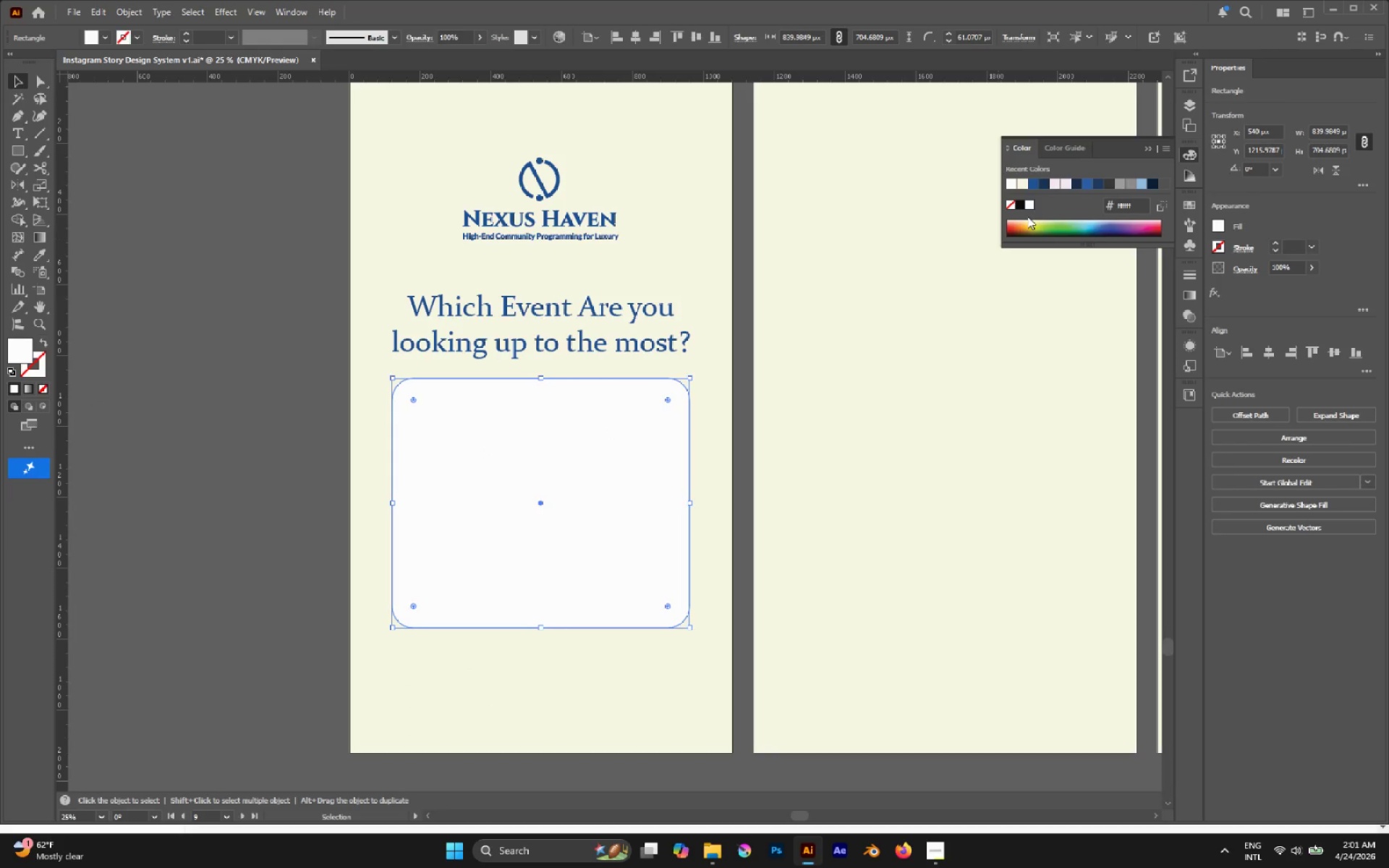 
left_click([1028, 211])
 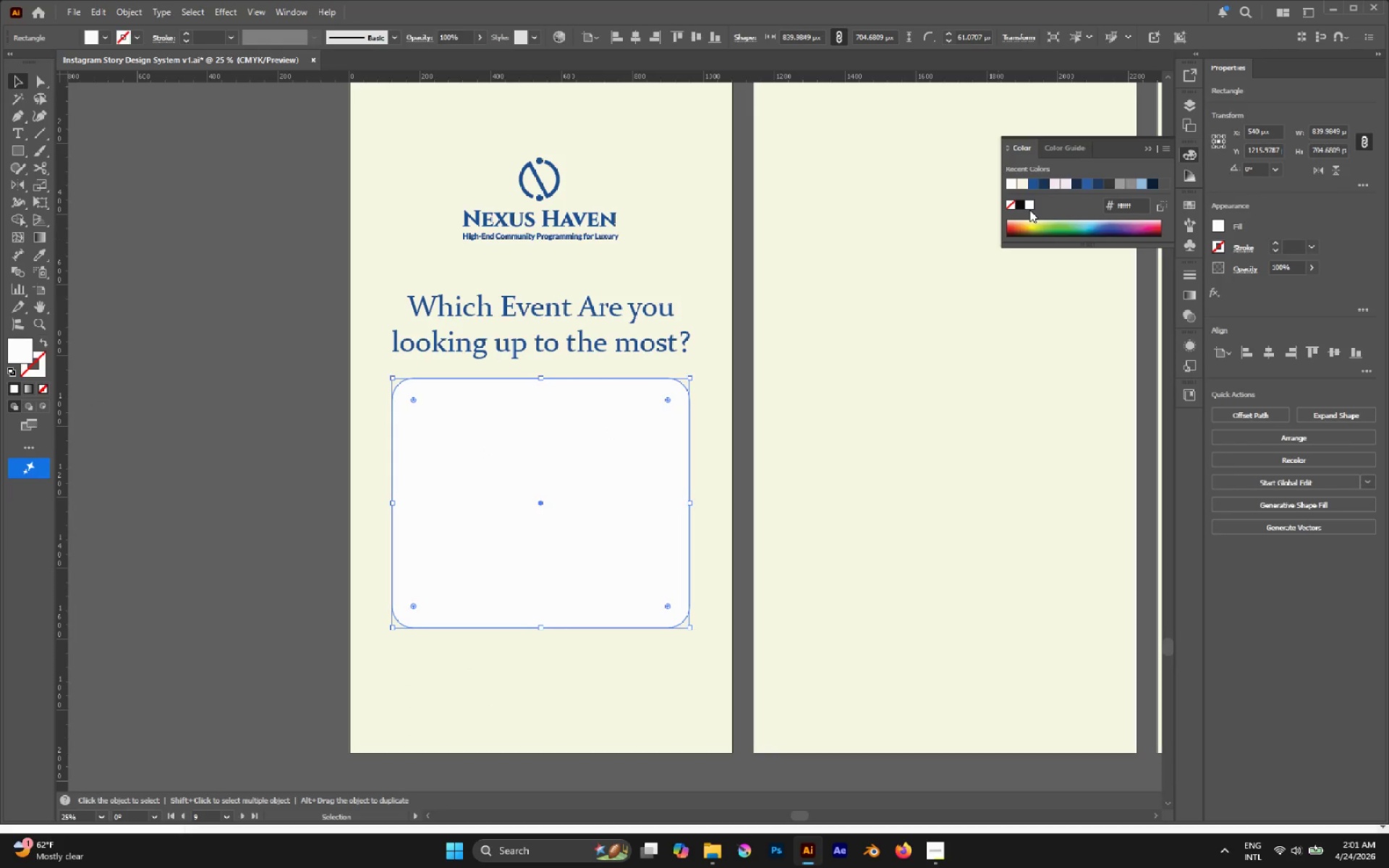 
double_click([1030, 208])
 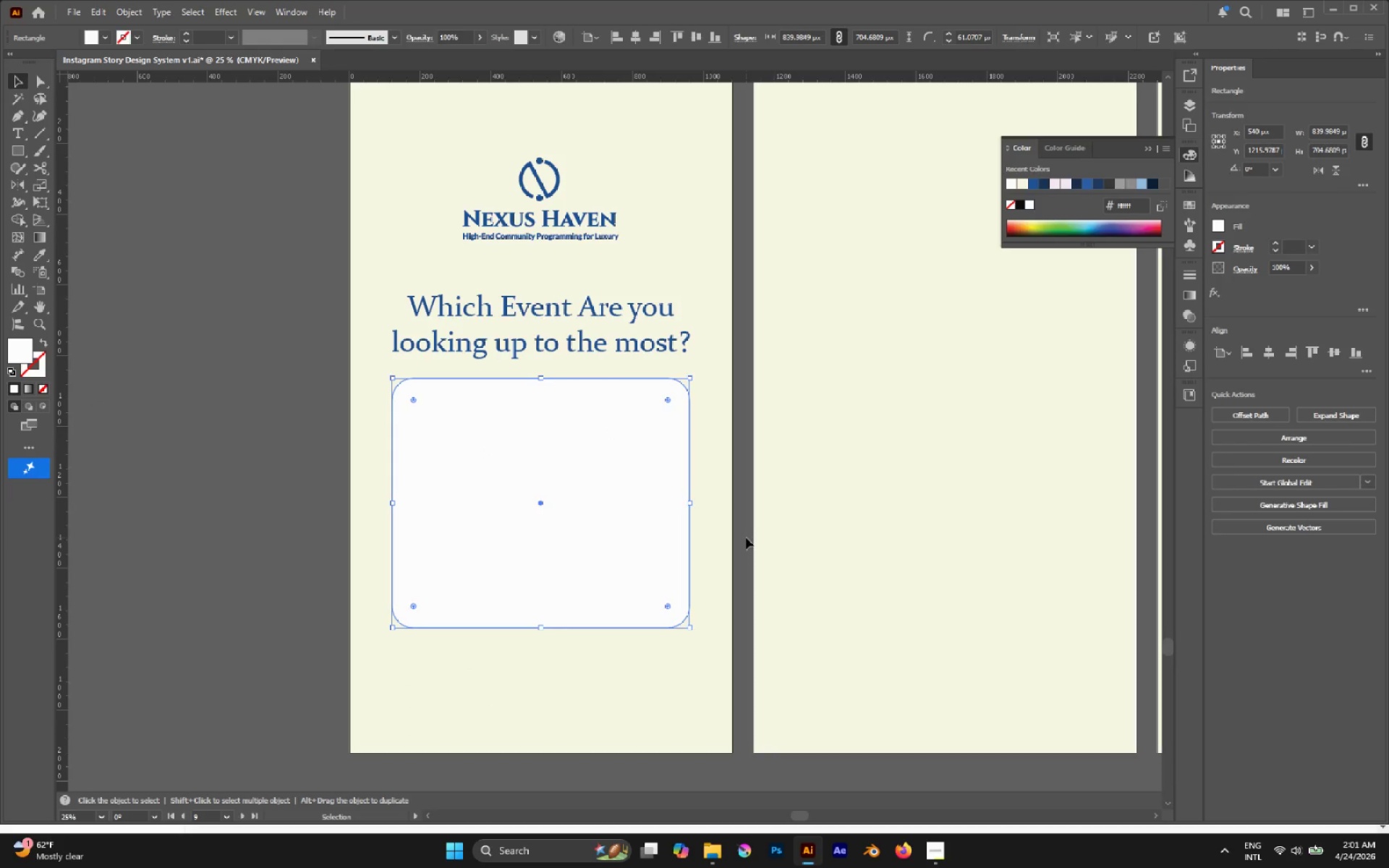 
left_click([746, 537])
 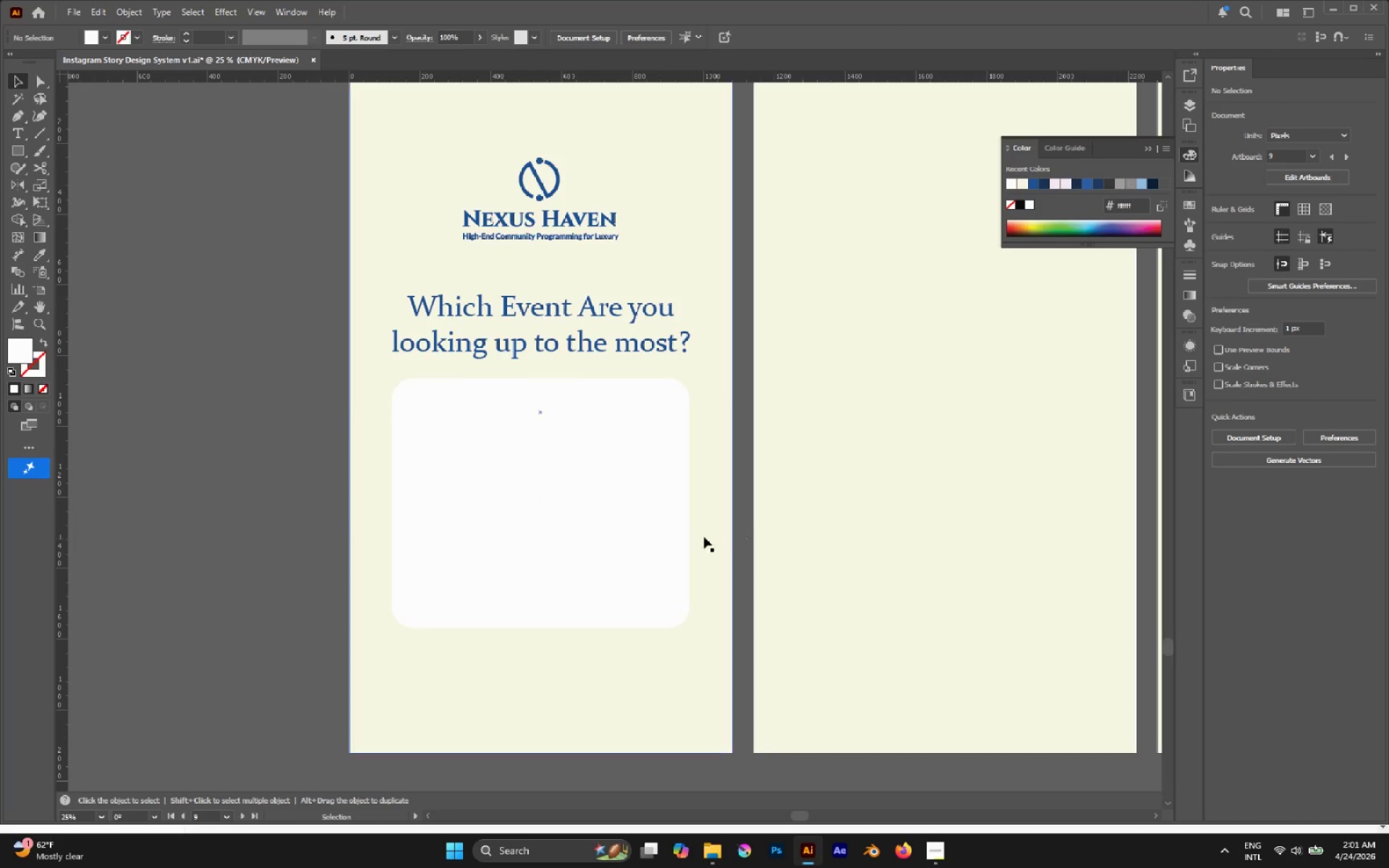 
left_click([655, 527])
 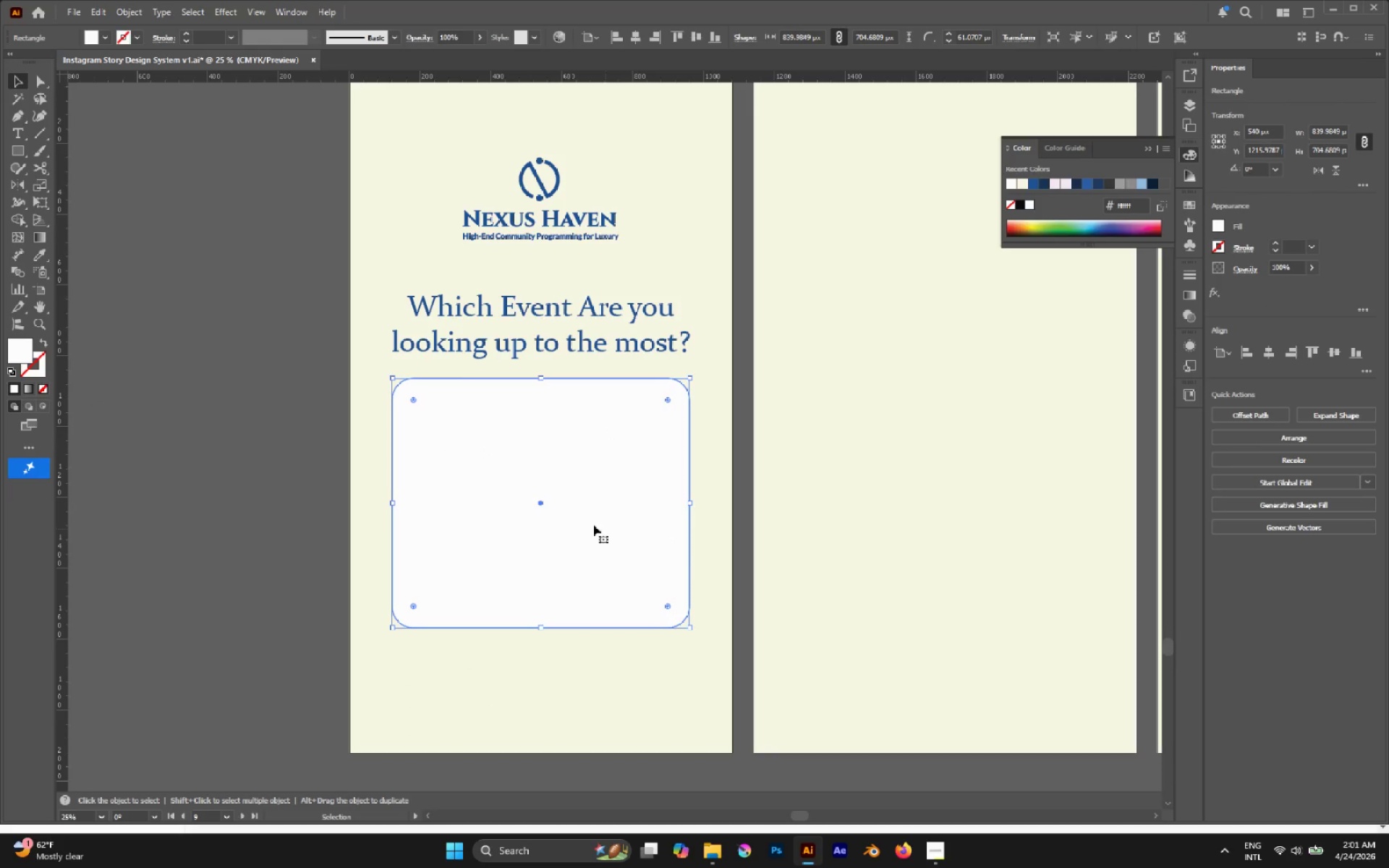 
hold_key(key=AltLeft, duration=1.09)
scroll: coordinate [551, 501], scroll_direction: none, amount: 0.0
 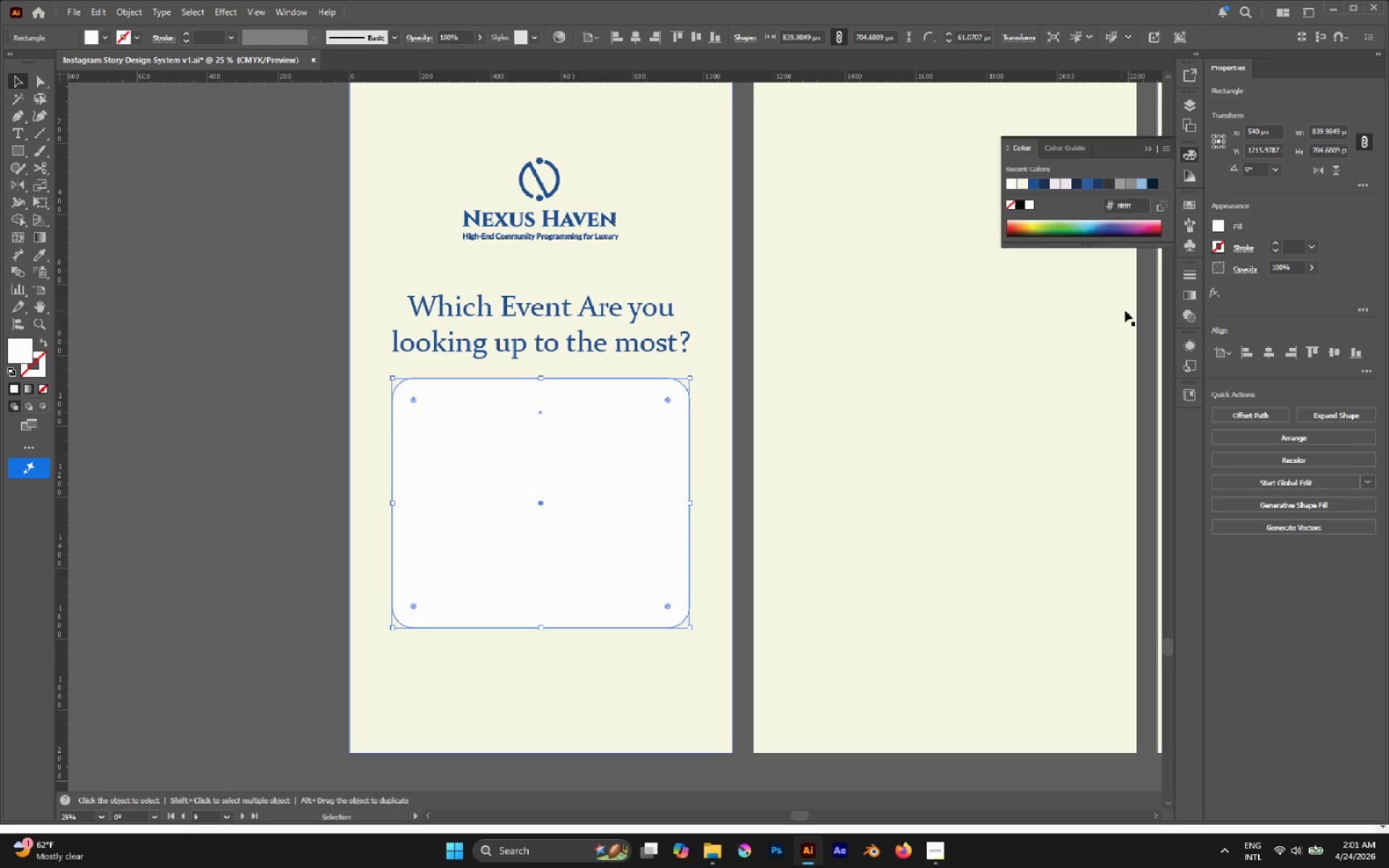 
left_click([1186, 341])
 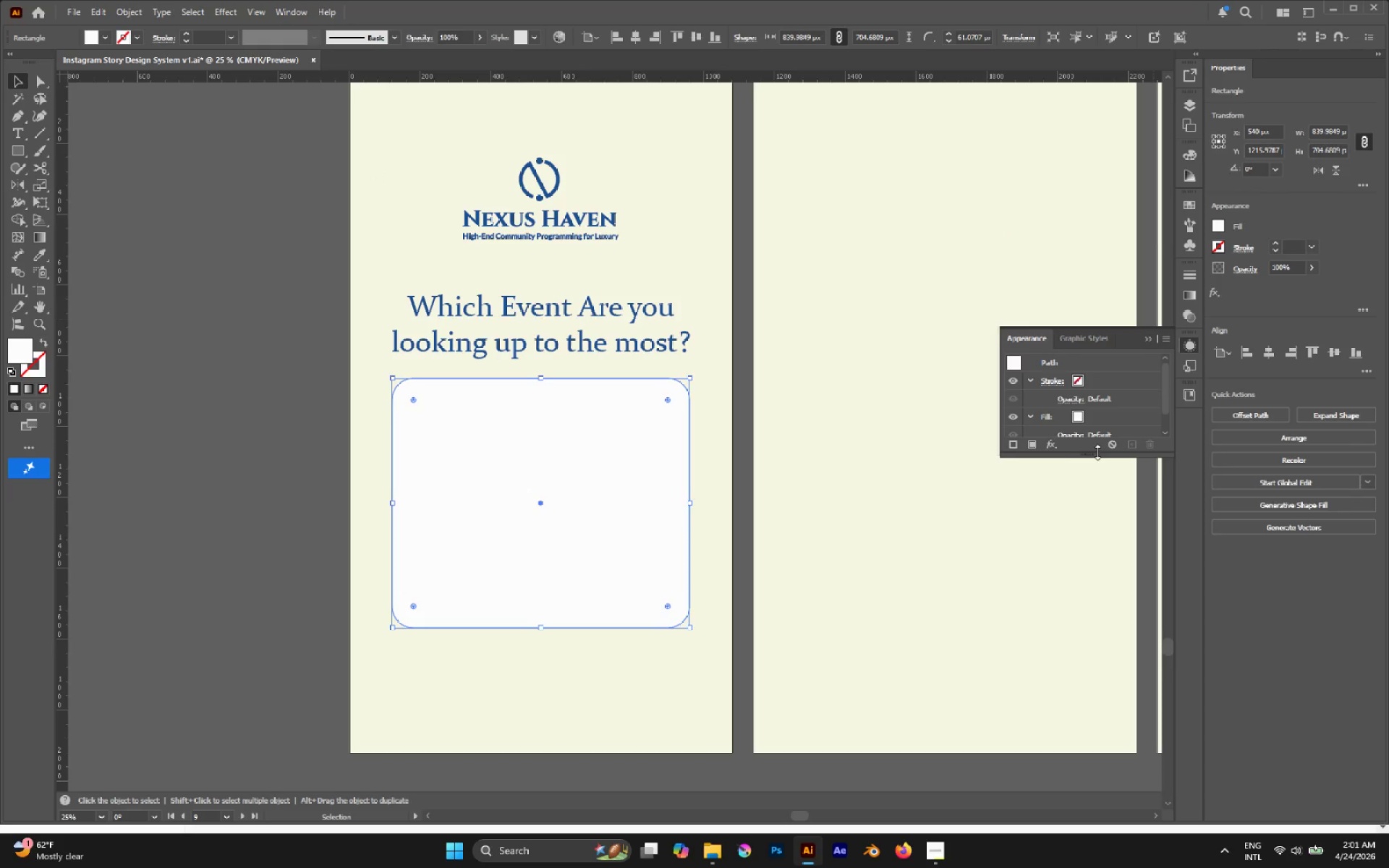 
left_click_drag(start_coordinate=[1095, 455], to_coordinate=[1092, 495])
 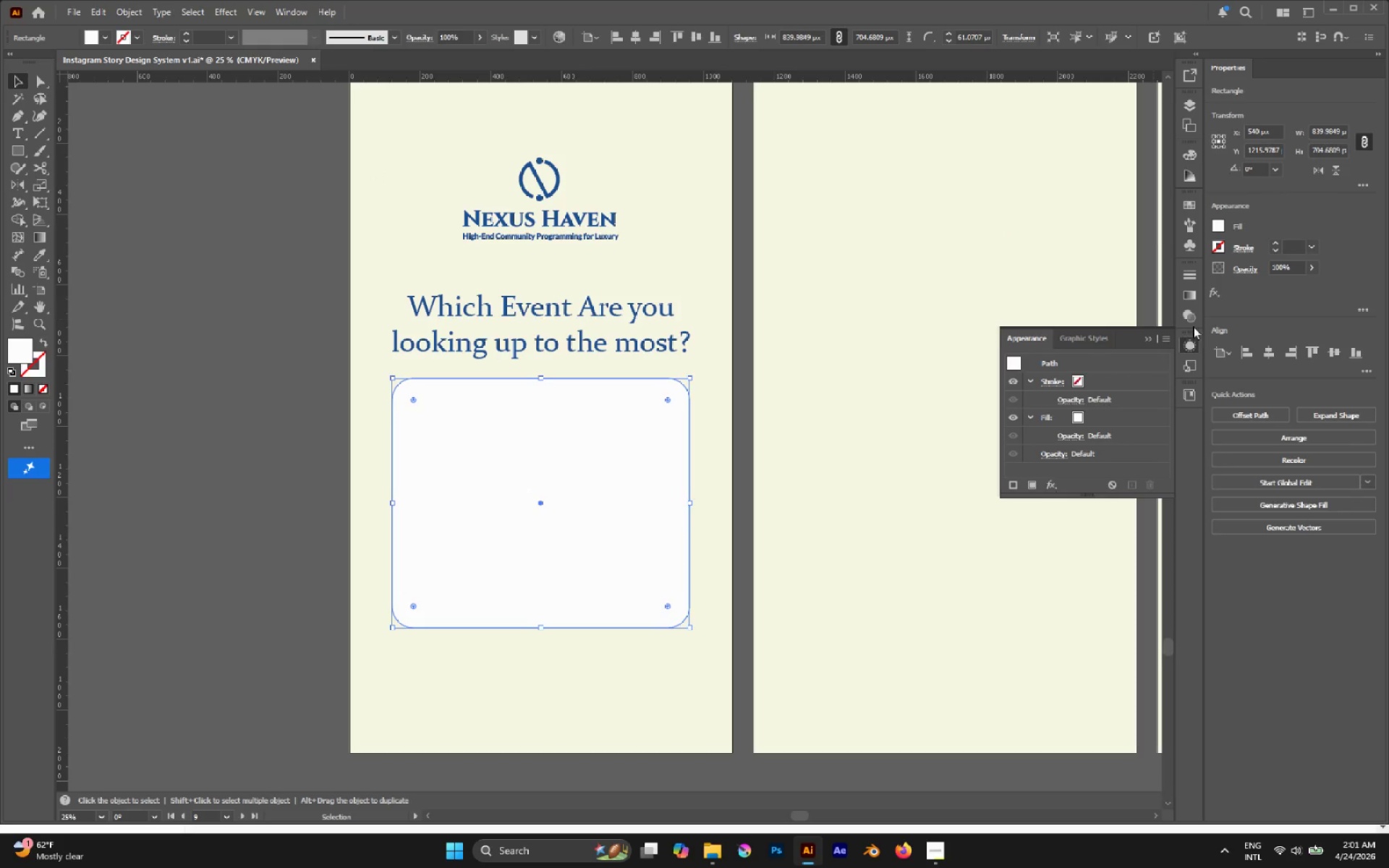 
left_click([1192, 323])
 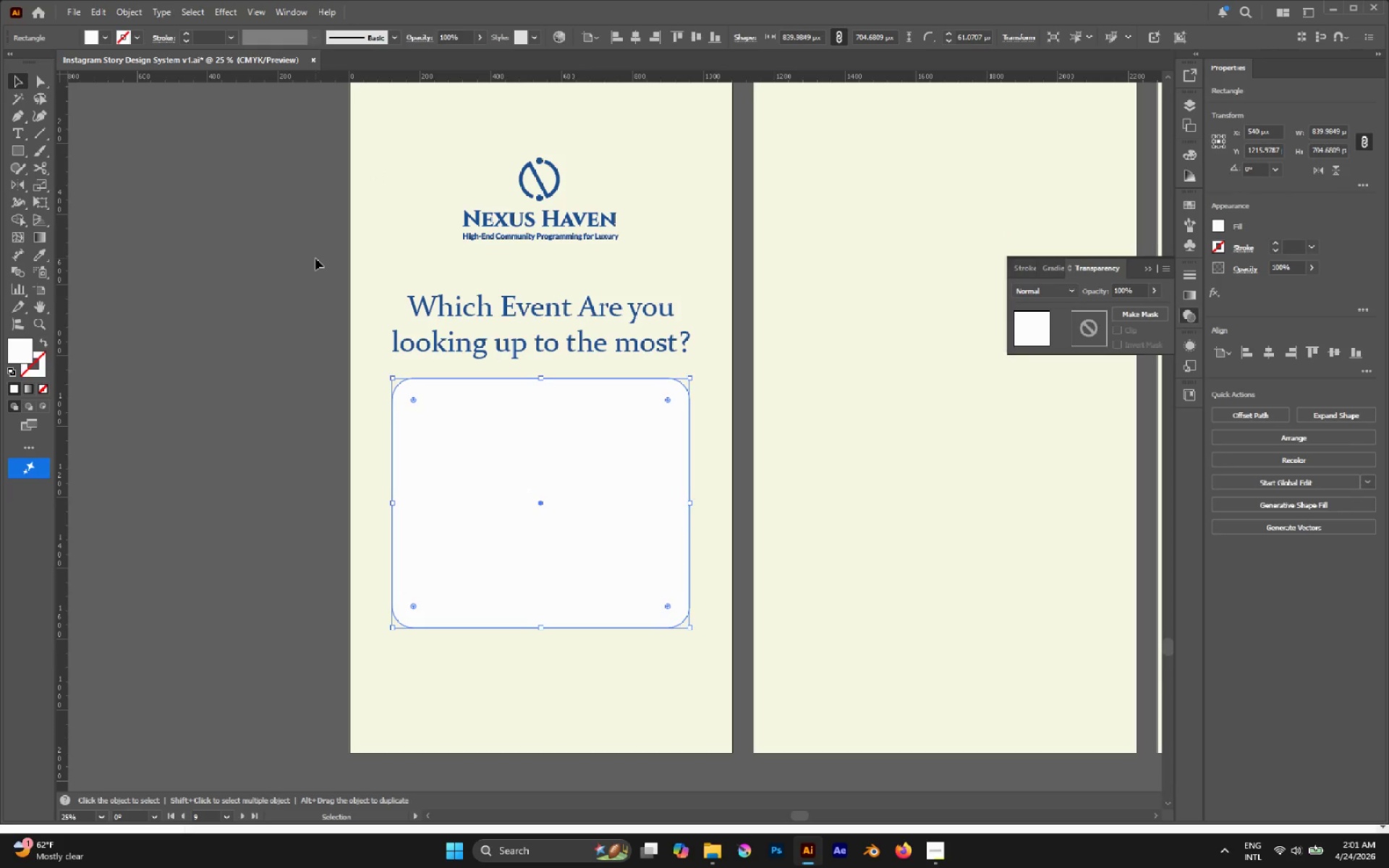 
left_click([315, 258])
 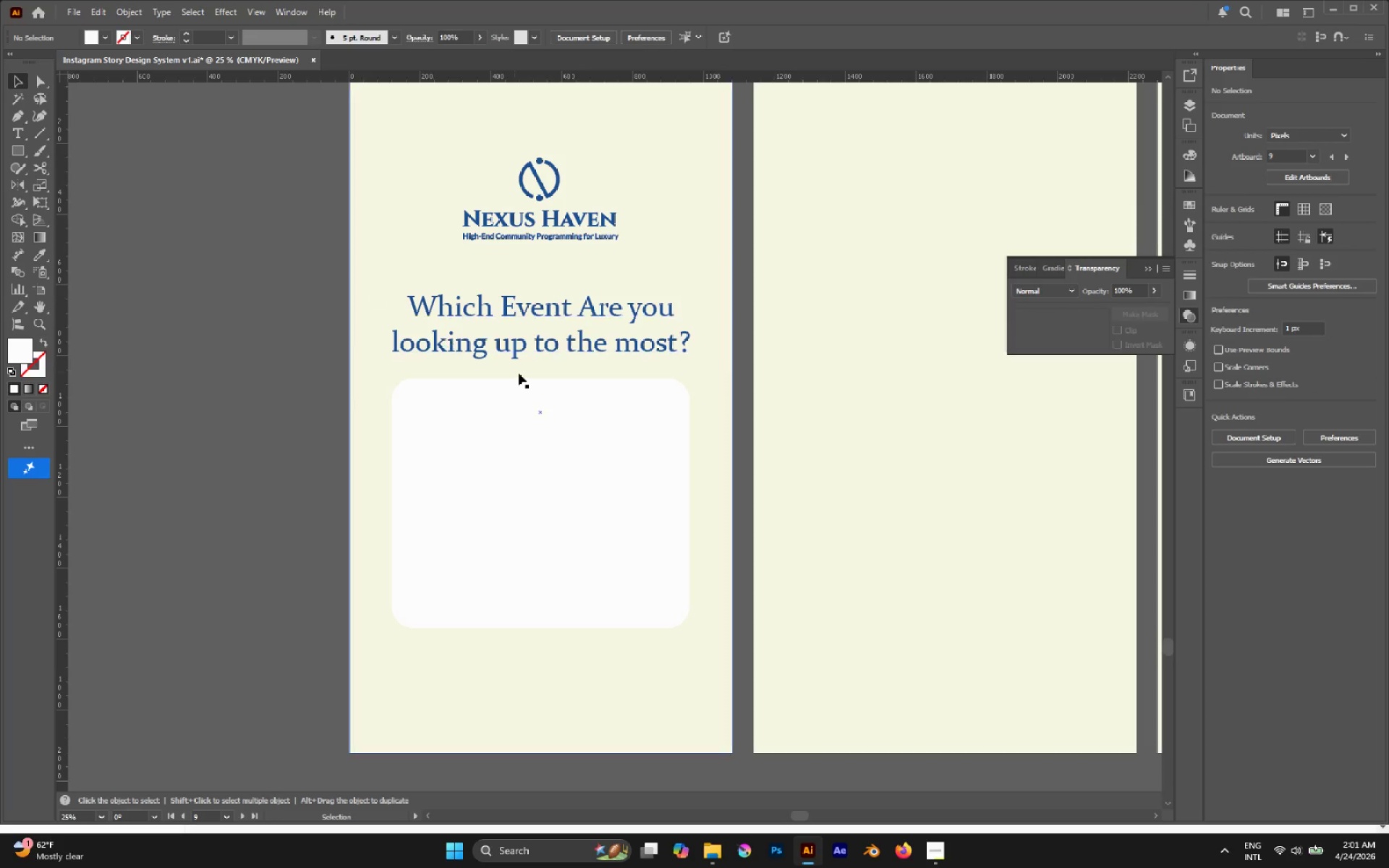 
hold_key(key=AltLeft, duration=0.44)
scroll: coordinate [527, 378], scroll_direction: none, amount: 0.0
 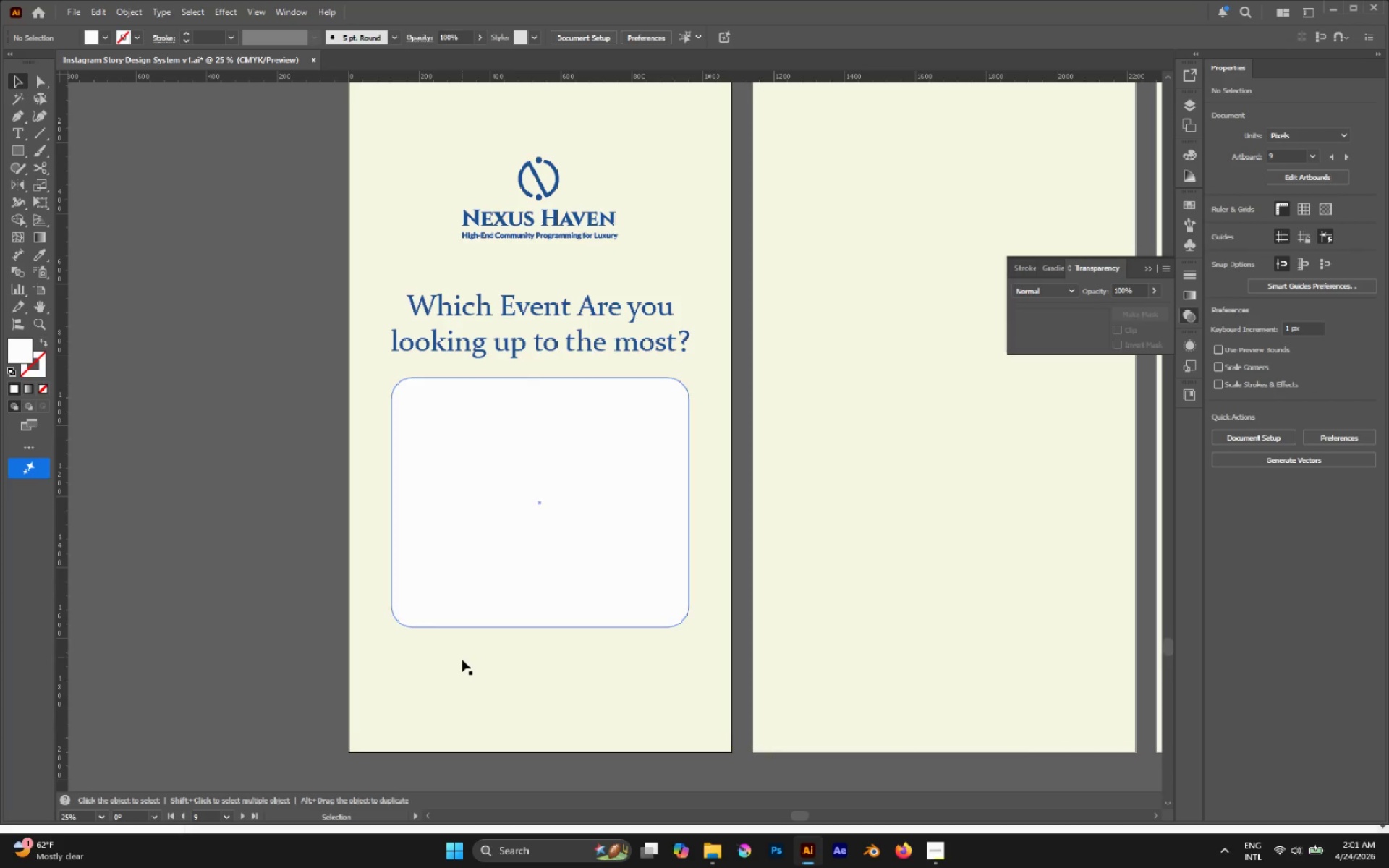 
left_click_drag(start_coordinate=[462, 665], to_coordinate=[258, 453])
 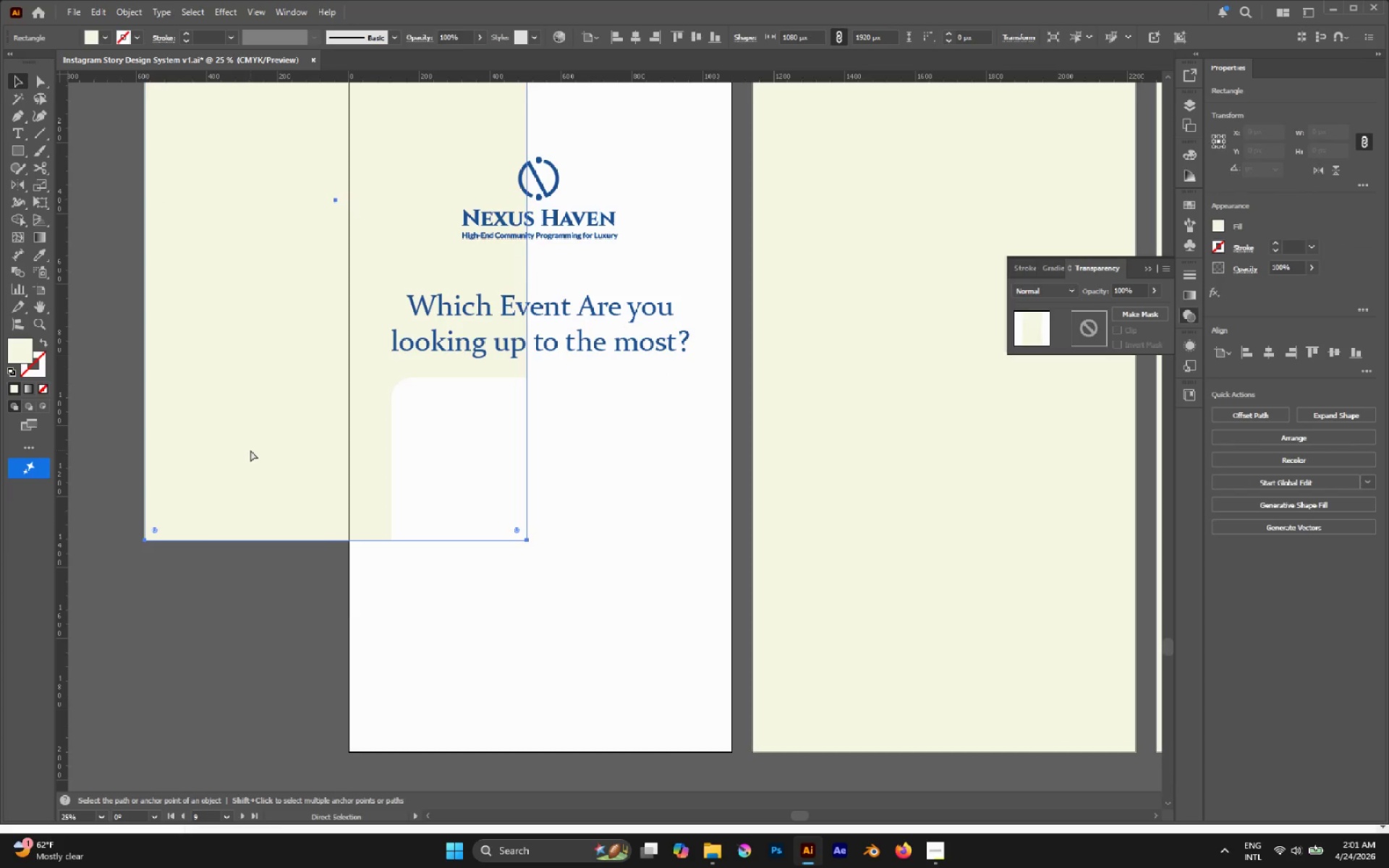 
key(Control+Z)
 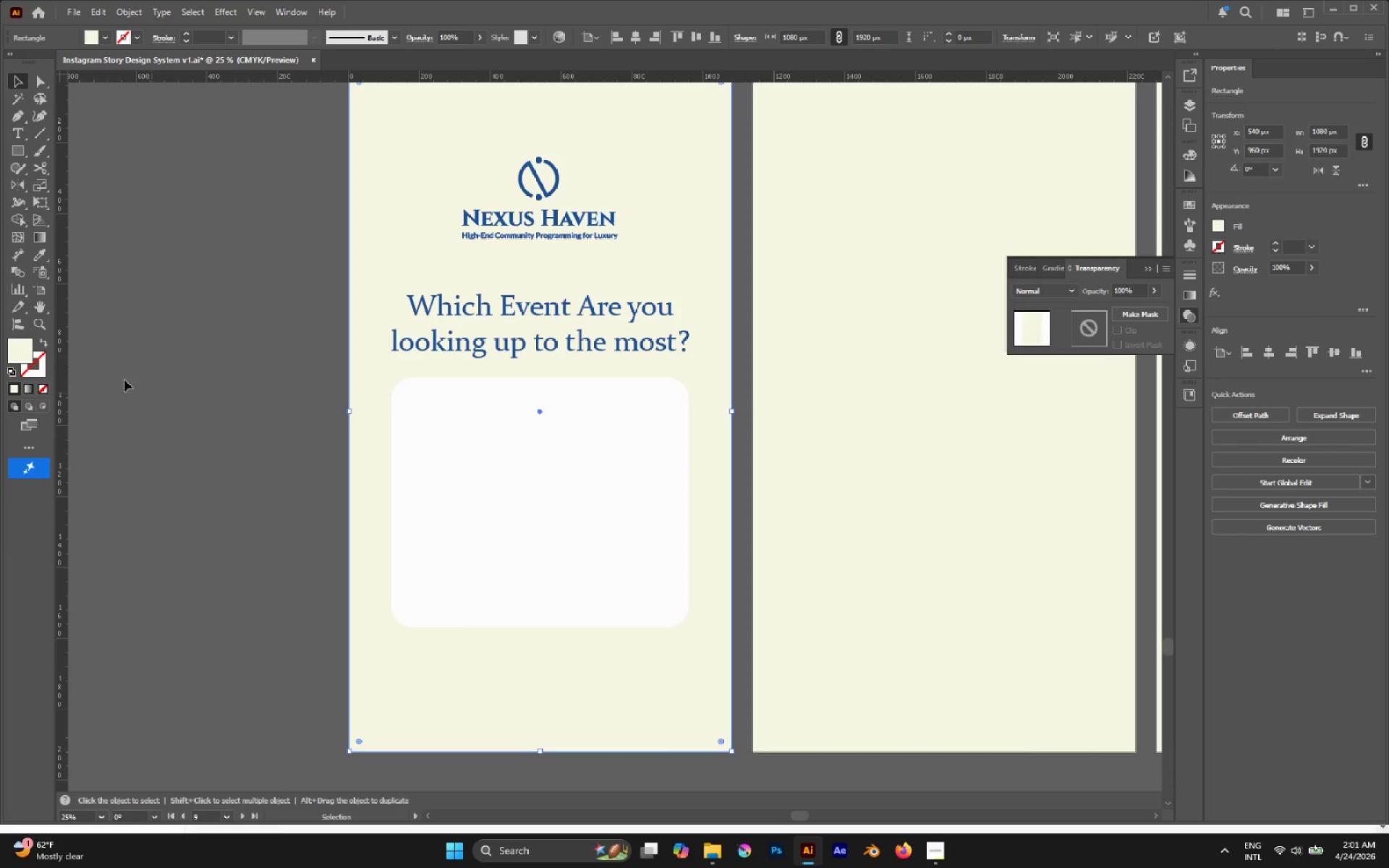 
left_click([103, 367])
 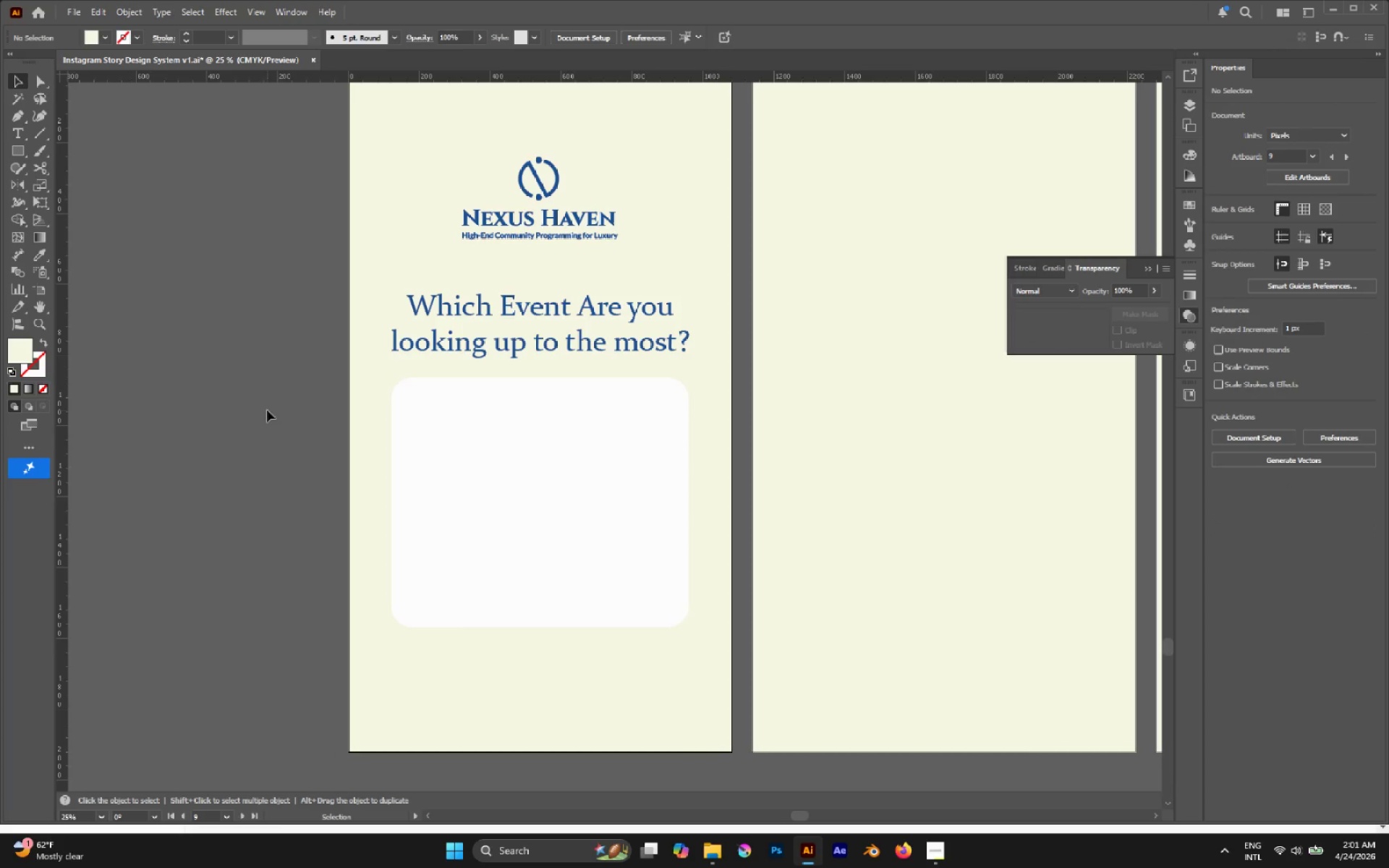 
hold_key(key=AltLeft, duration=0.39)
scroll: coordinate [333, 451], scroll_direction: down, amount: 3.0
 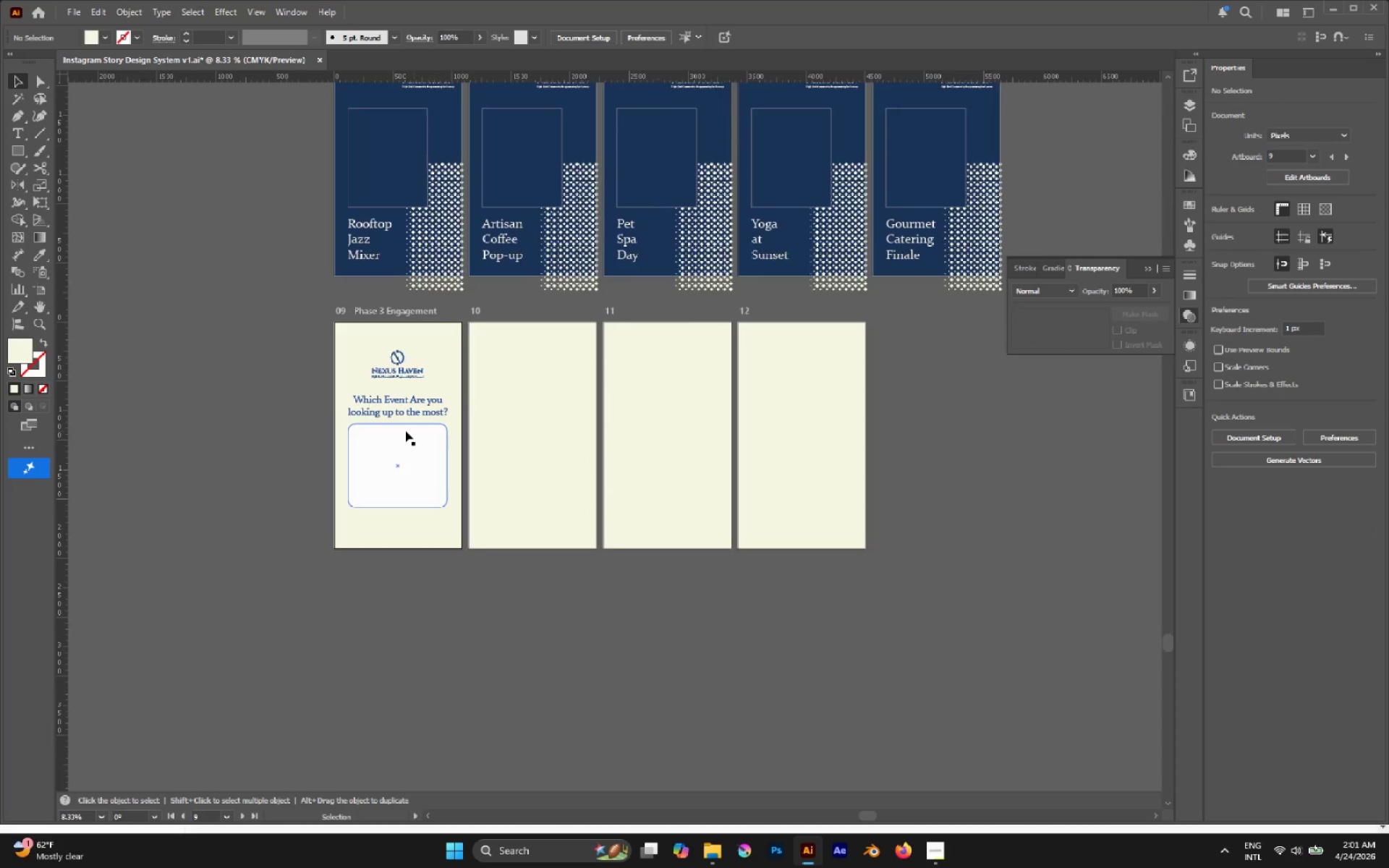 
hold_key(key=AltLeft, duration=0.56)
scroll: coordinate [390, 430], scroll_direction: up, amount: 2.0
 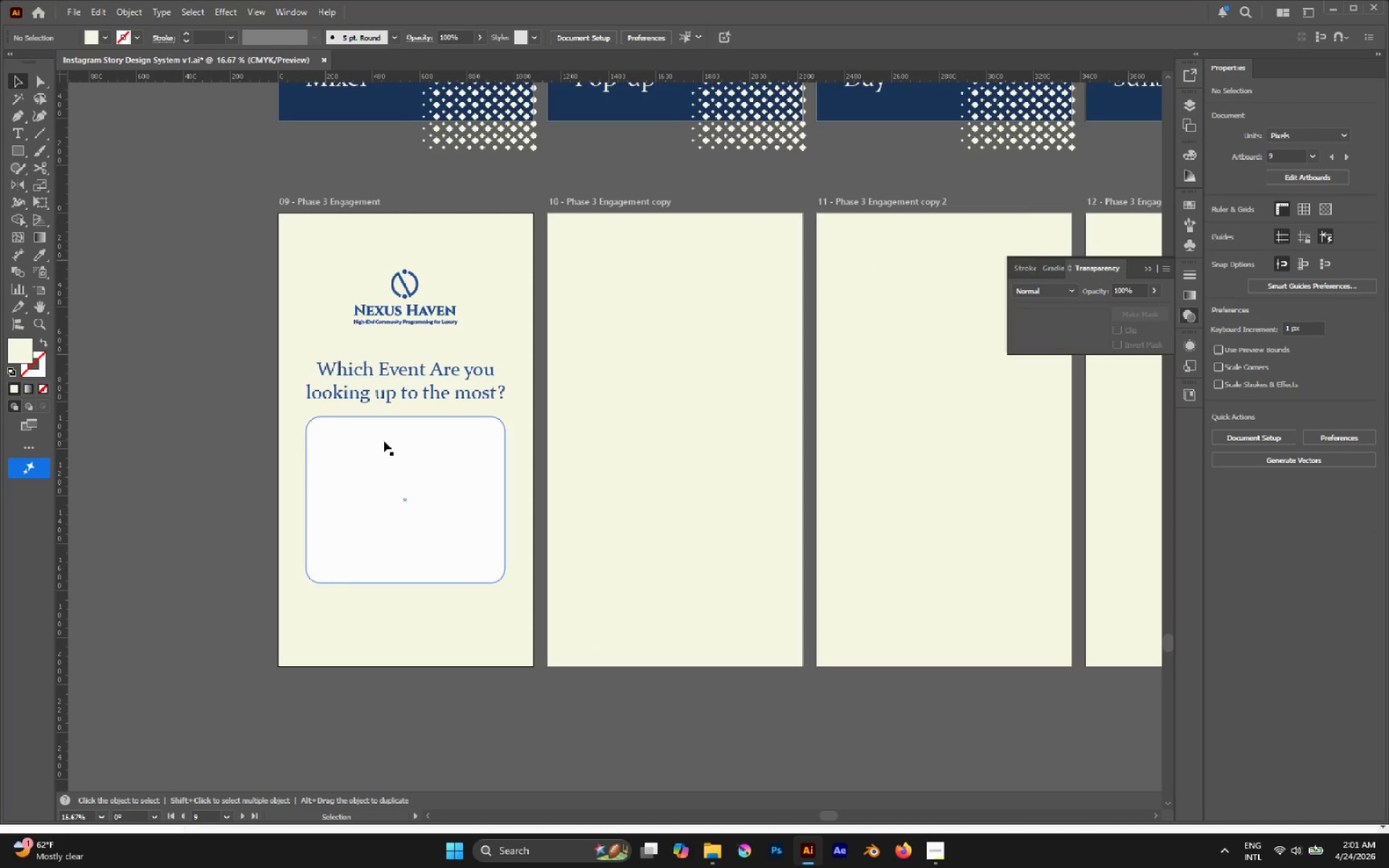 
hold_key(key=AltLeft, duration=0.55)
scroll: coordinate [383, 441], scroll_direction: down, amount: 1.0
 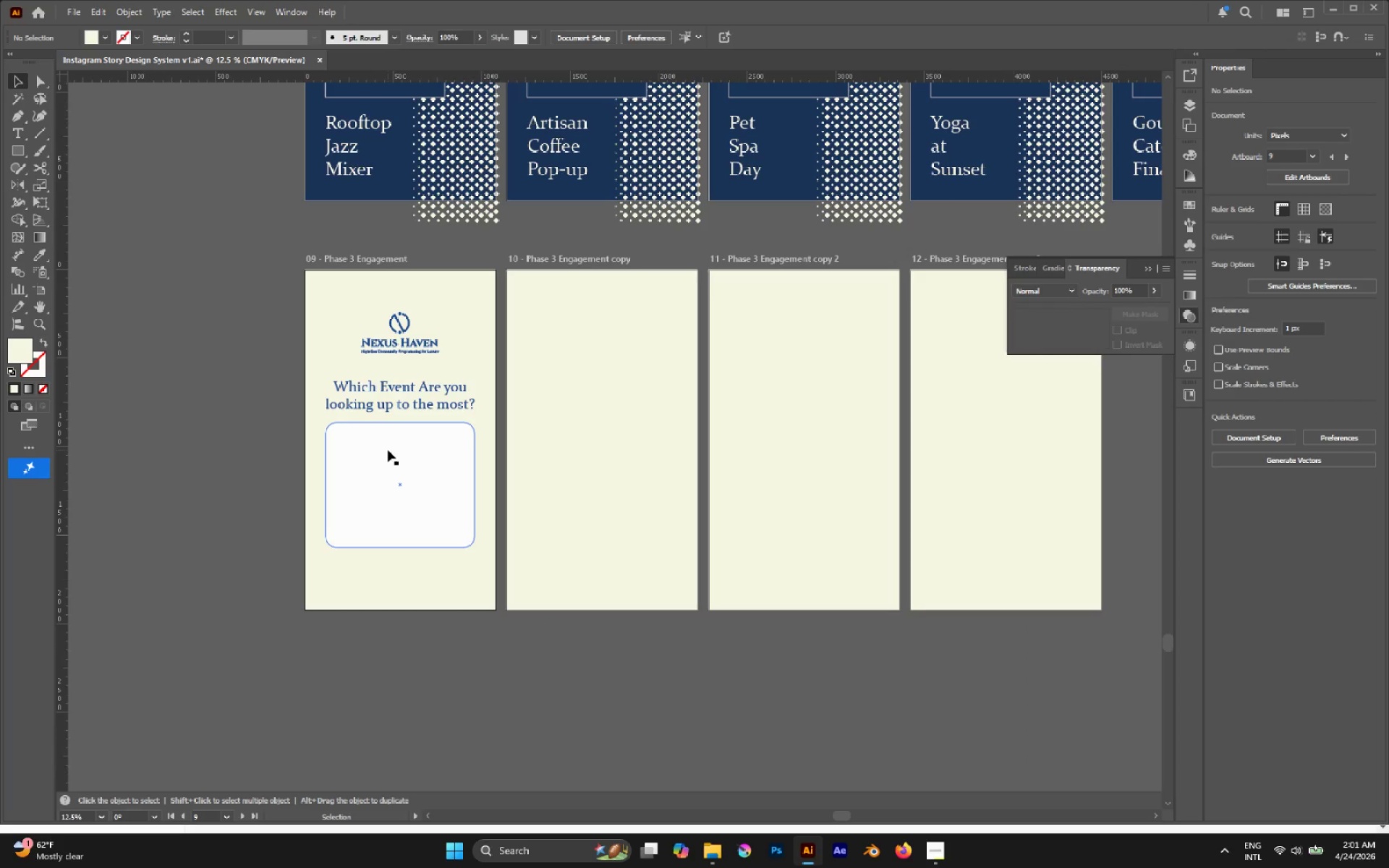 
left_click([388, 450])
 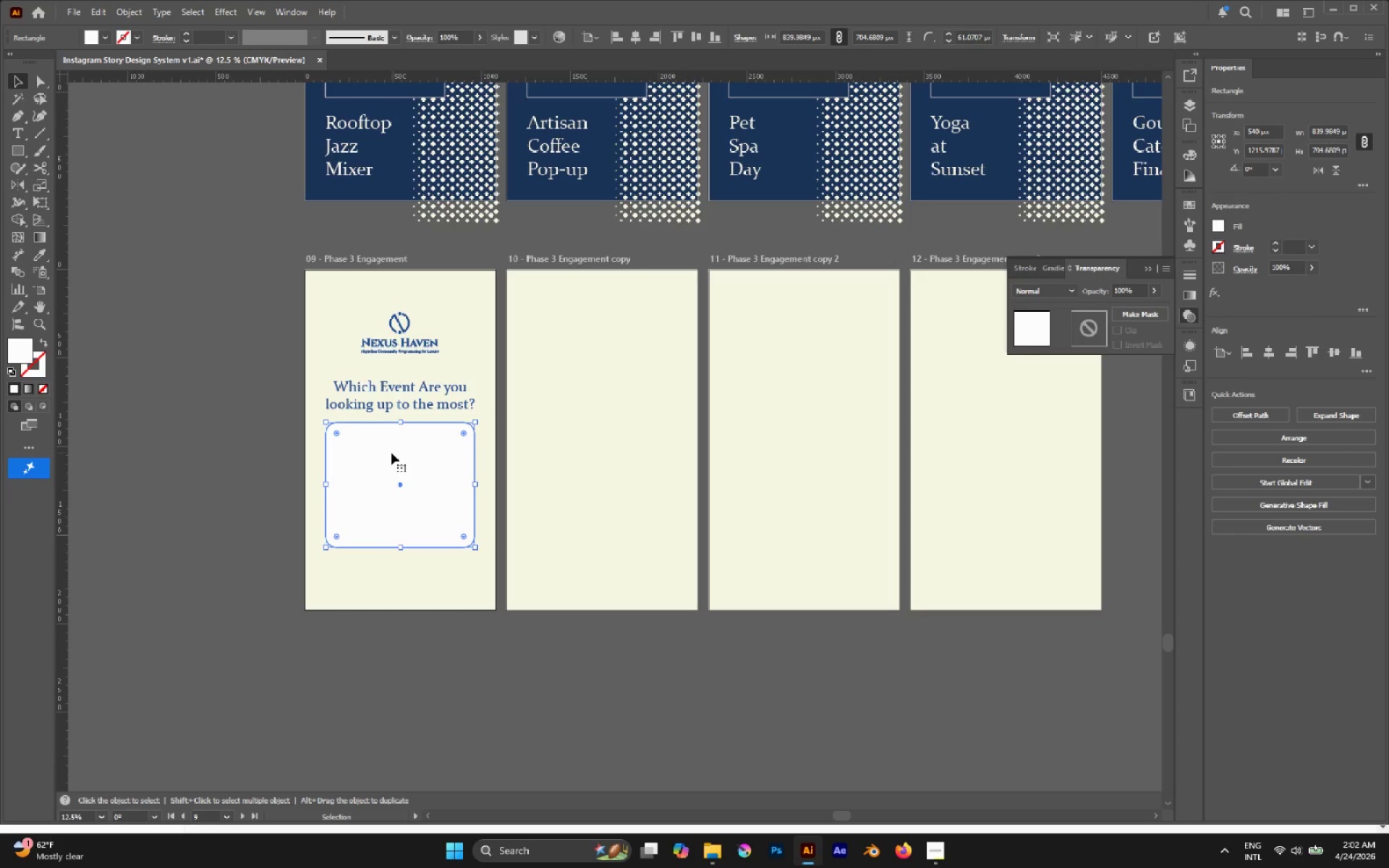 
hold_key(key=AltLeft, duration=0.97)
scroll: coordinate [391, 453], scroll_direction: up, amount: 1.0
 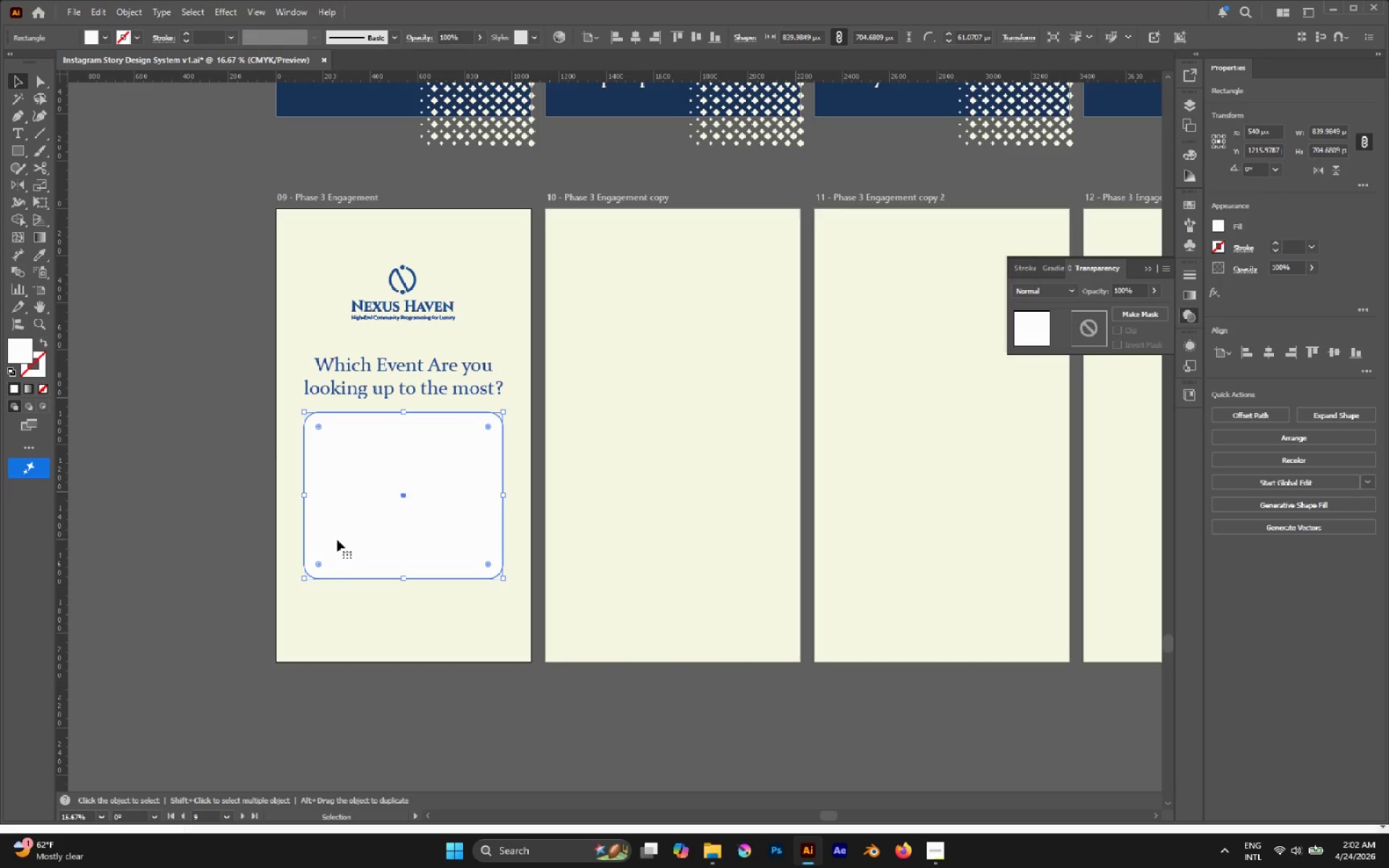 
wait(34.84)
 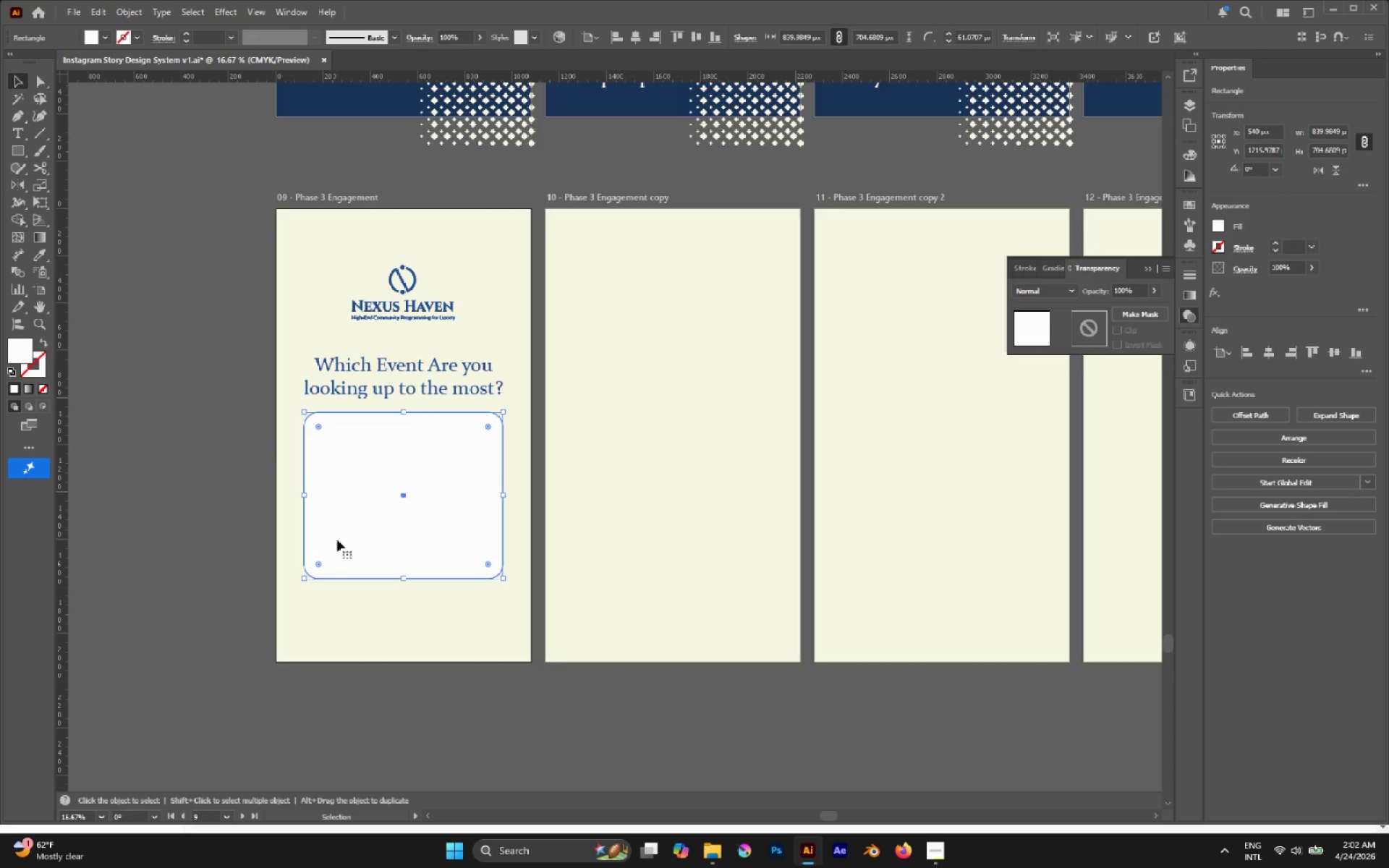 
left_click([172, 472])
 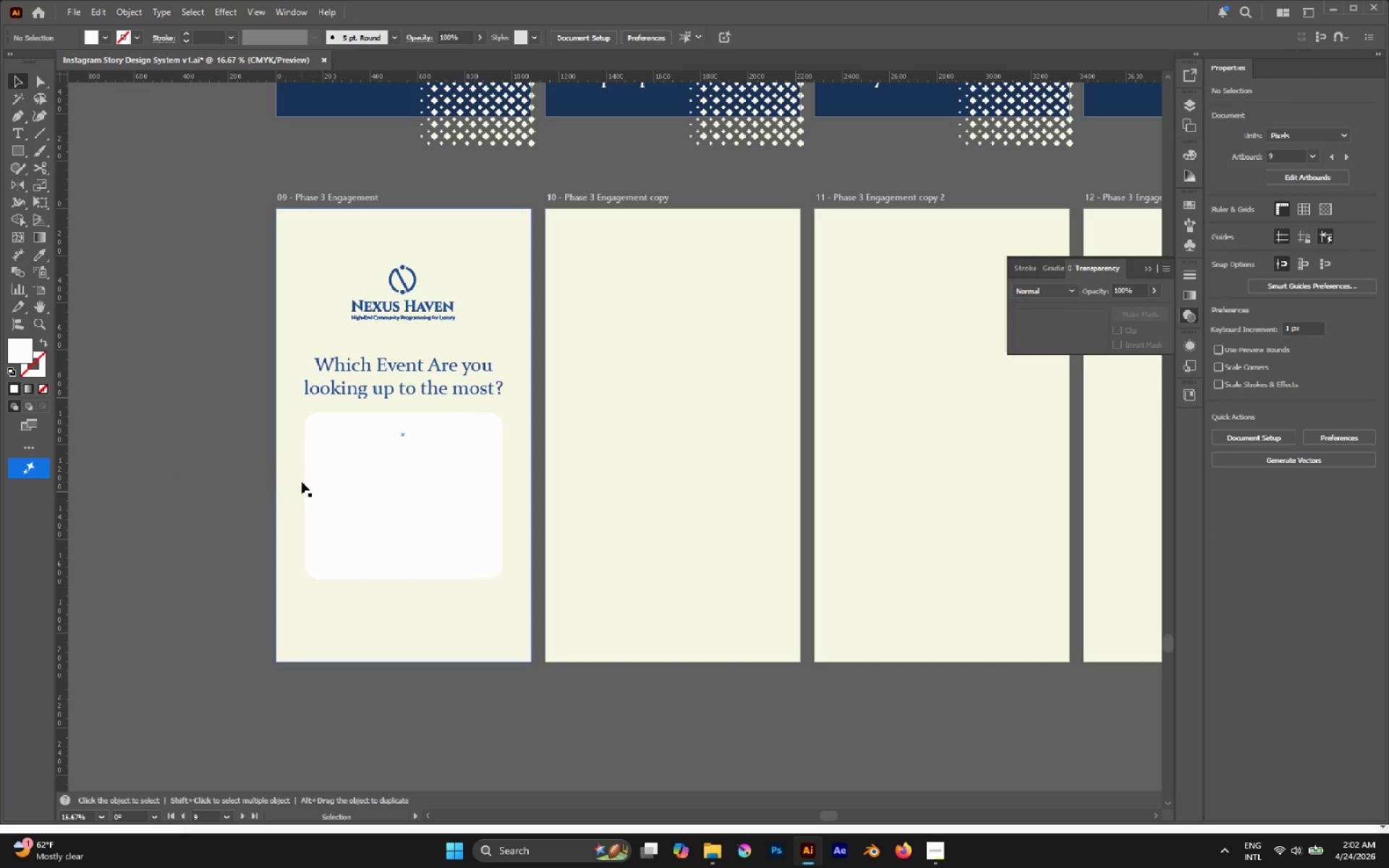 
left_click([302, 482])
 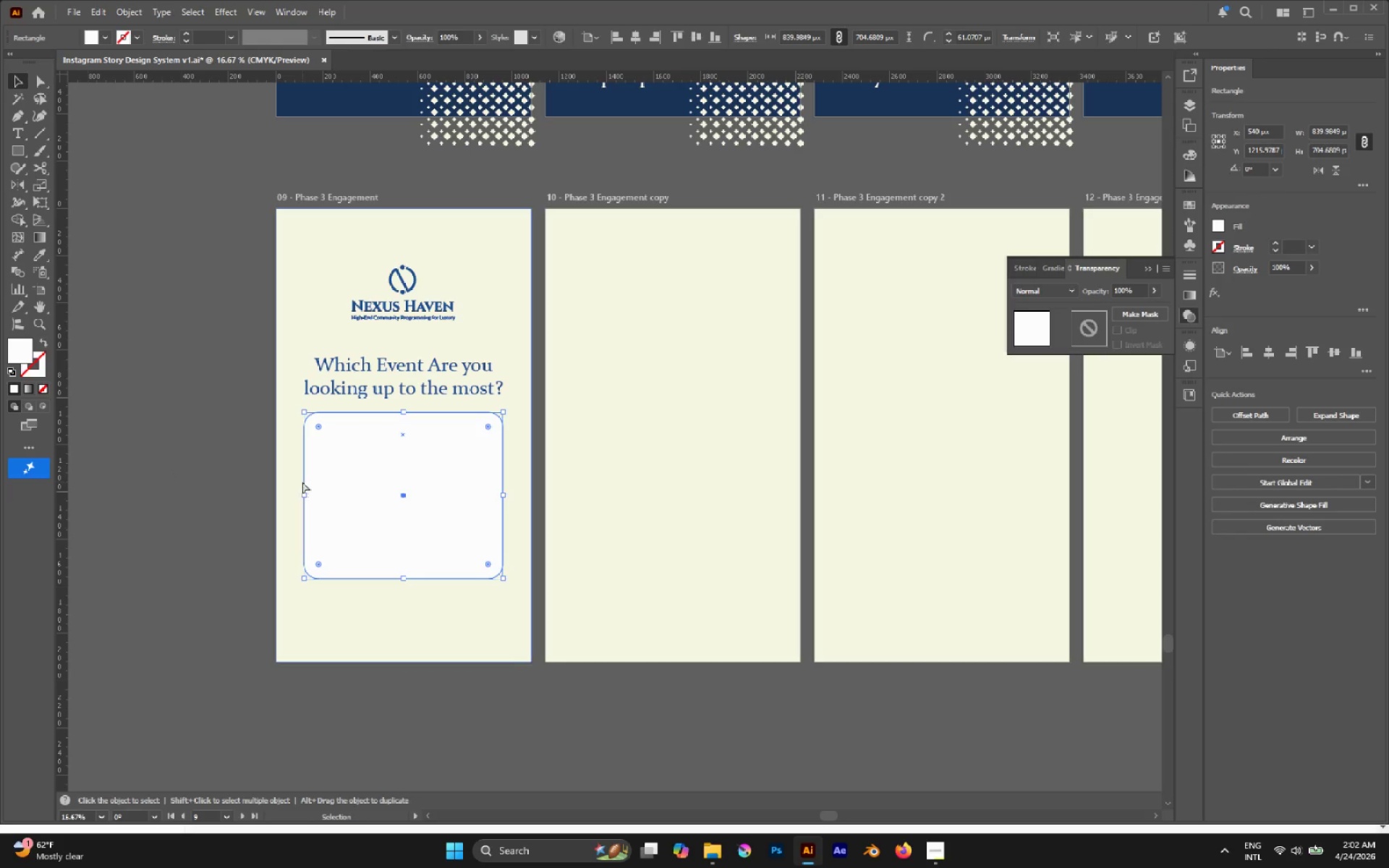 
key(Control+C)
 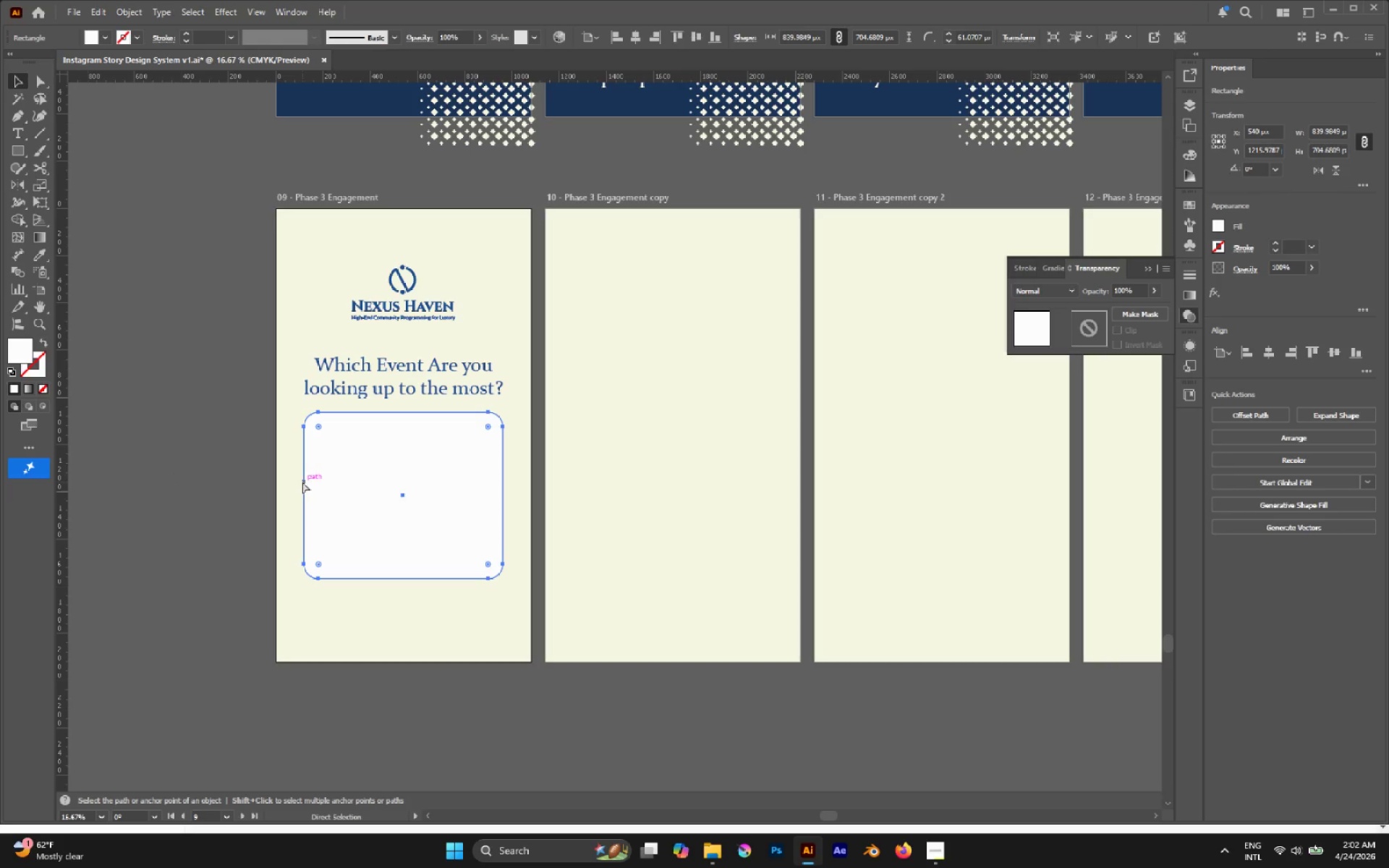 
key(Control+F)
 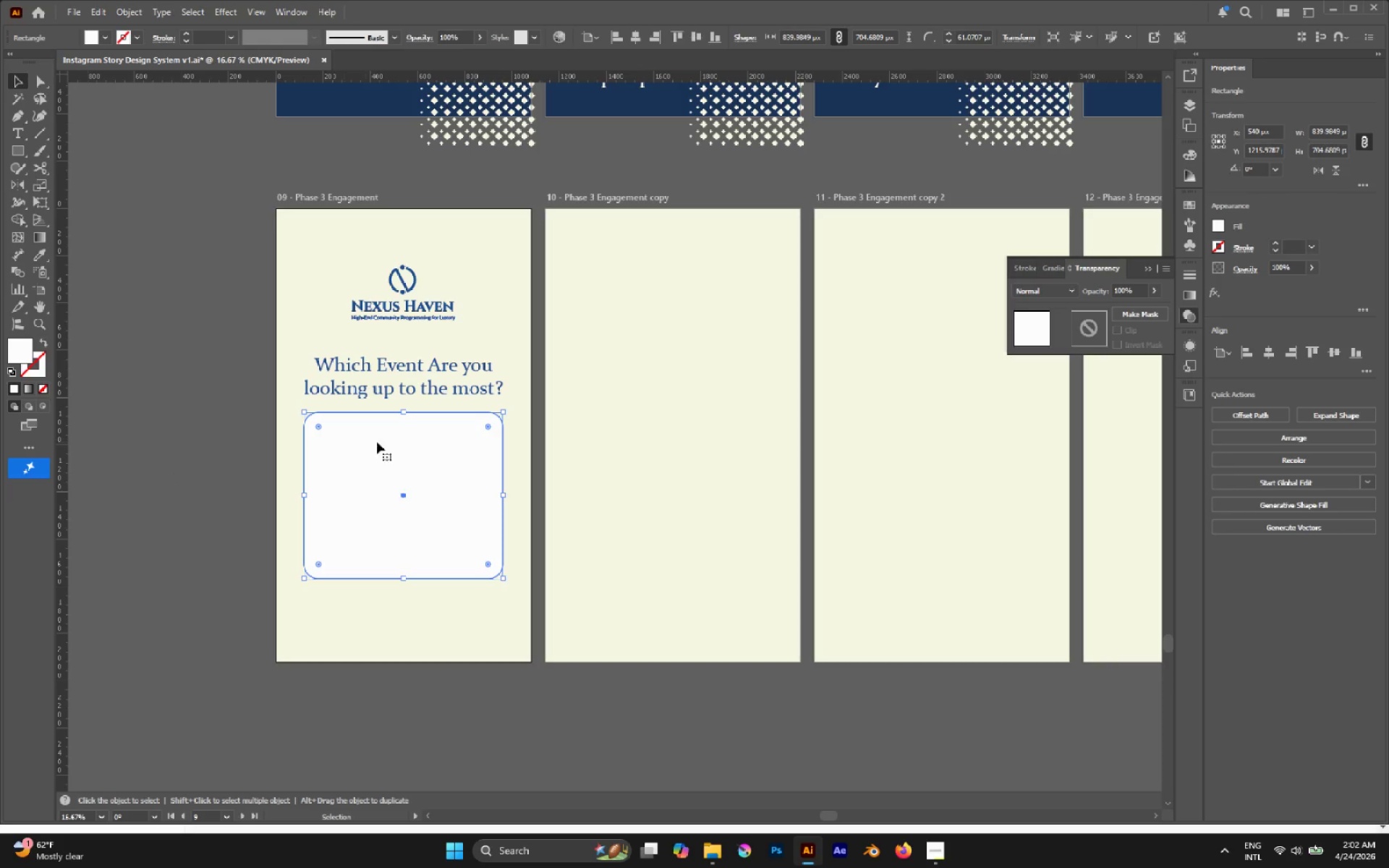 
hold_key(key=AltLeft, duration=3.03)
left_click_drag(start_coordinate=[404, 411], to_coordinate=[408, 468])
 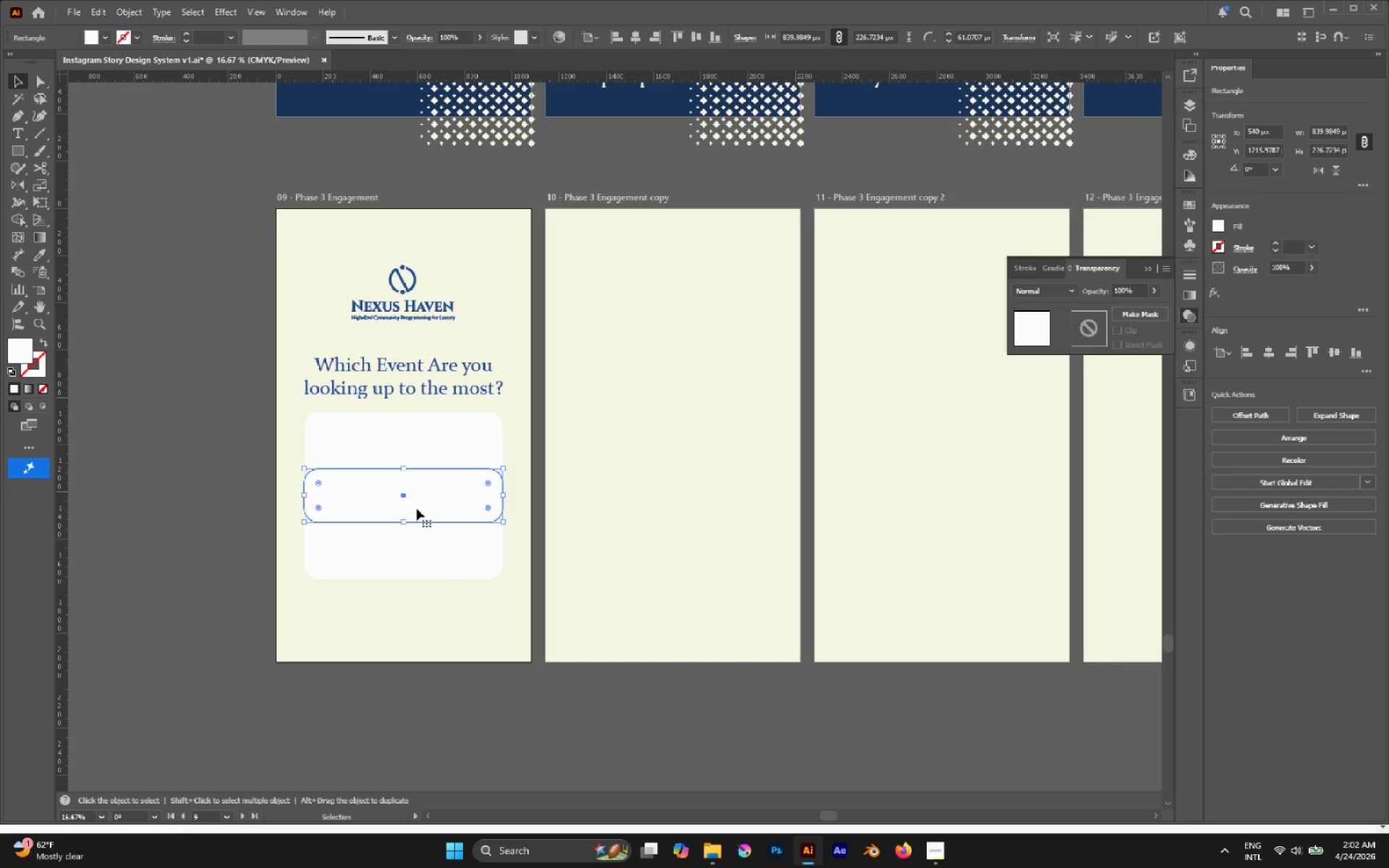 
left_click_drag(start_coordinate=[417, 509], to_coordinate=[412, 475])
 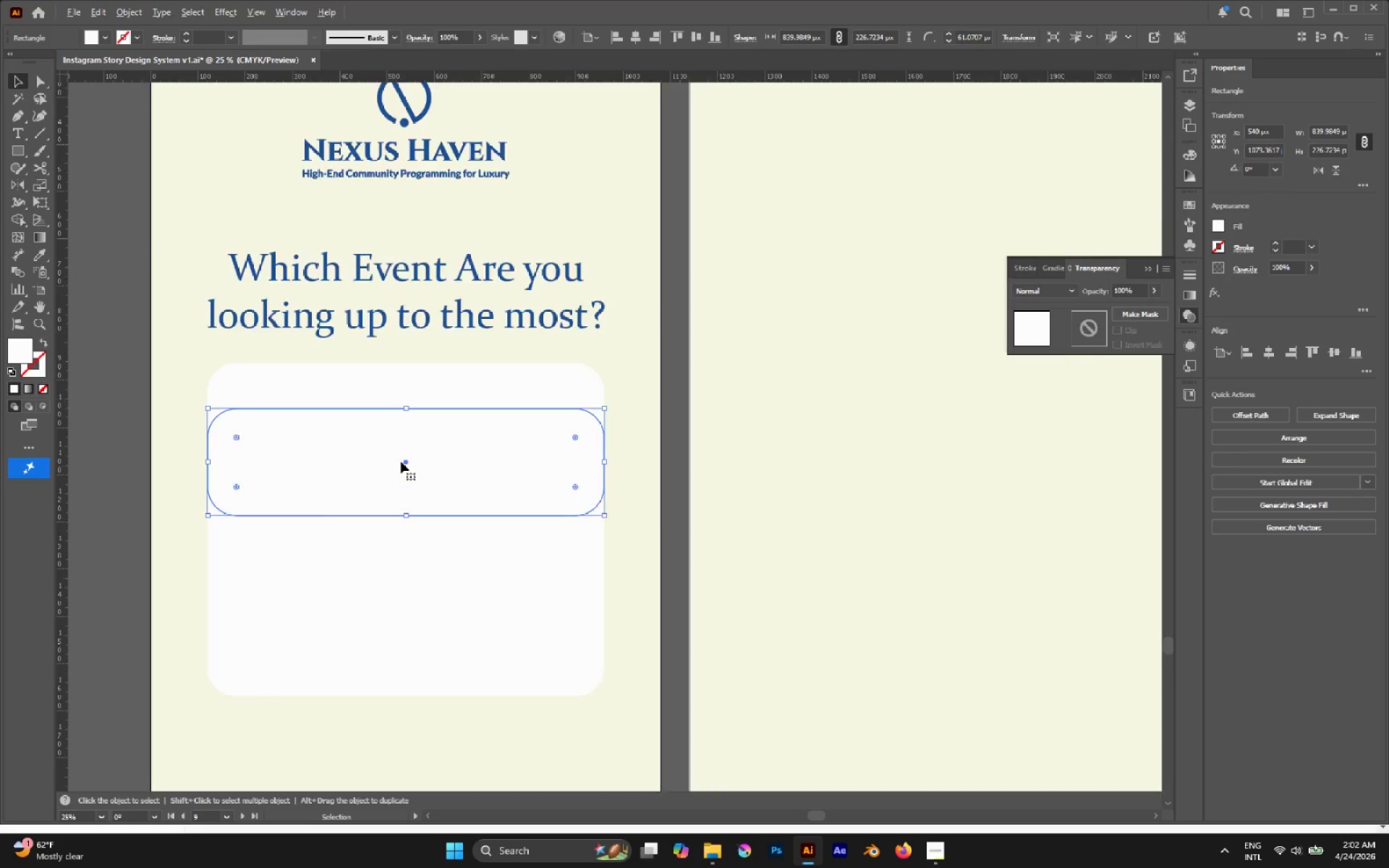 
hold_key(key=ShiftLeft, duration=1.38)
 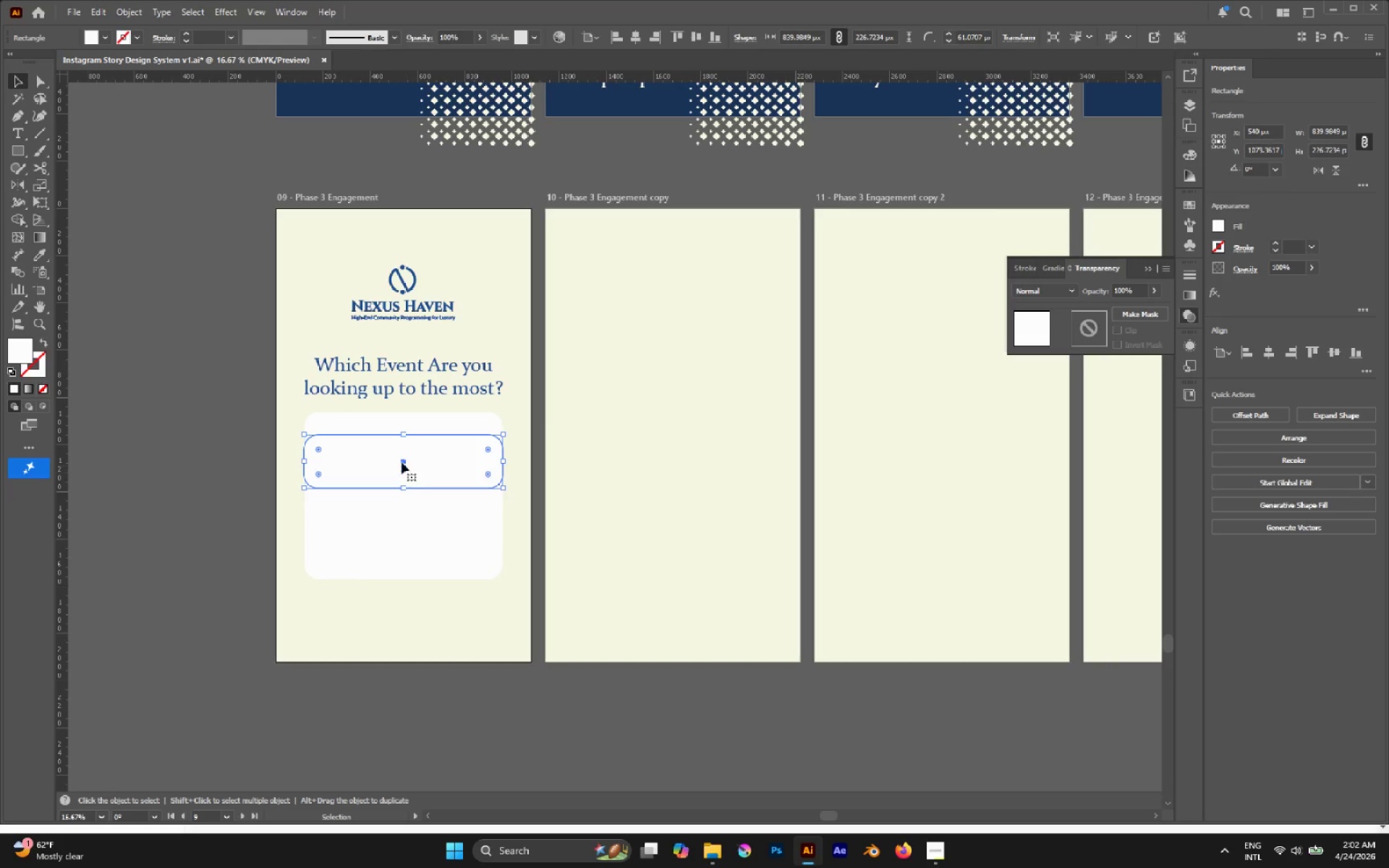 
hold_key(key=AltLeft, duration=0.45)
scroll: coordinate [401, 461], scroll_direction: up, amount: 2.0
 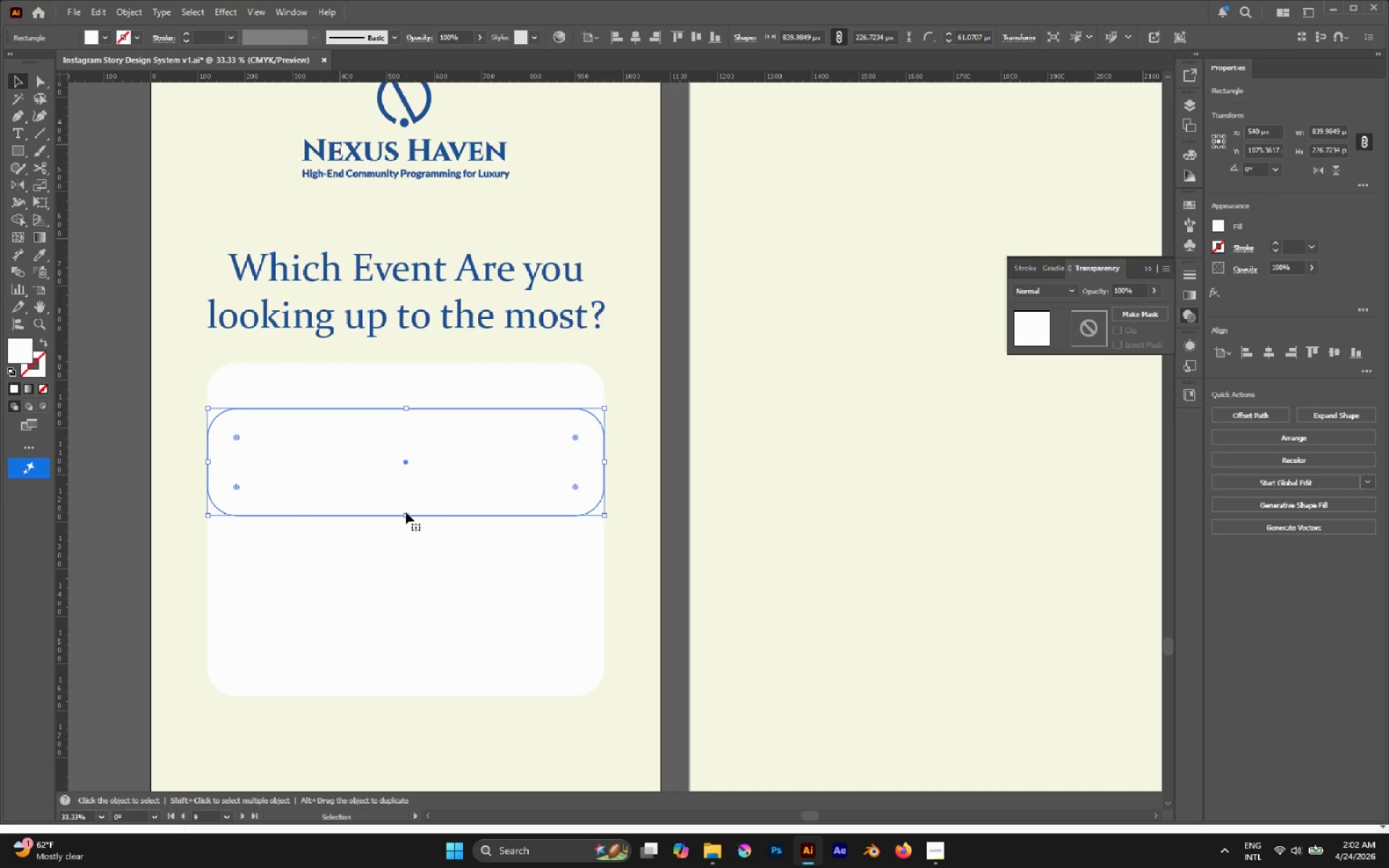 
left_click_drag(start_coordinate=[406, 517], to_coordinate=[435, 498])
 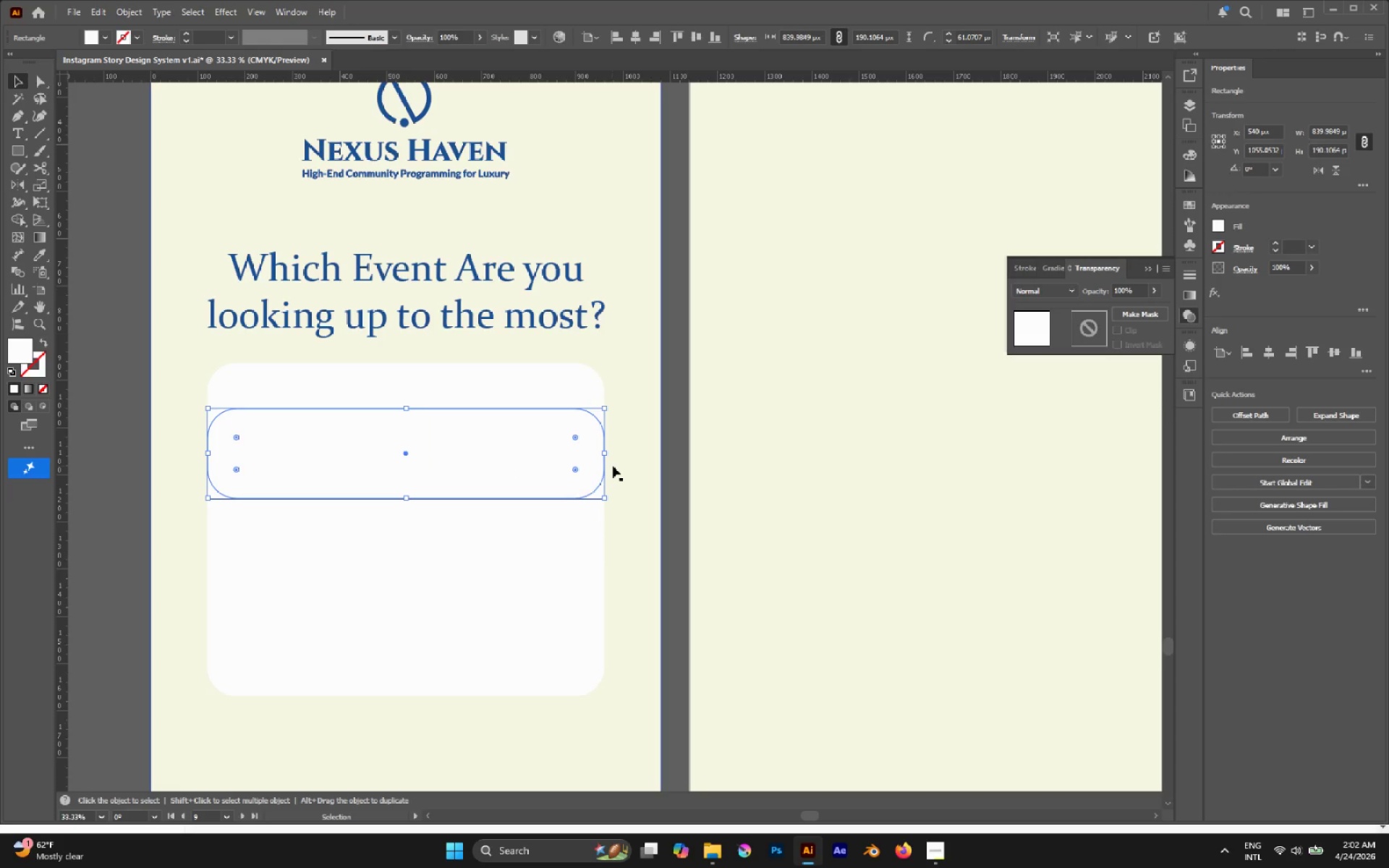 
hold_key(key=AltLeft, duration=1.48)
left_click_drag(start_coordinate=[606, 454], to_coordinate=[587, 451])
 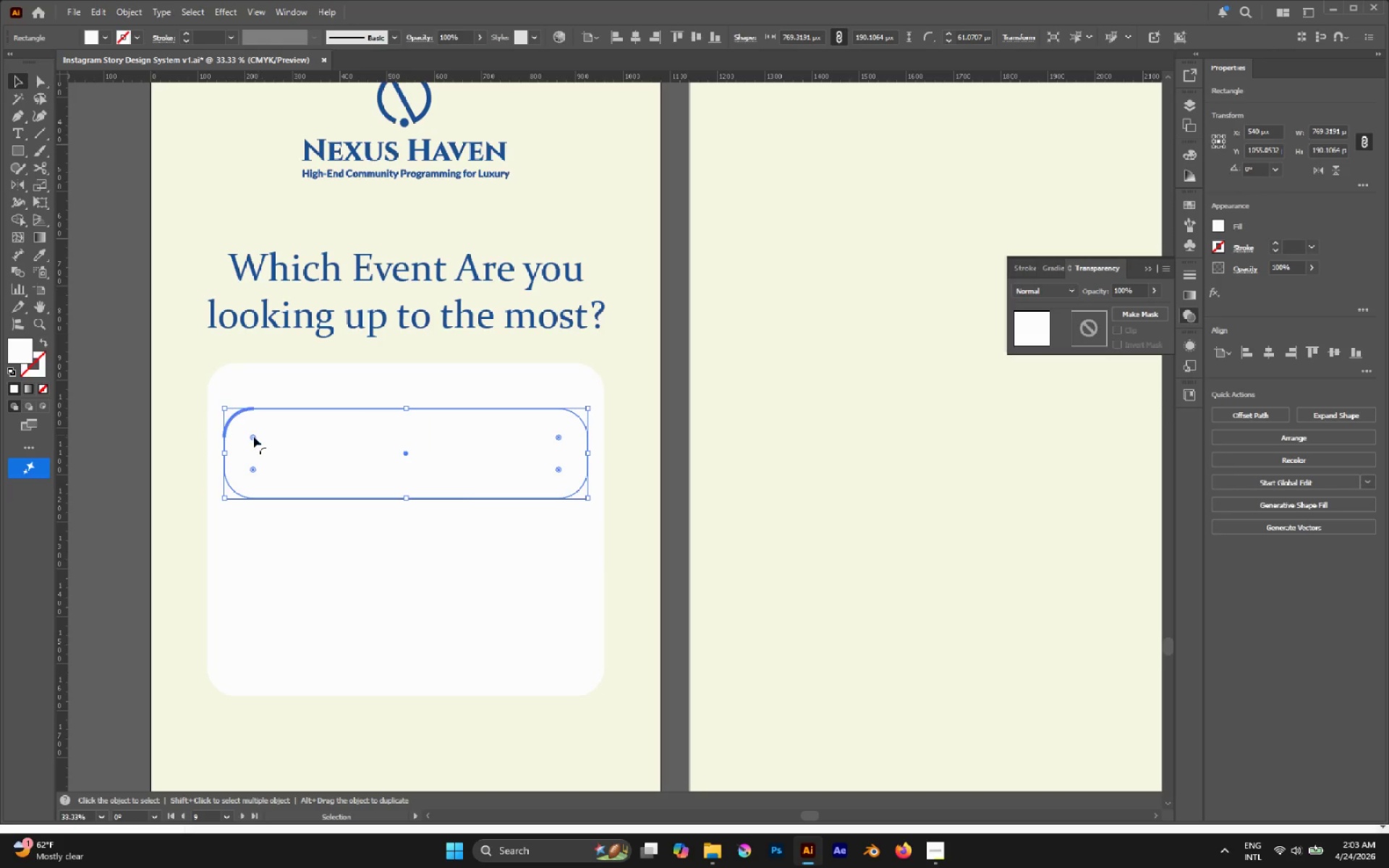 
left_click_drag(start_coordinate=[253, 436], to_coordinate=[242, 429])
 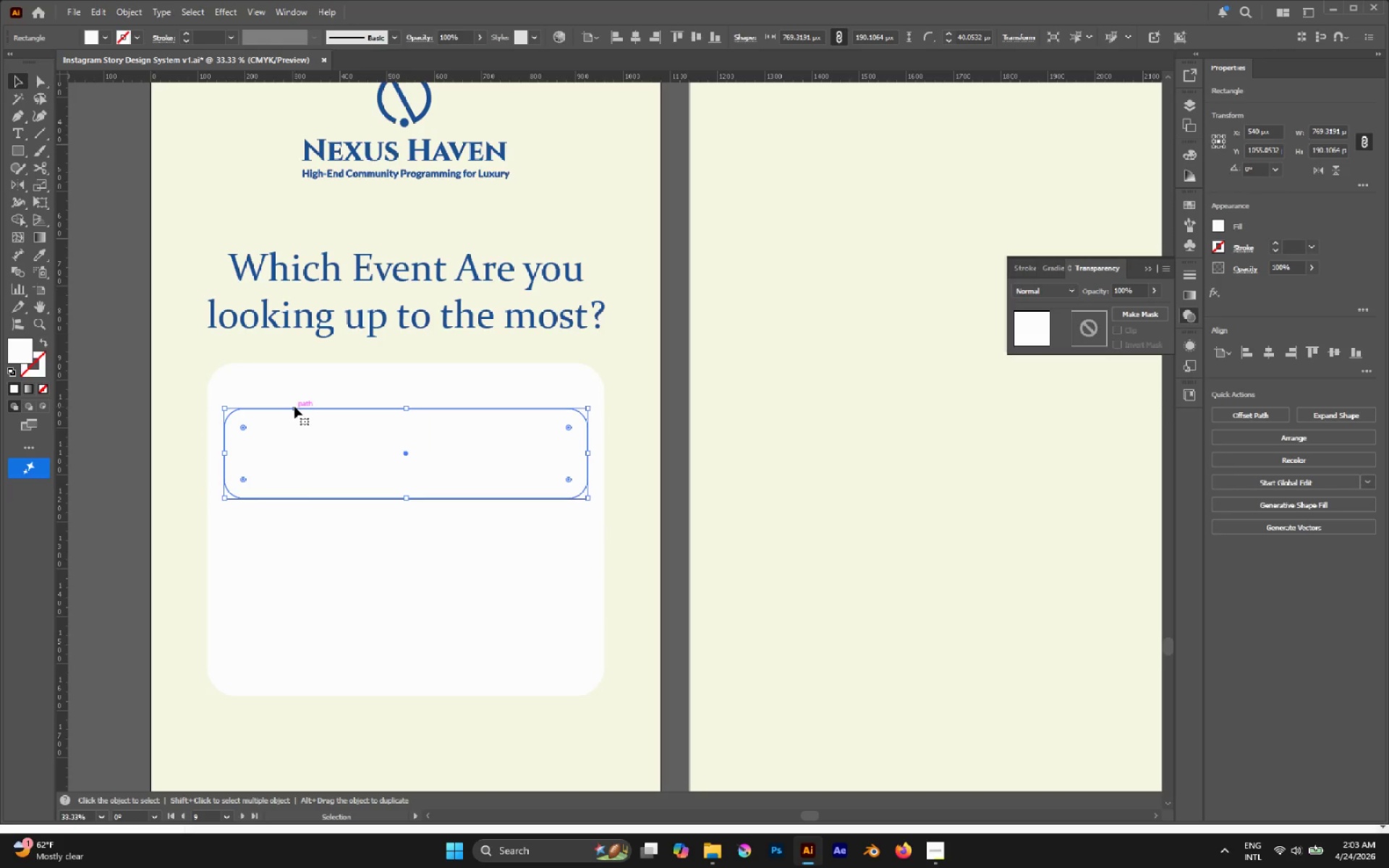 
left_click_drag(start_coordinate=[294, 407], to_coordinate=[297, 413])
 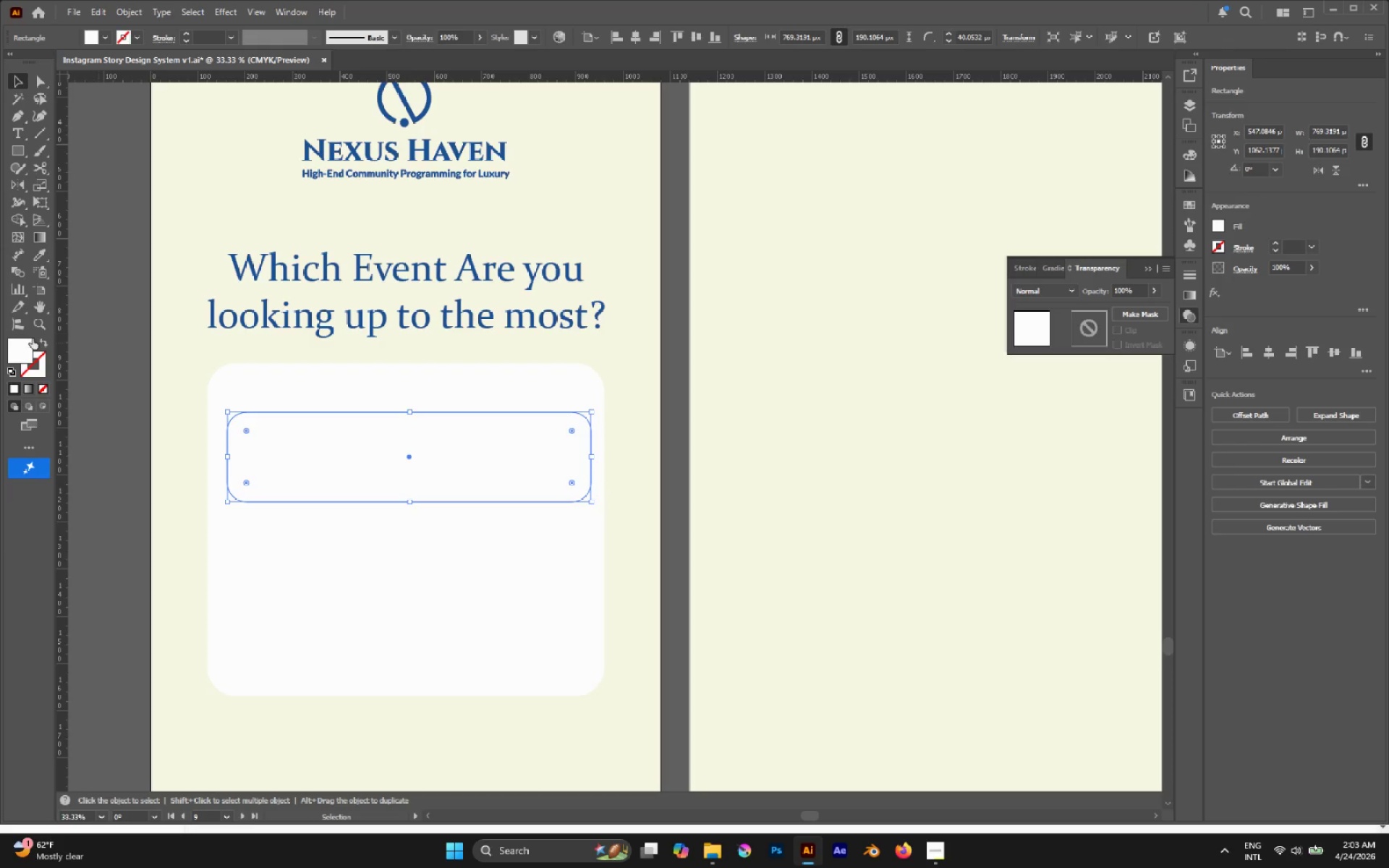 
hold_key(key=ShiftLeft, duration=0.67)
 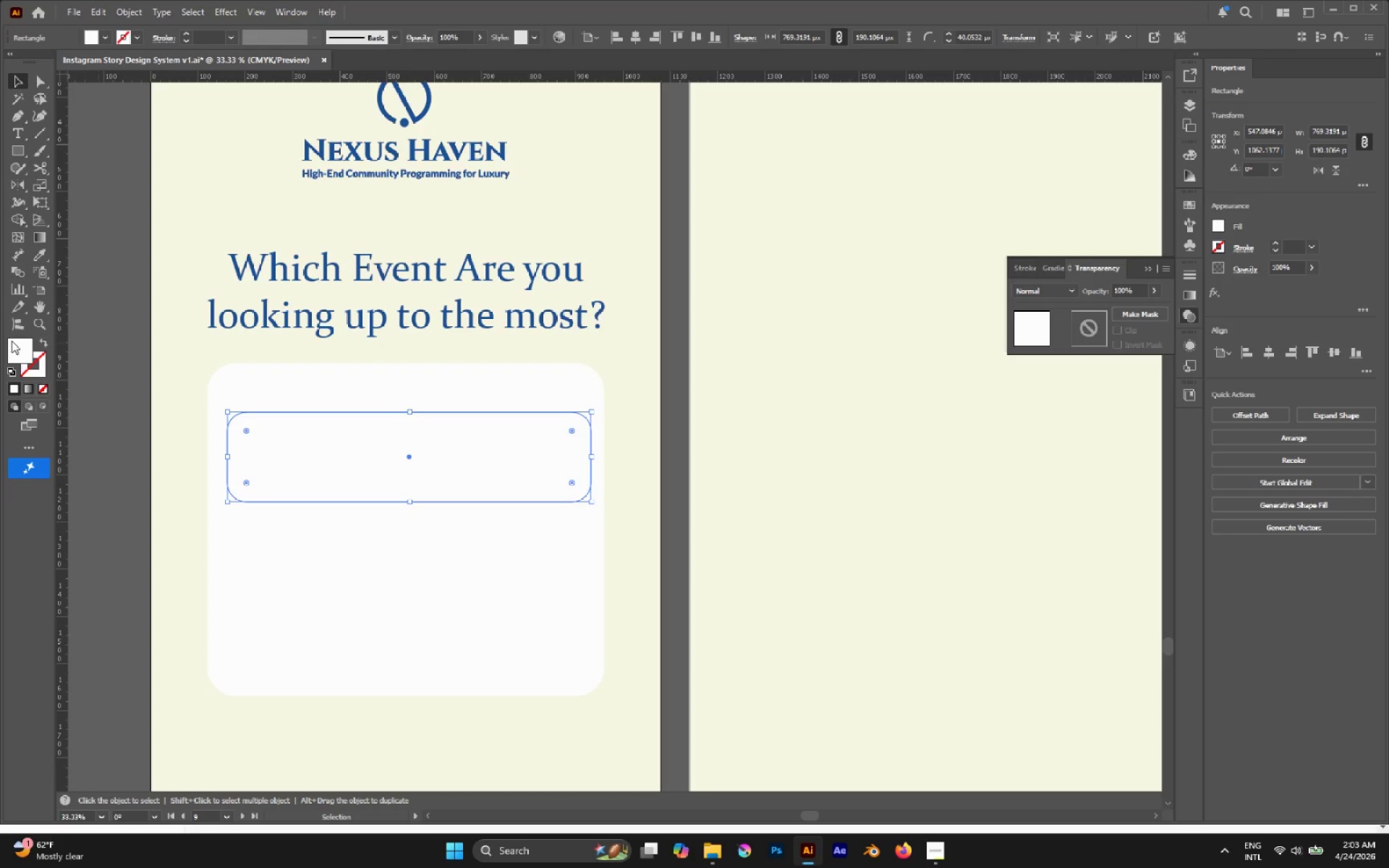 
double_click([12, 341])
 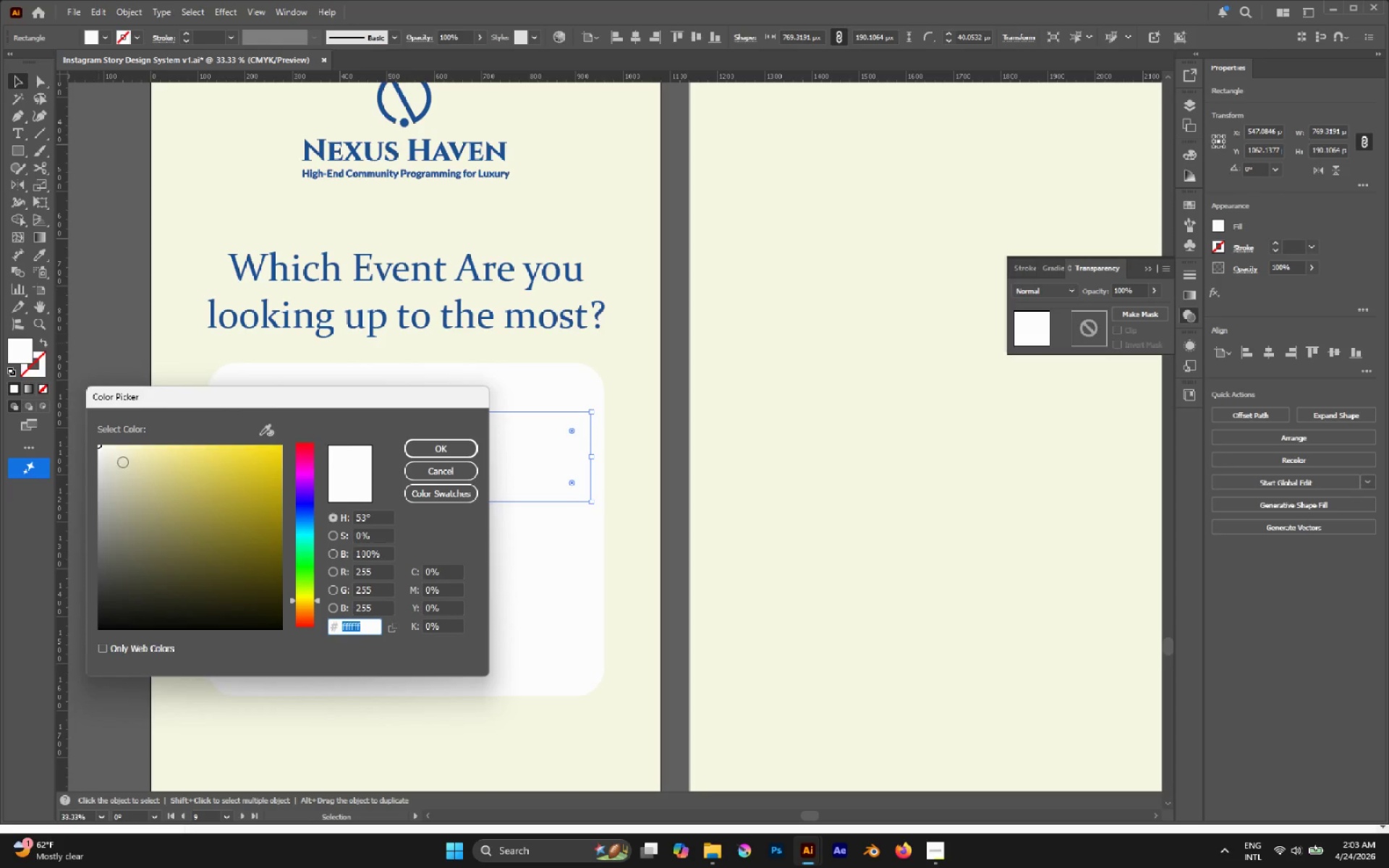 
left_click_drag(start_coordinate=[105, 458], to_coordinate=[73, 456])
 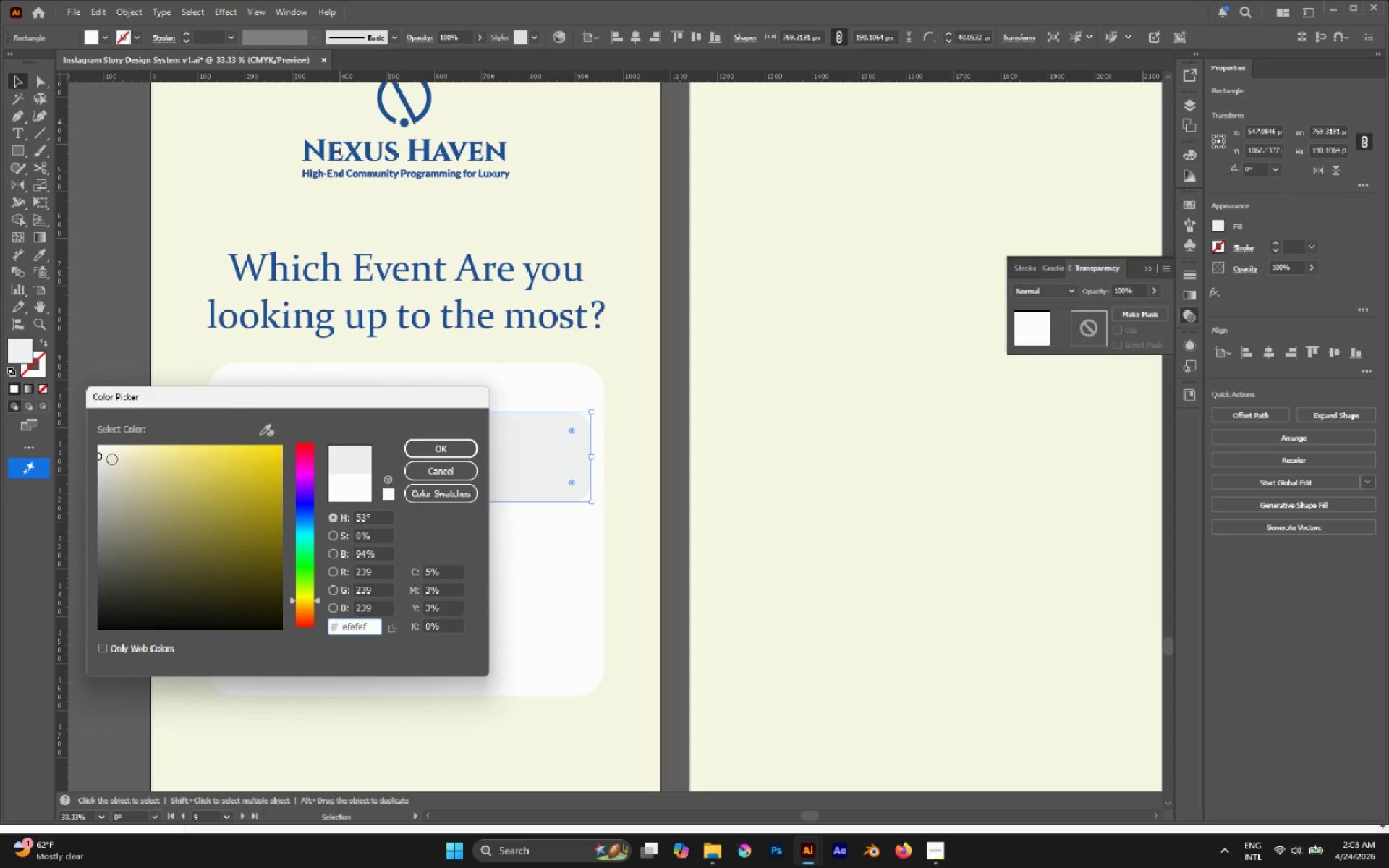 
left_click_drag(start_coordinate=[108, 459], to_coordinate=[88, 456])
 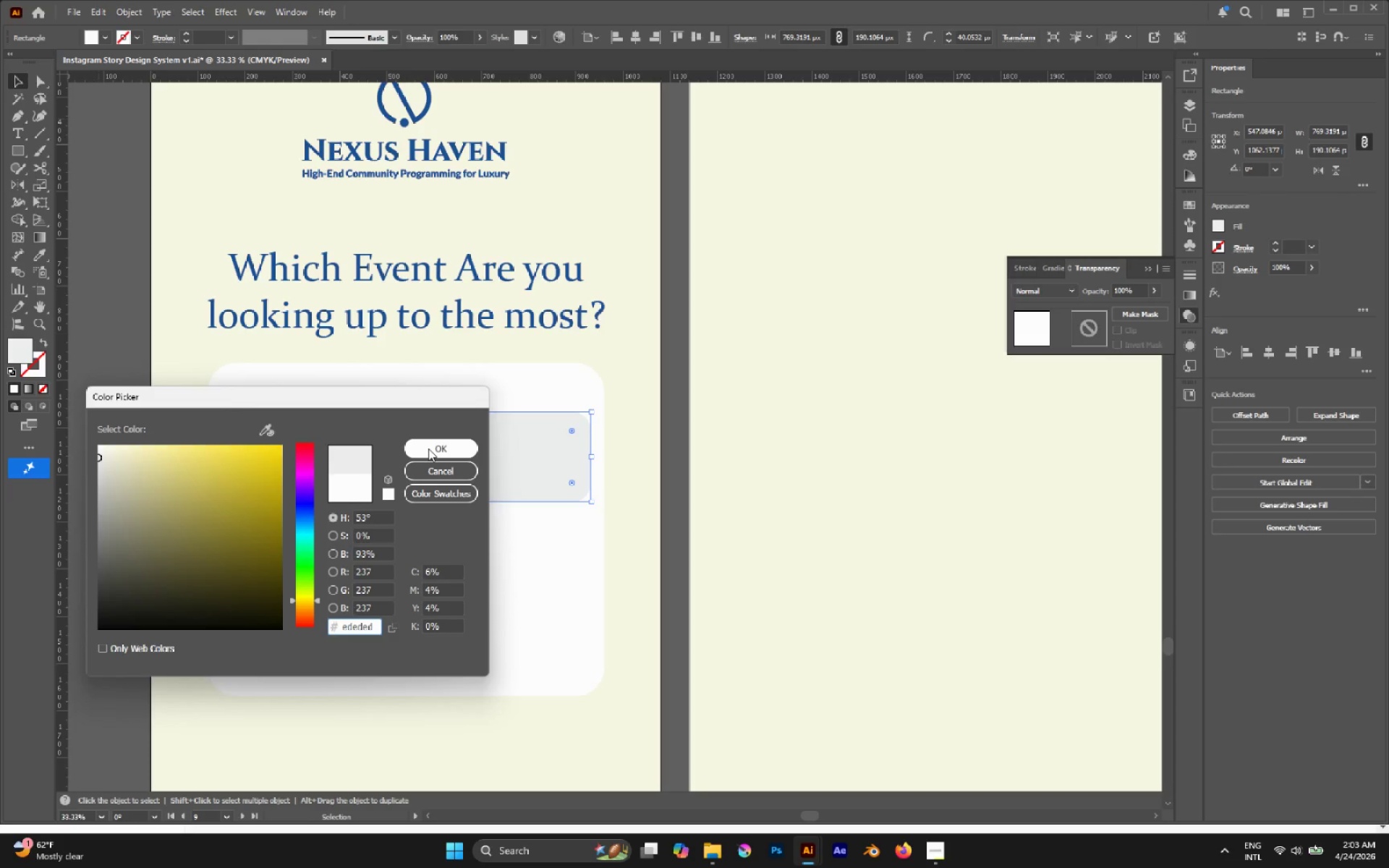 
left_click([428, 448])
 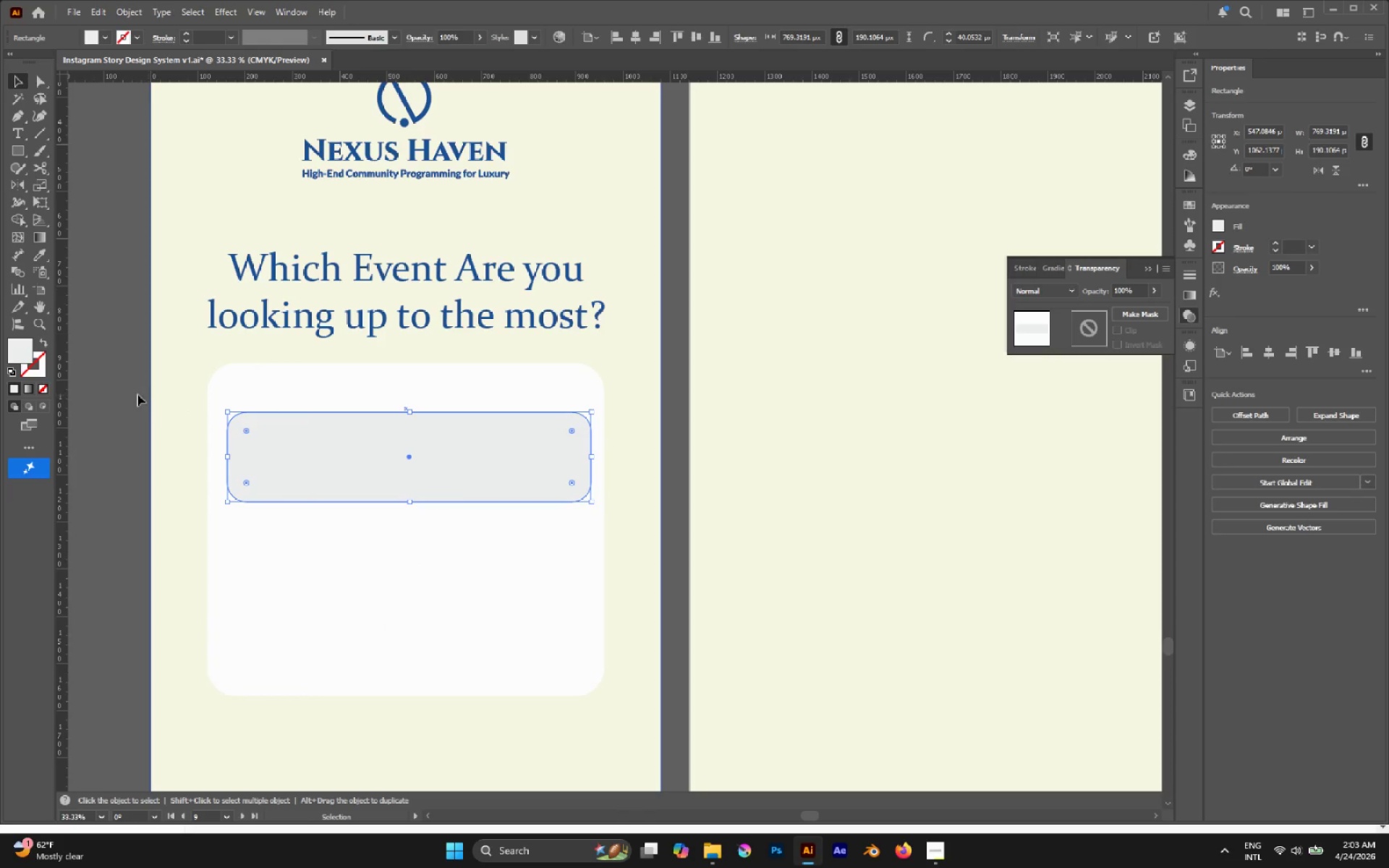 
left_click([121, 391])
 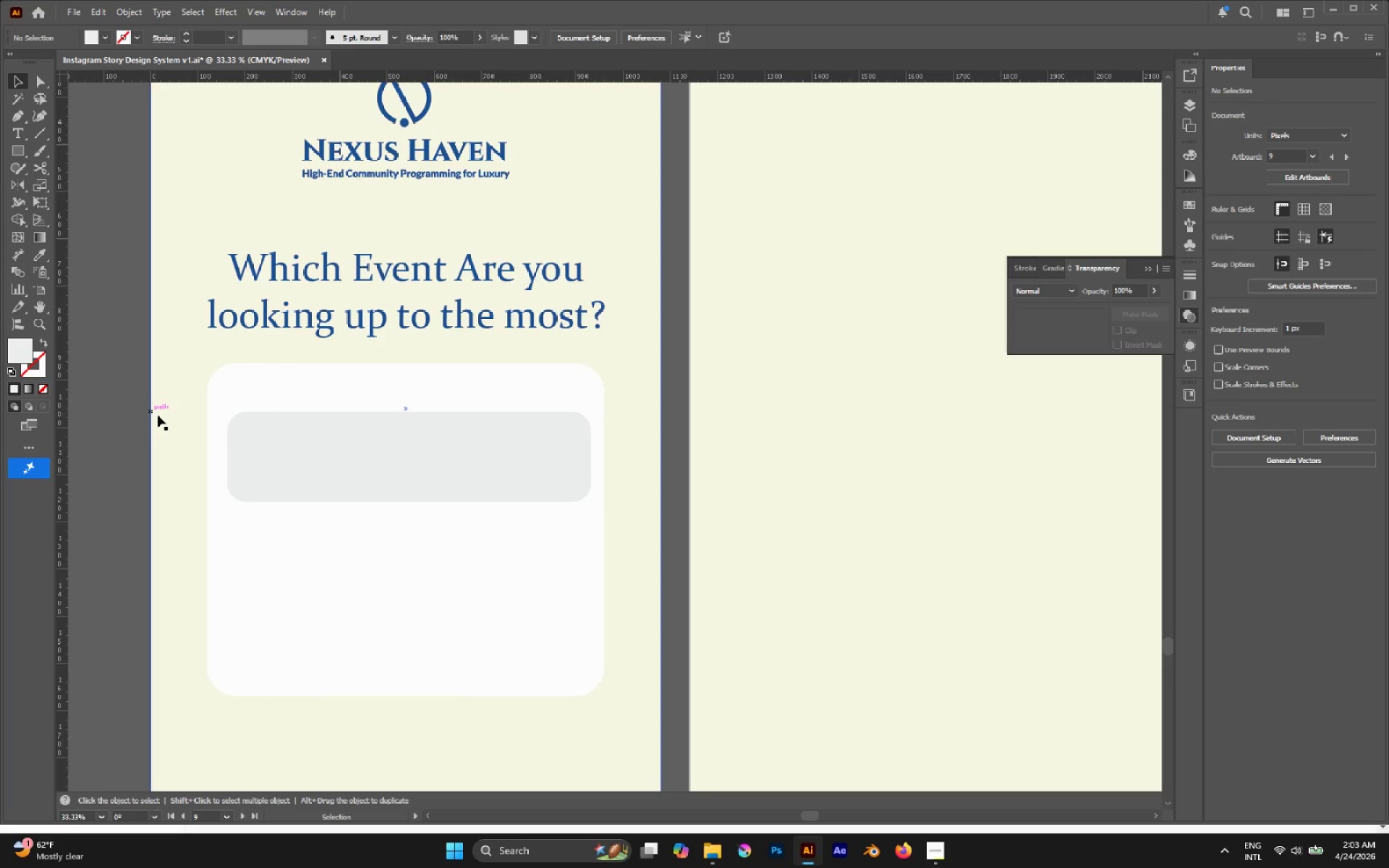 
hold_key(key=AltLeft, duration=2.17)
 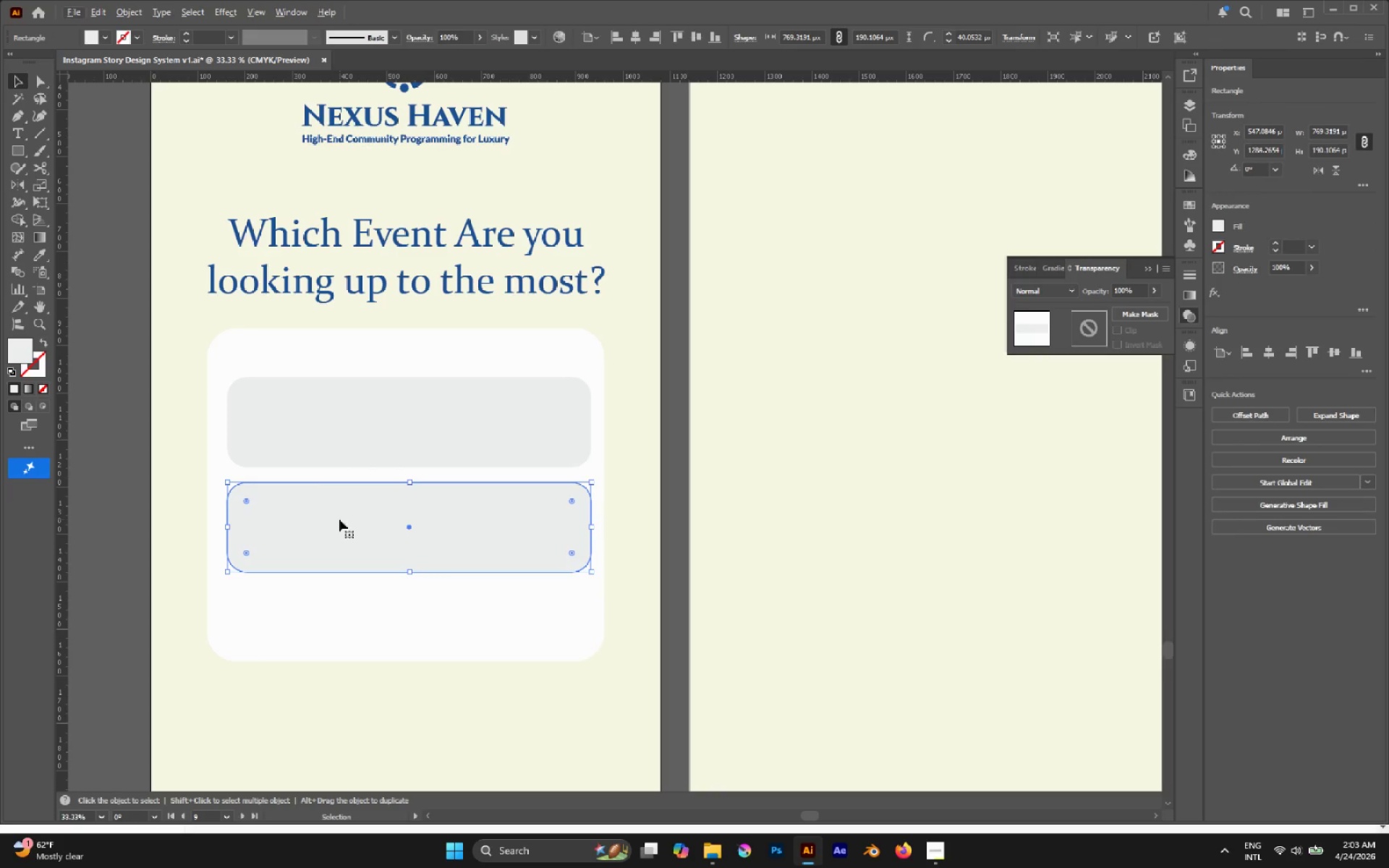 
scroll: coordinate [212, 435], scroll_direction: down, amount: 2.0
 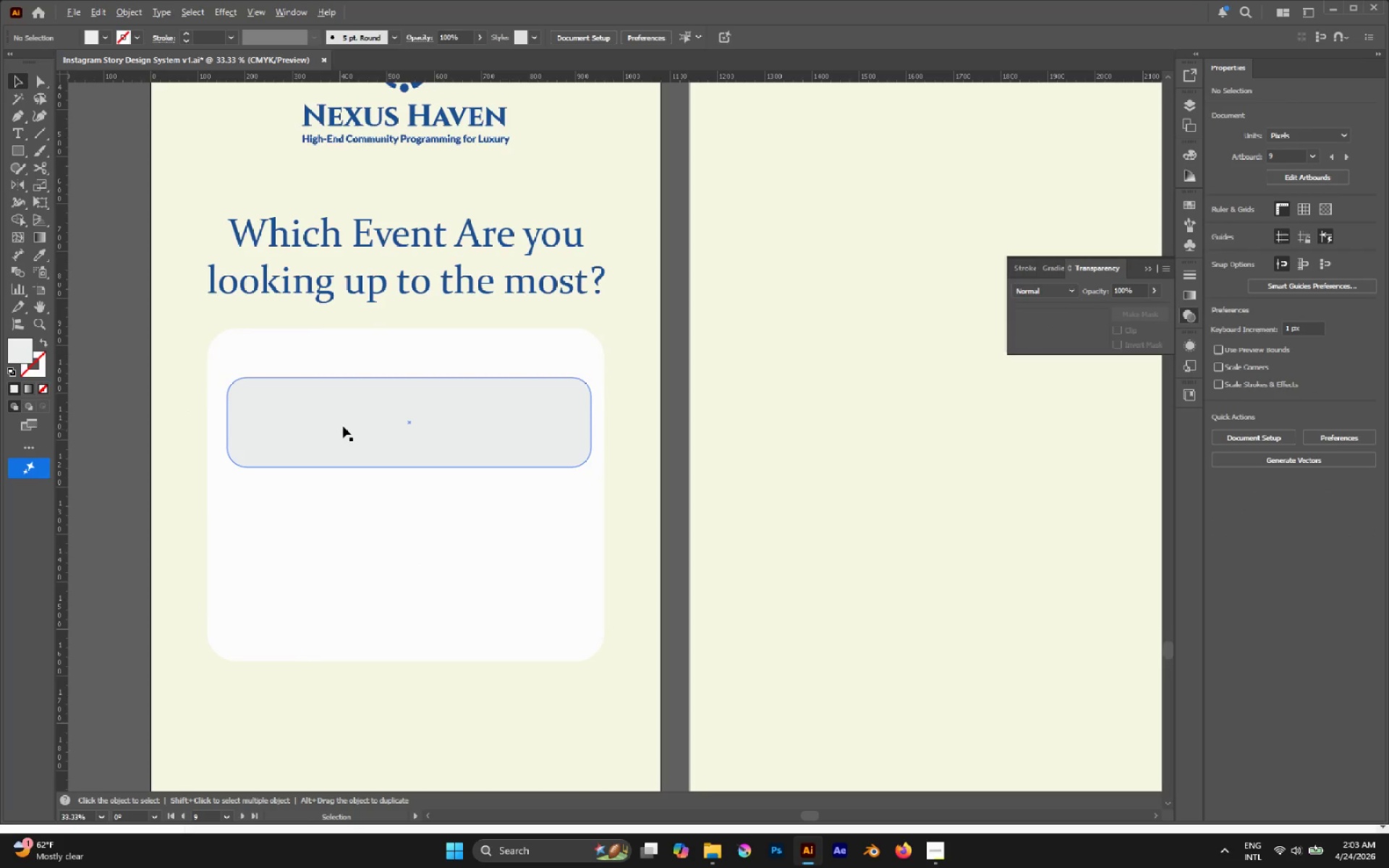 
left_click_drag(start_coordinate=[344, 414], to_coordinate=[339, 519])
 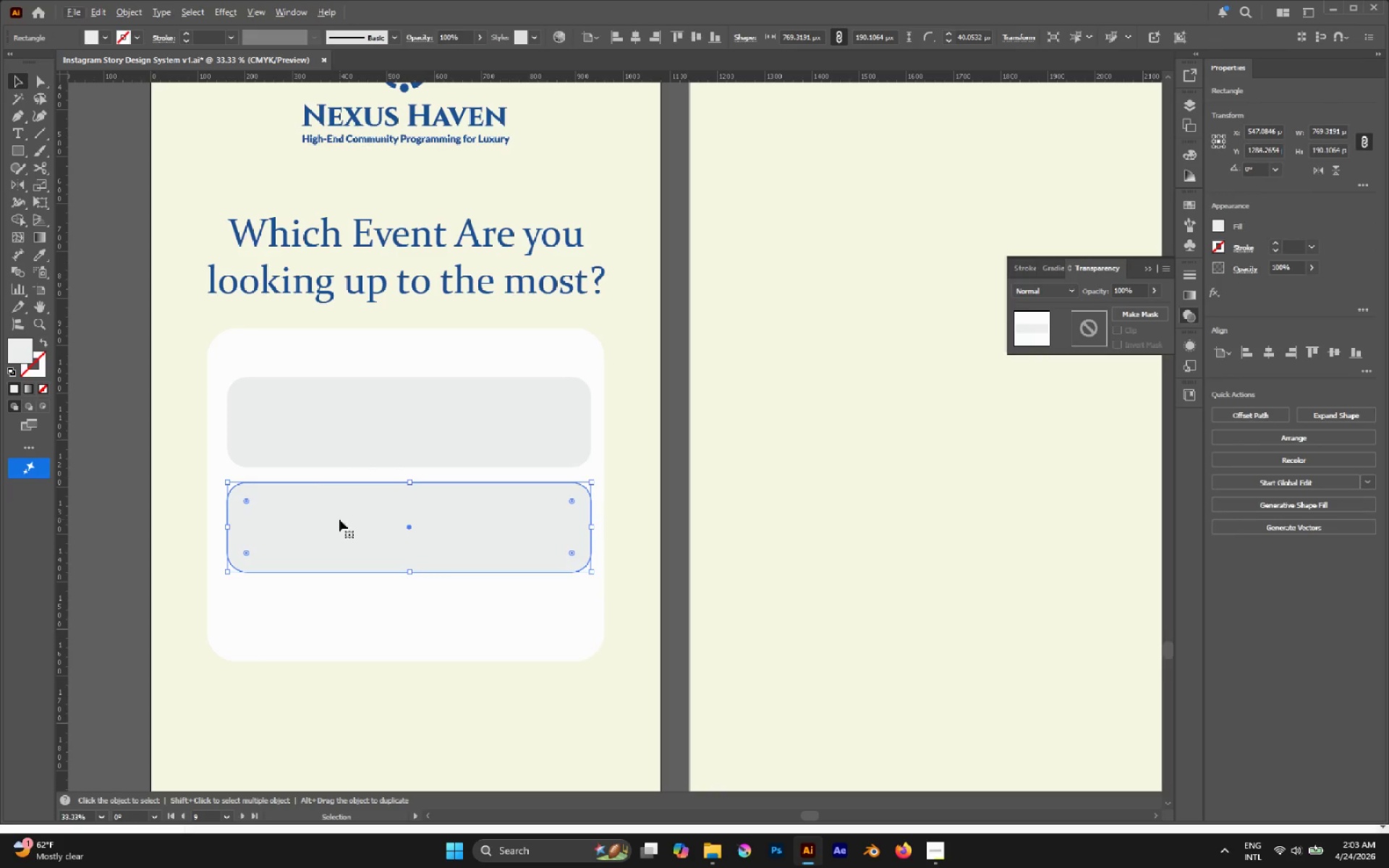 
hold_key(key=ShiftLeft, duration=1.72)
 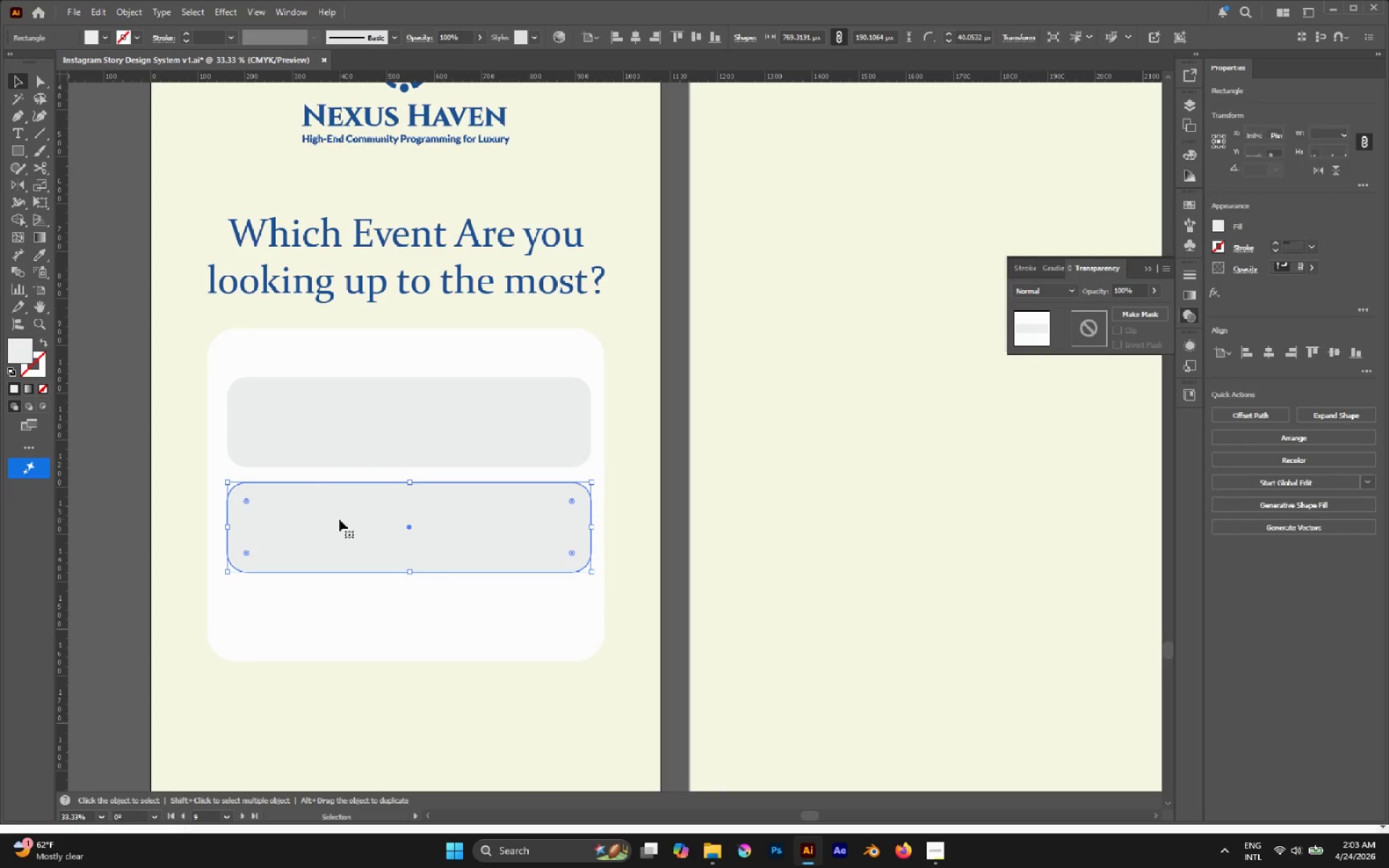 
key(Alt+AltLeft)
 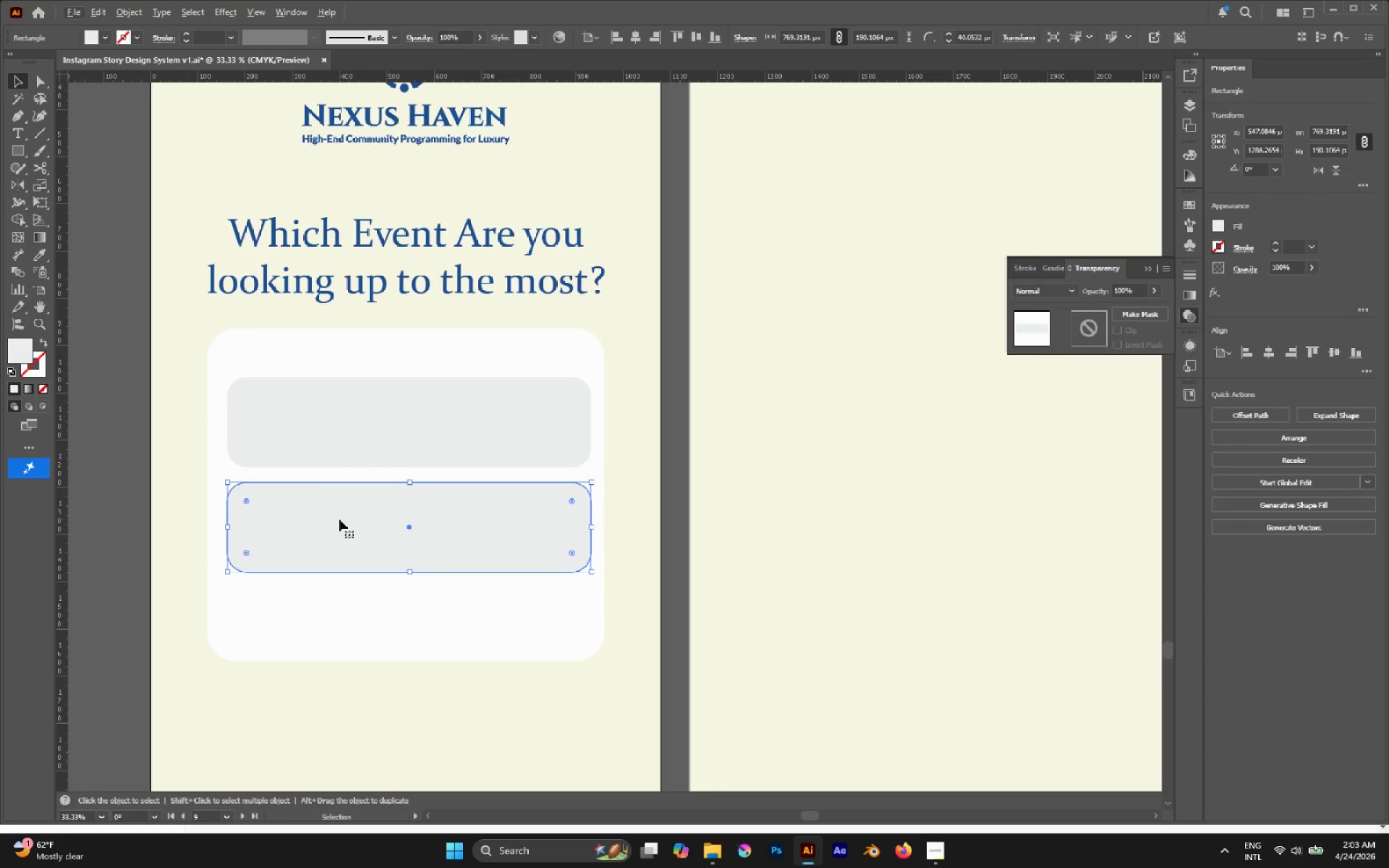 
key(Control+D)
 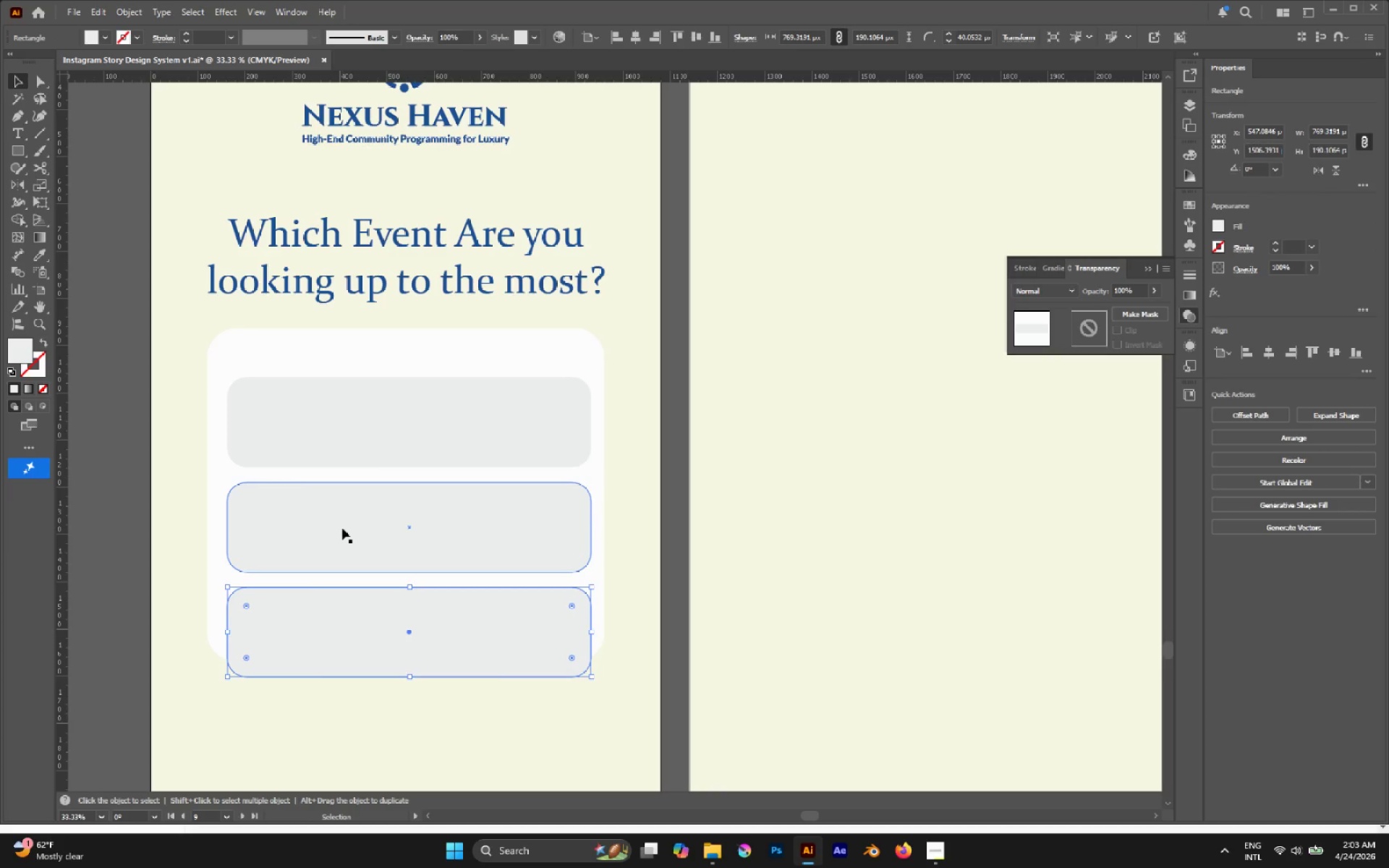 
key(Shift+ShiftLeft)
 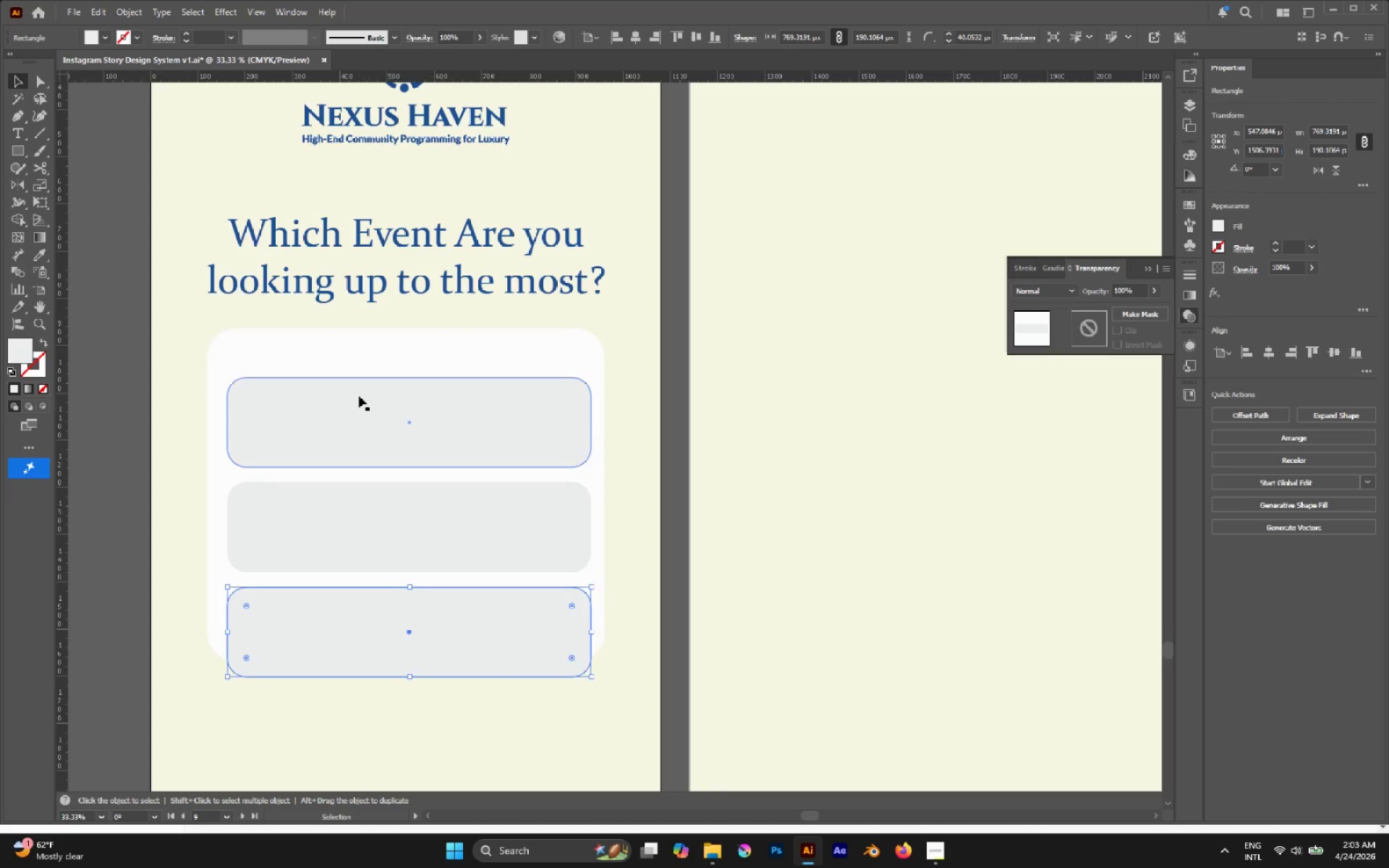 
left_click([359, 396])
 